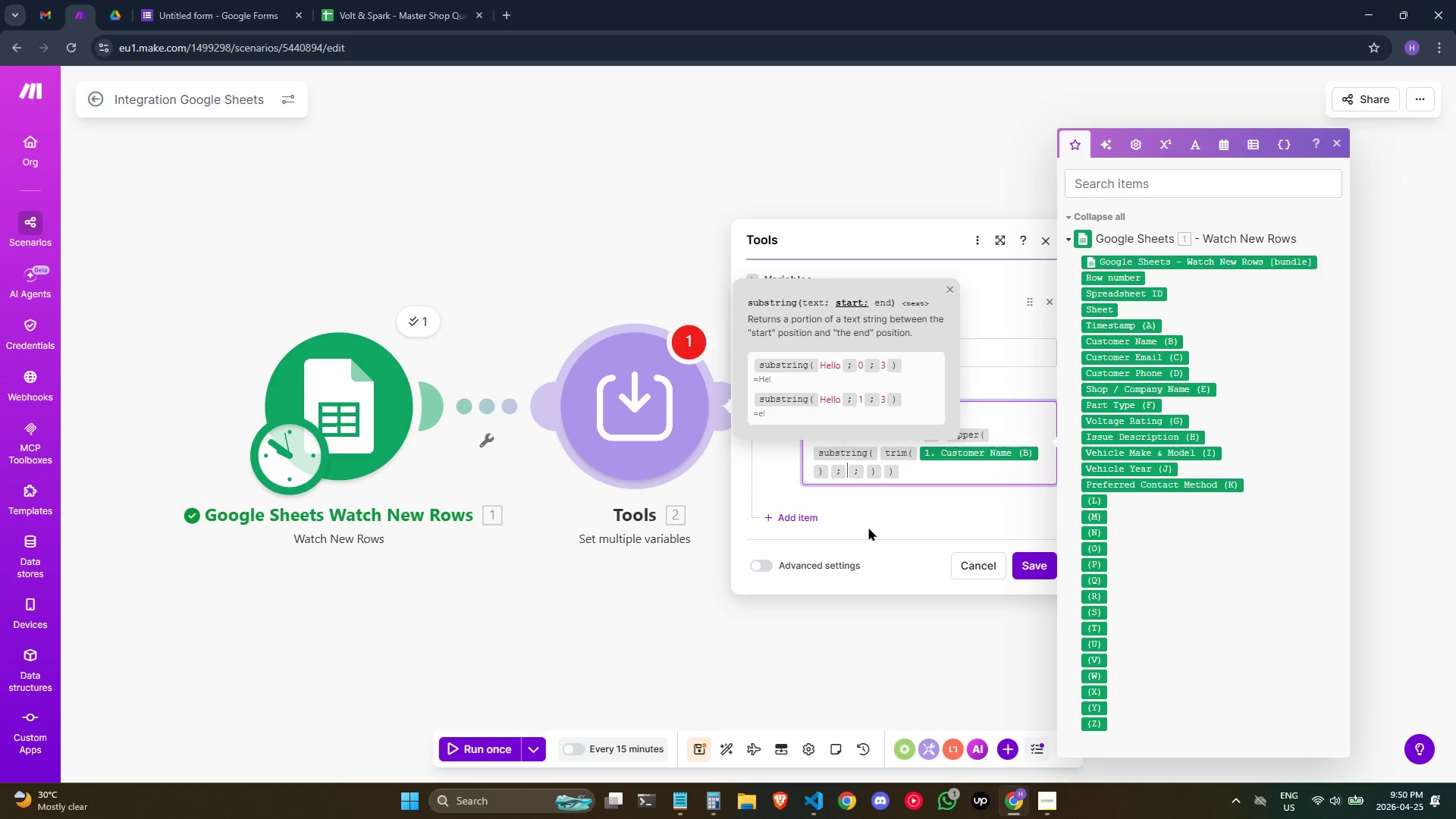 
key(0)
 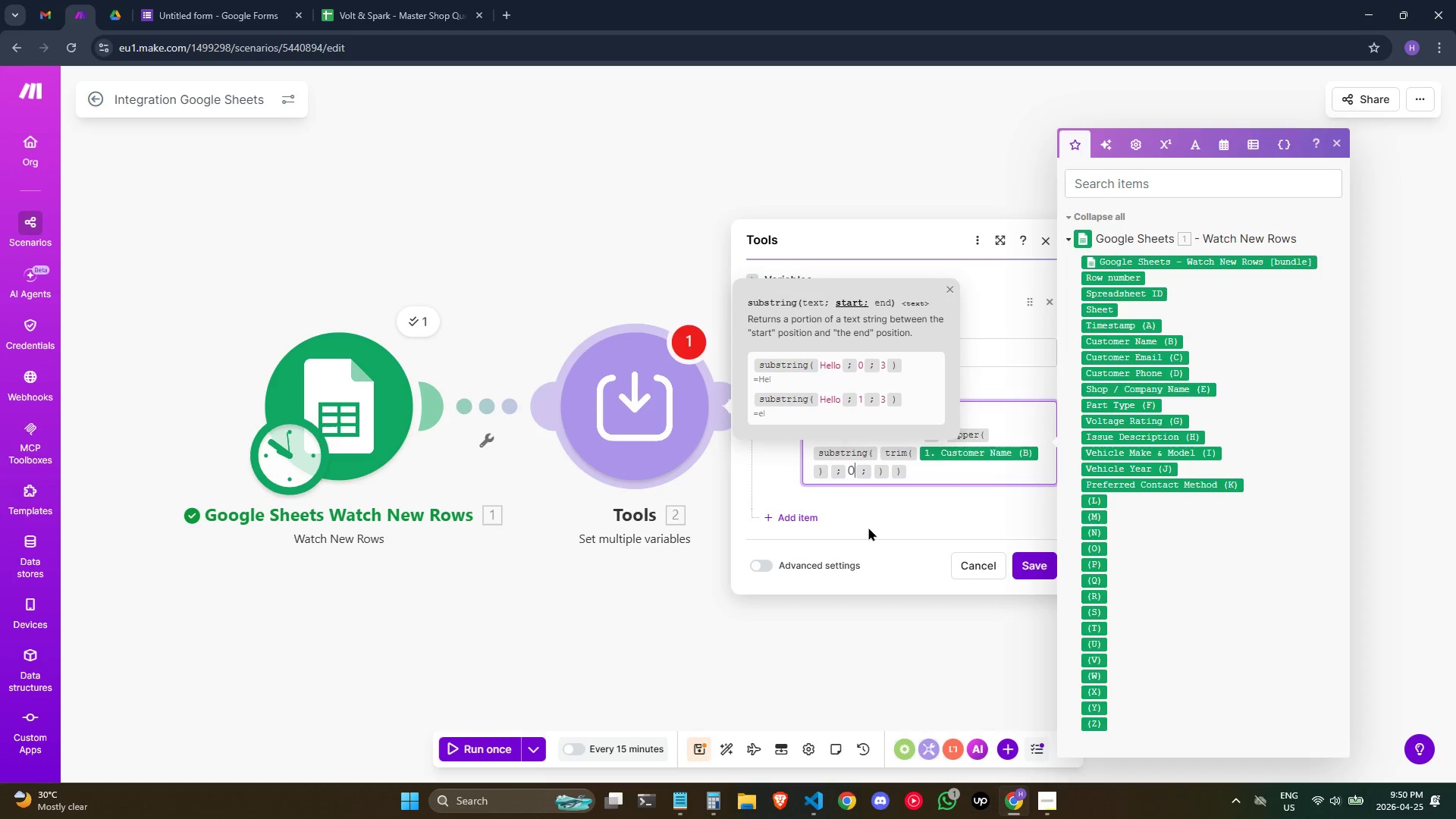 
key(ArrowRight)
 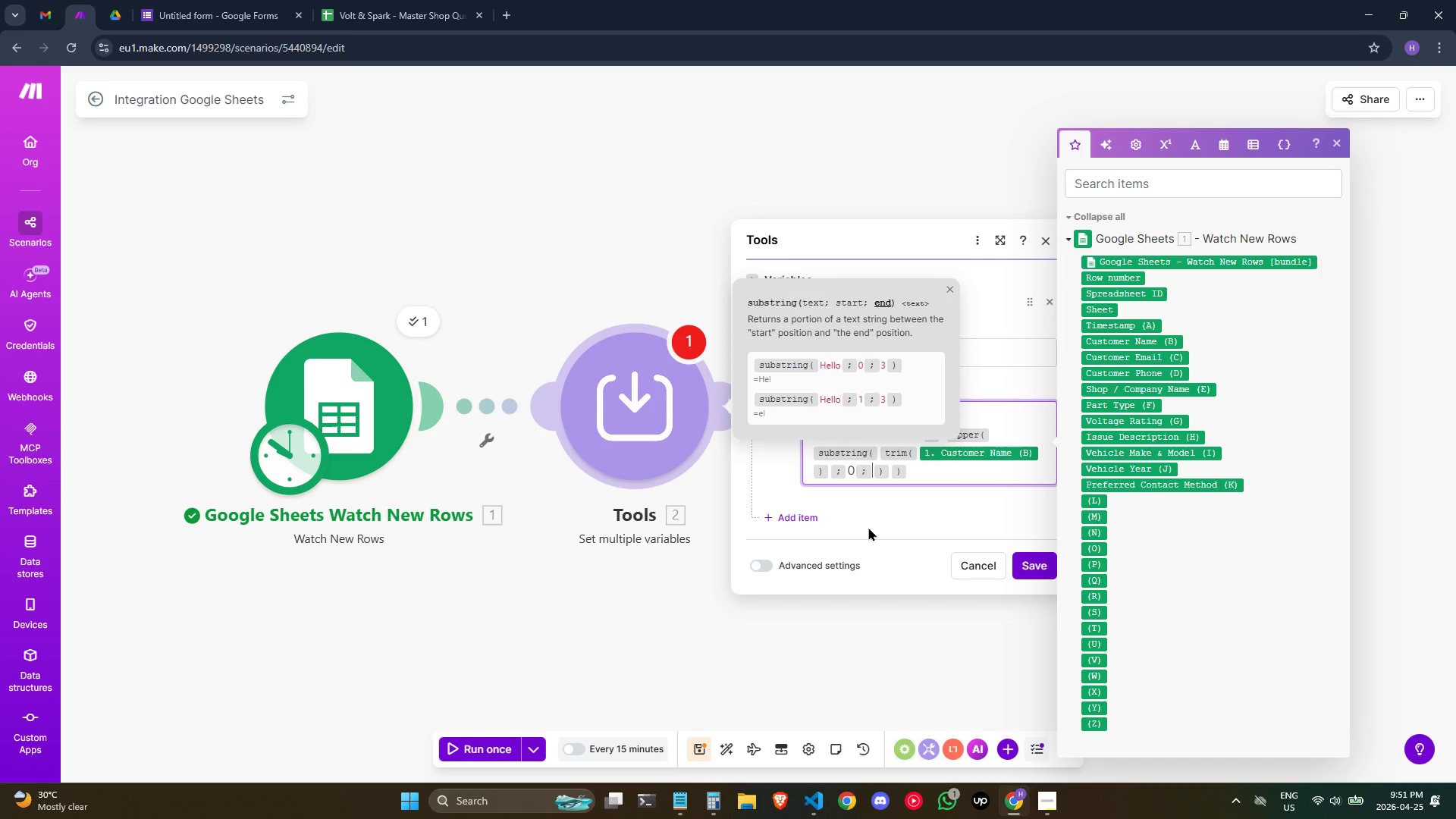 
key(3)
 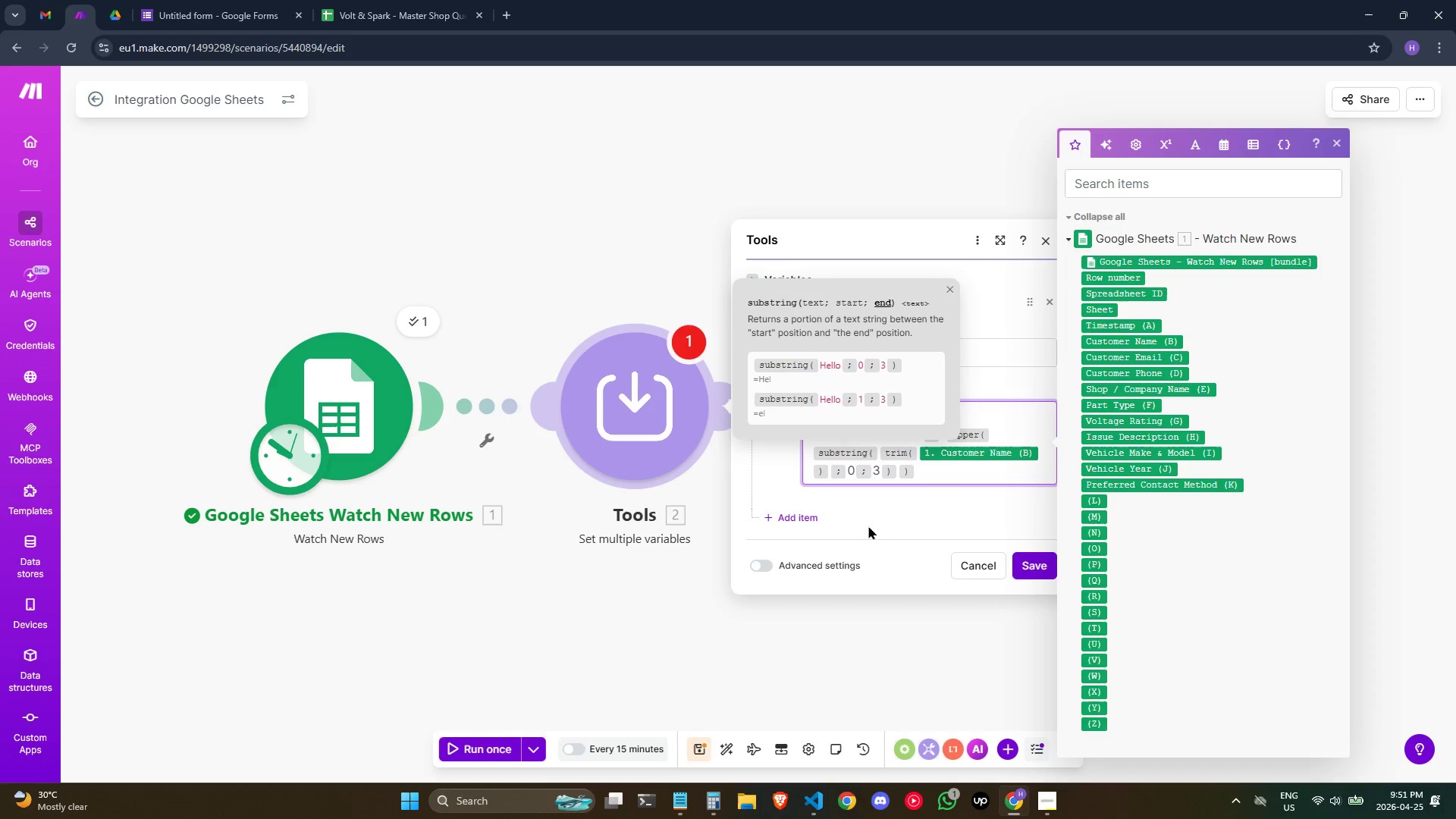 
double_click([791, 517])
 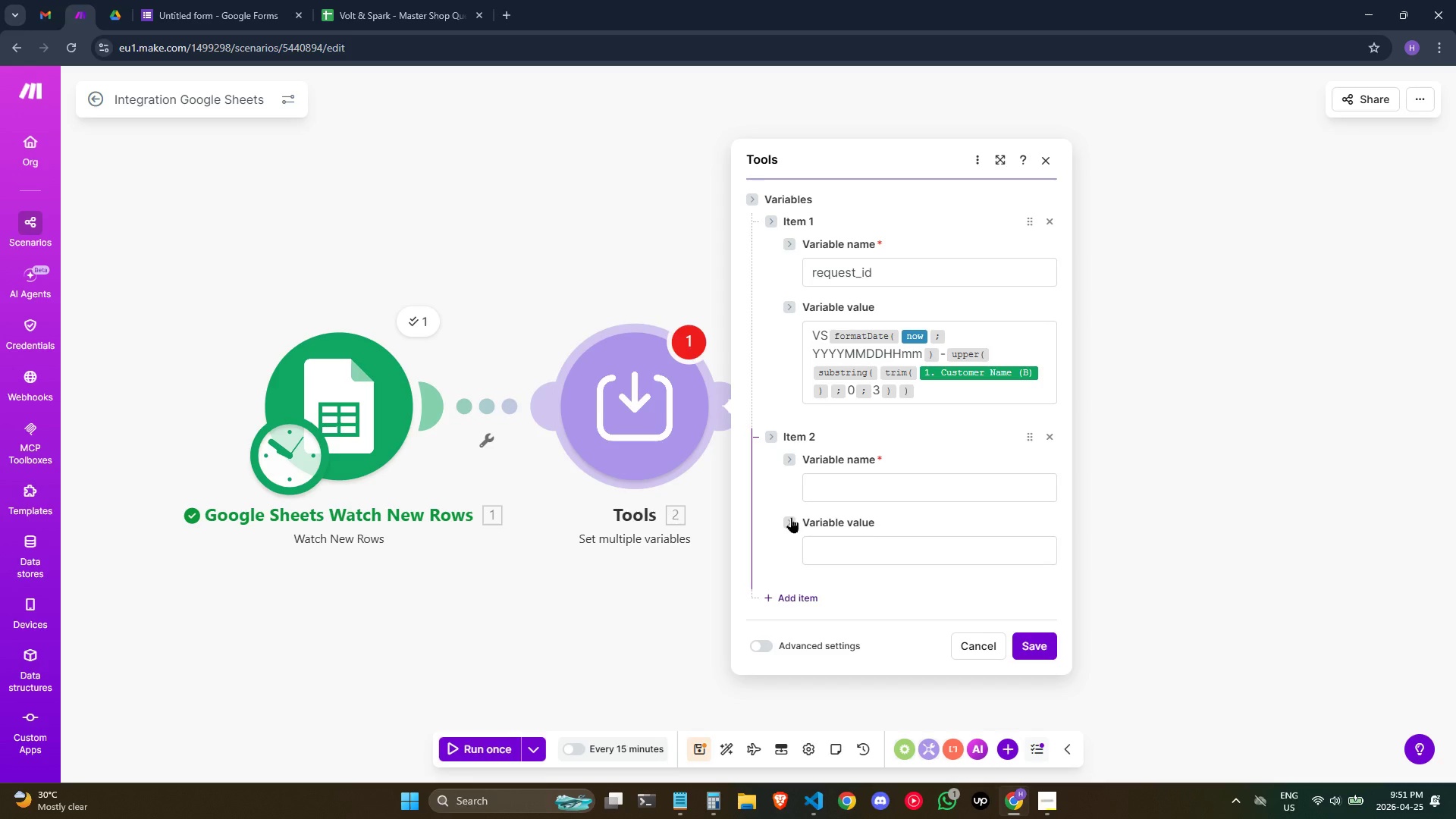 
double_click([843, 485])
 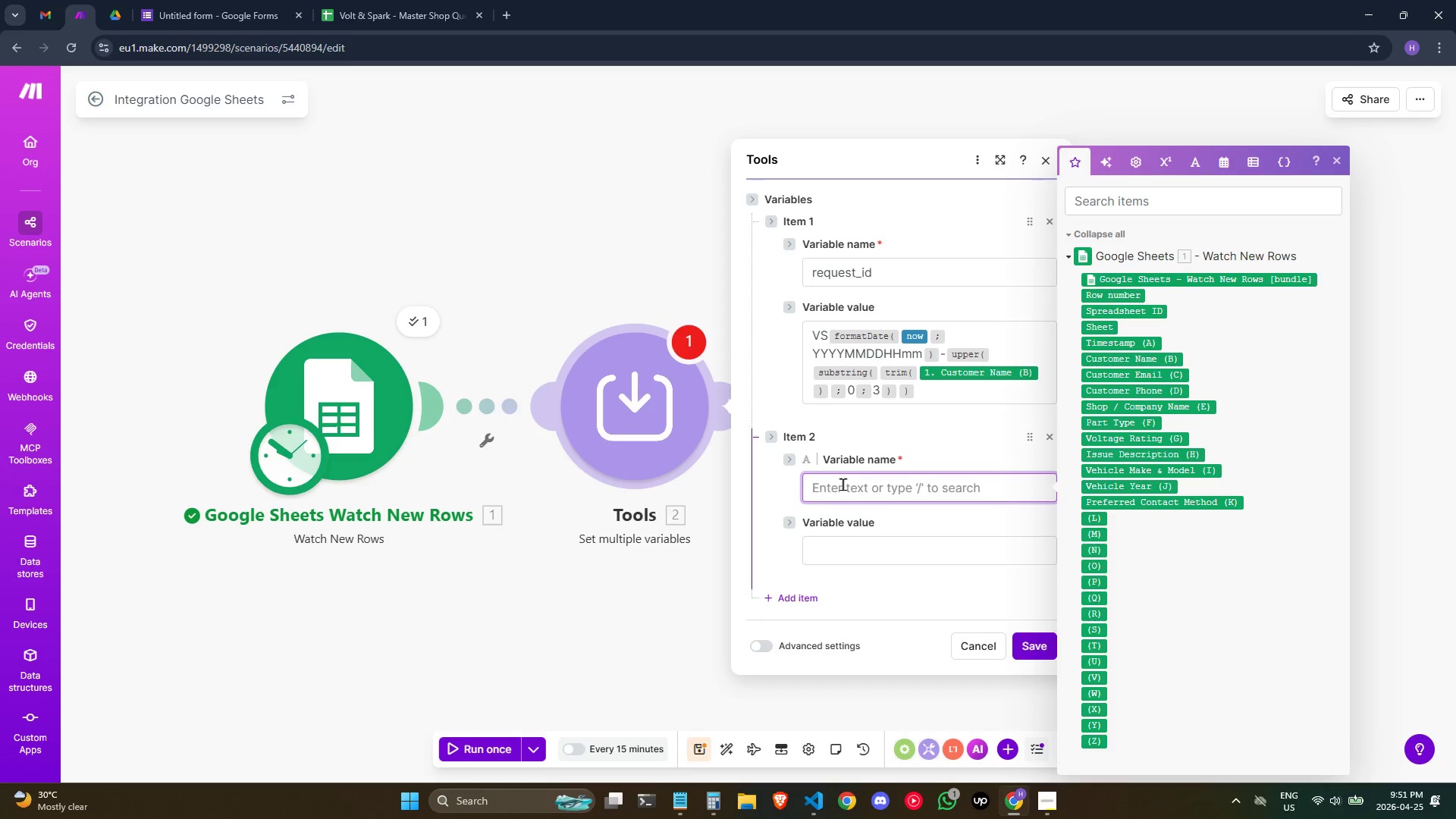 
type(request )
key(Backspace)
type(_date)
 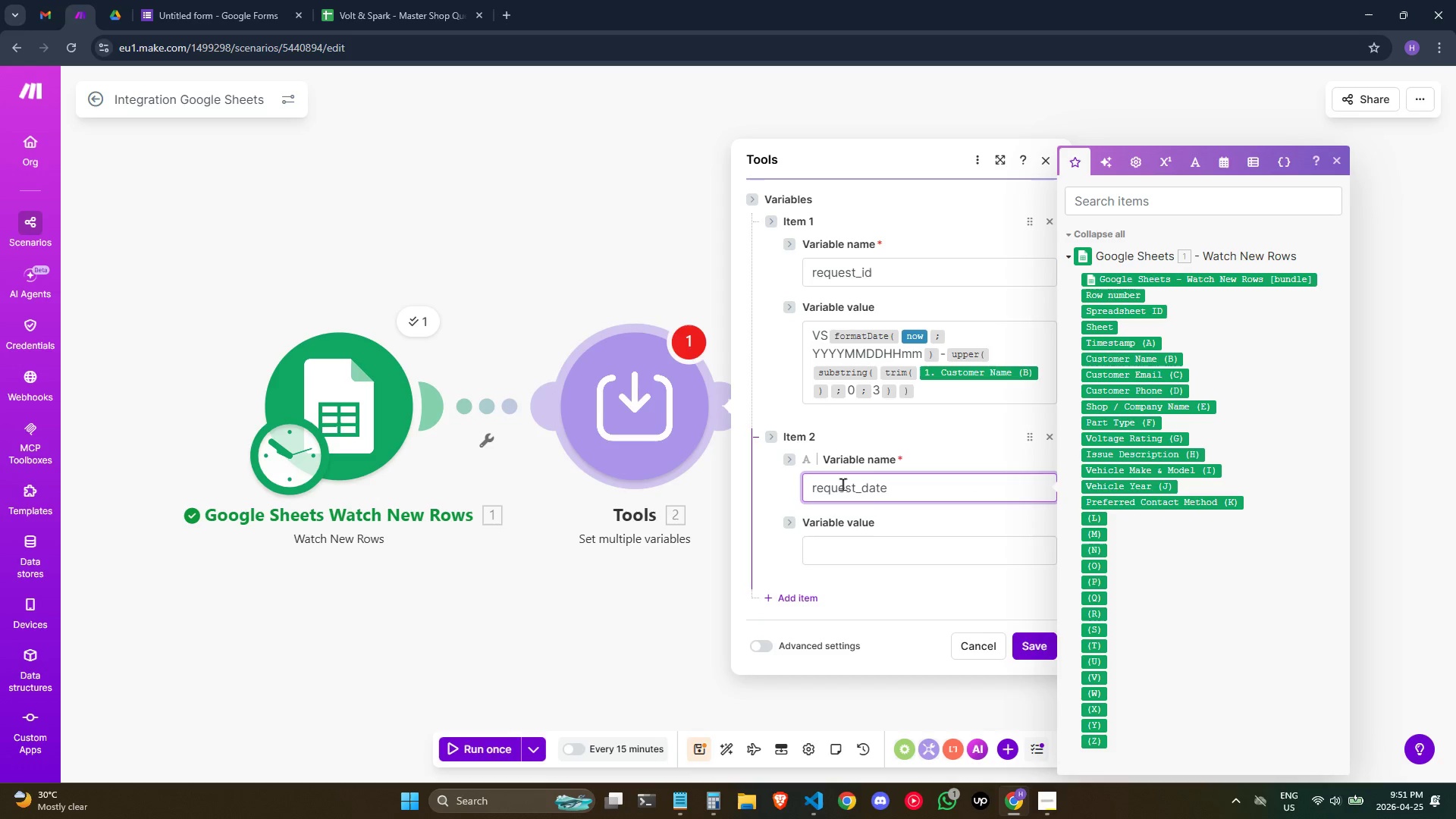 
left_click([867, 547])
 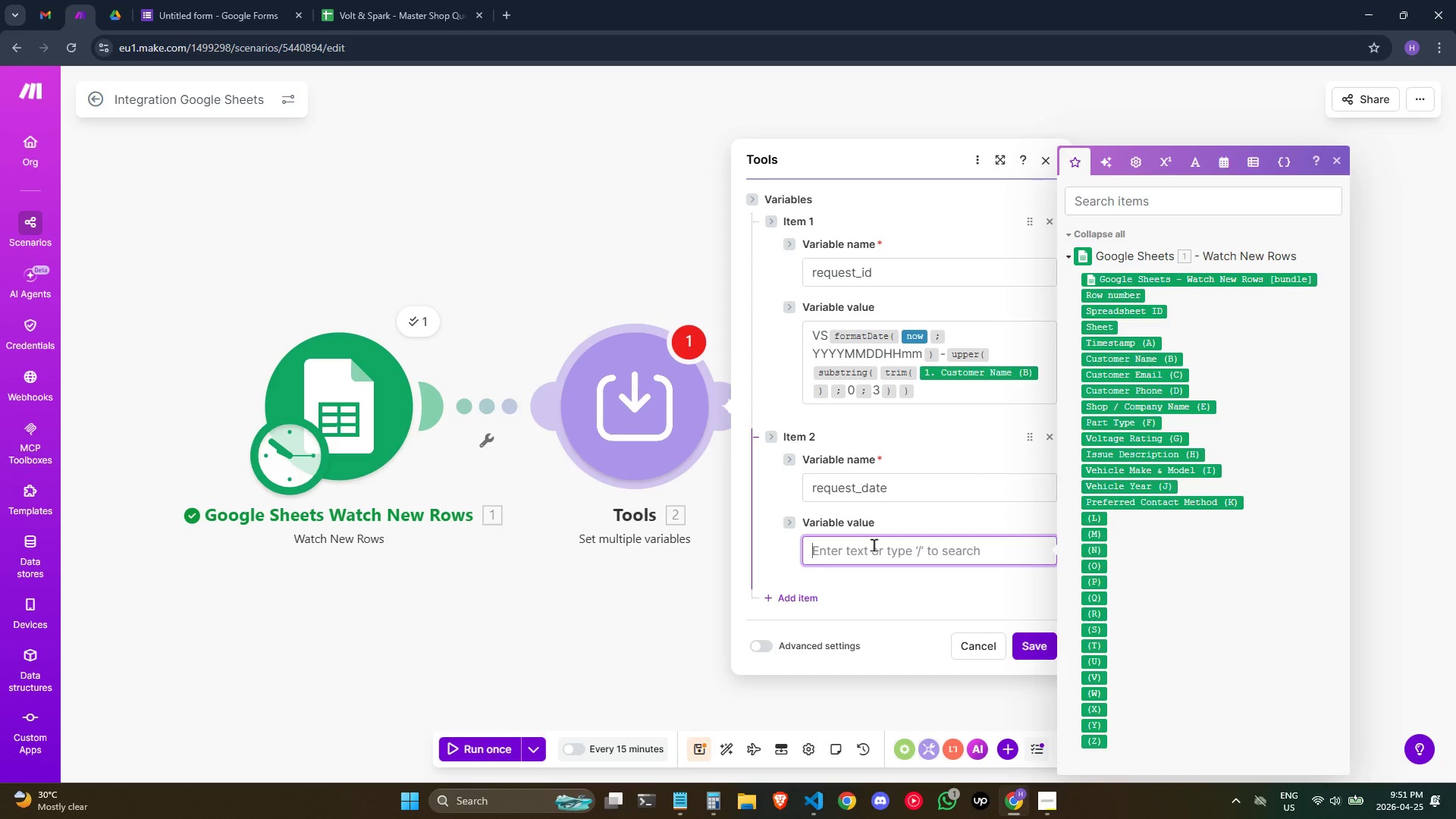 
type(/for)
 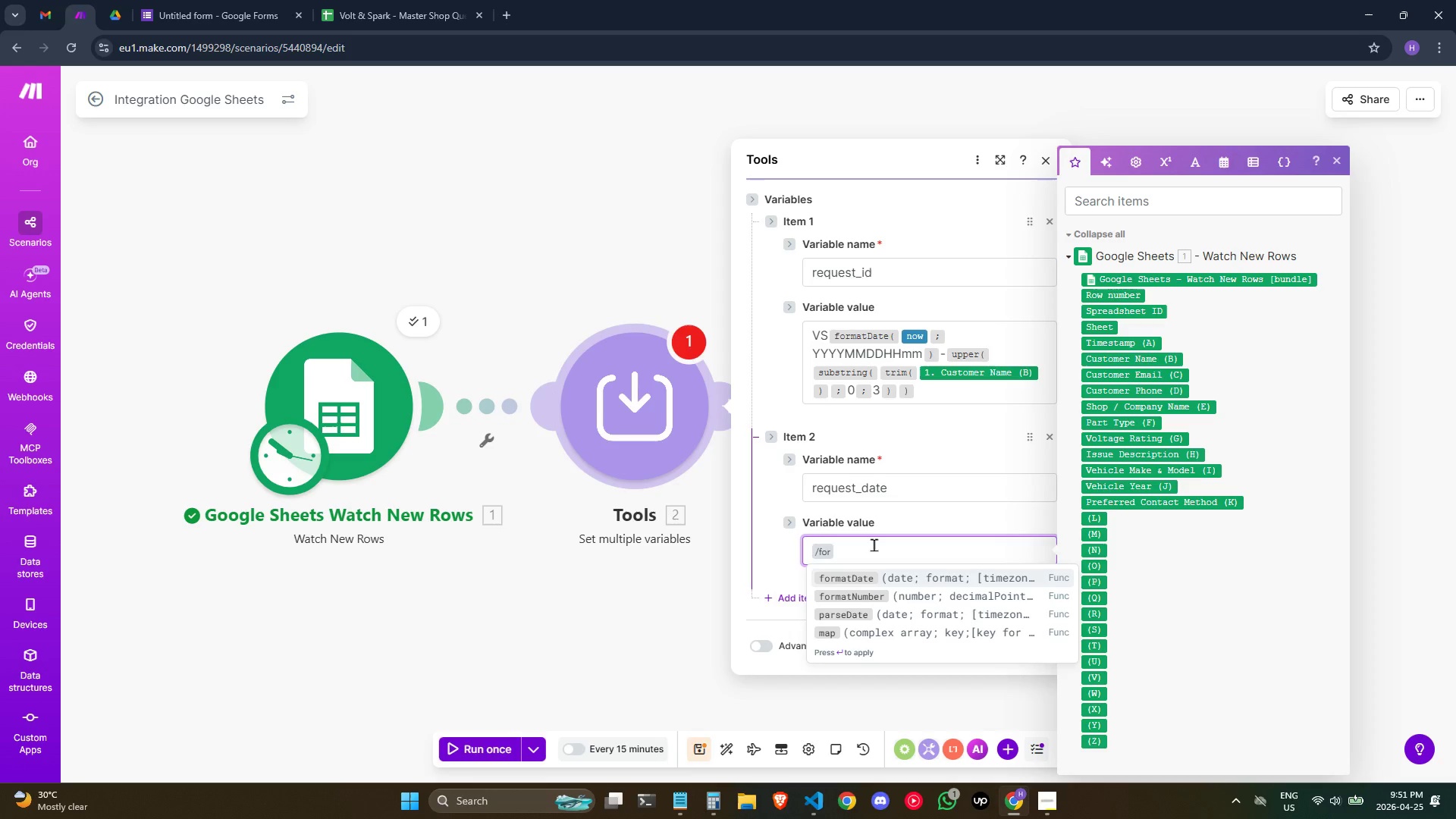 
key(Enter)
 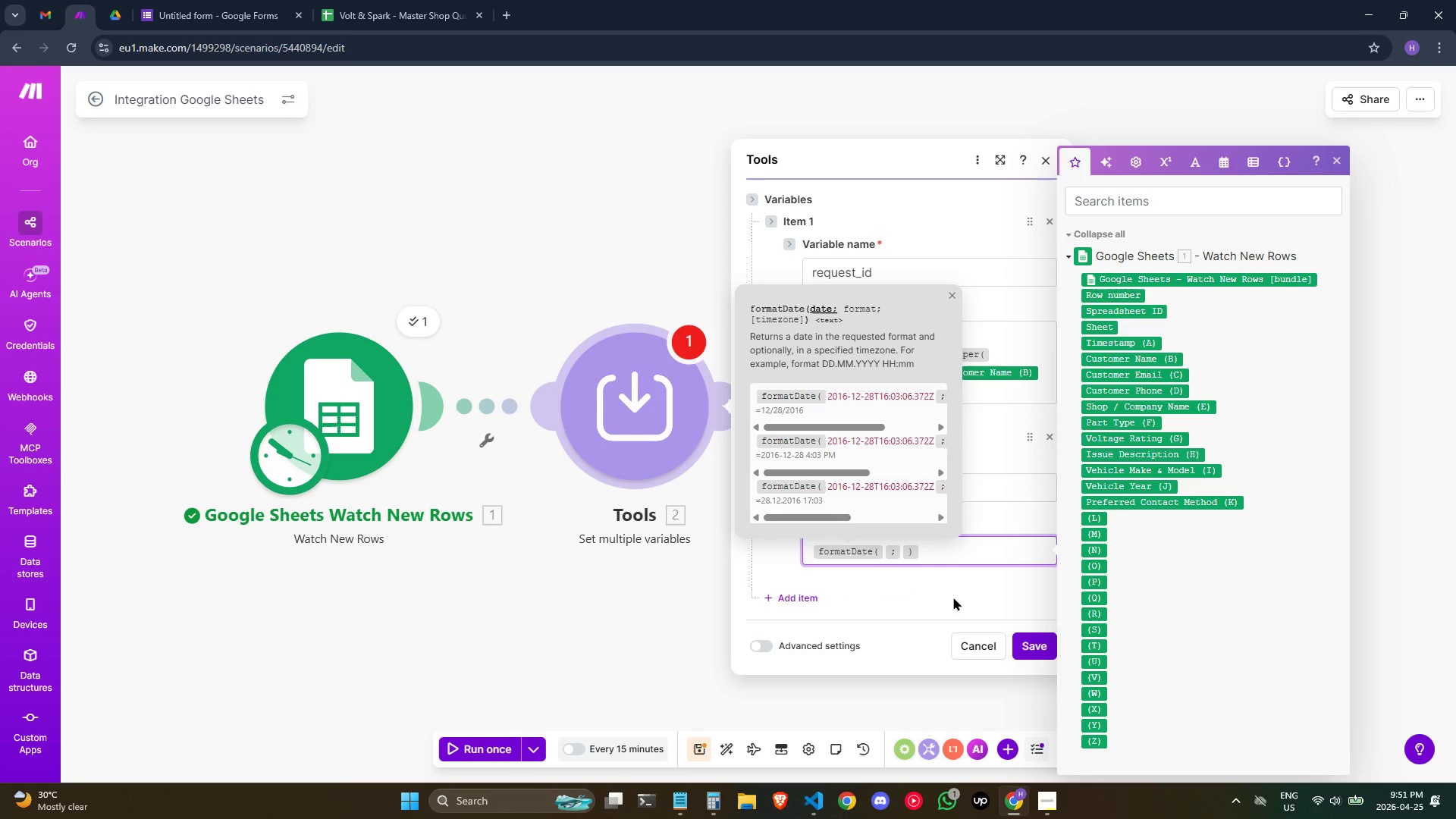 
type(/now)
 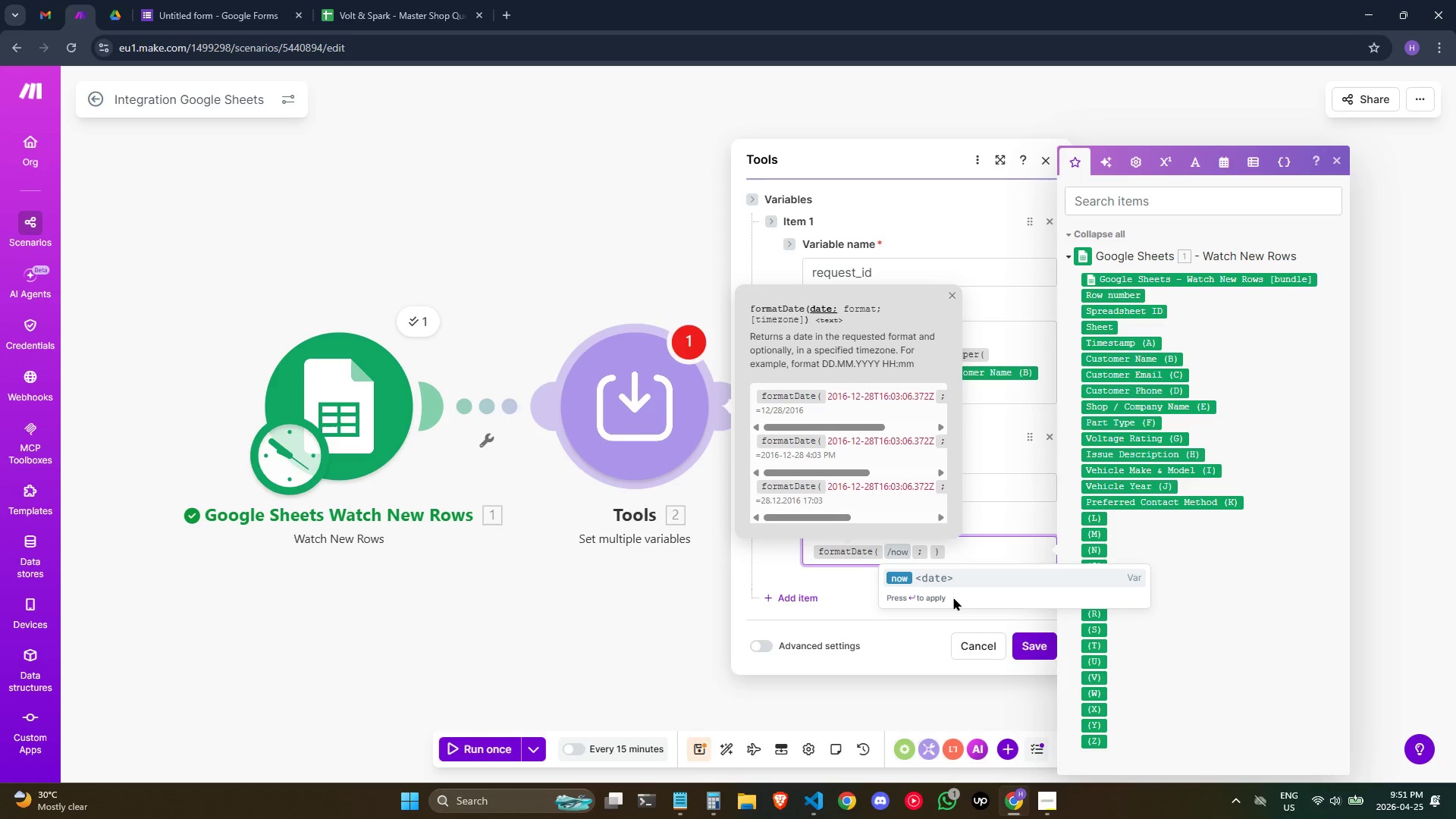 
key(Enter)
 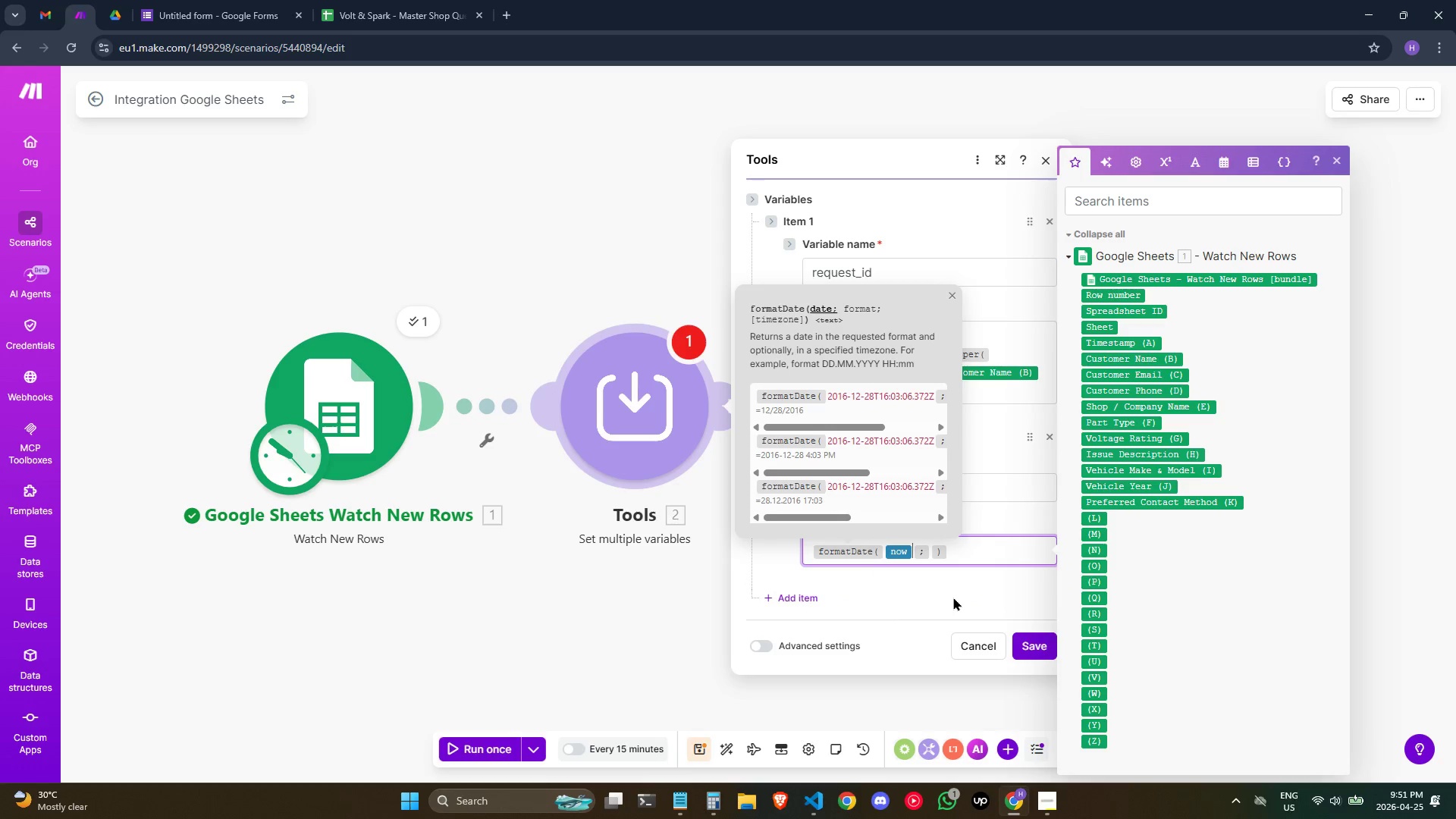 
key(ArrowRight)
 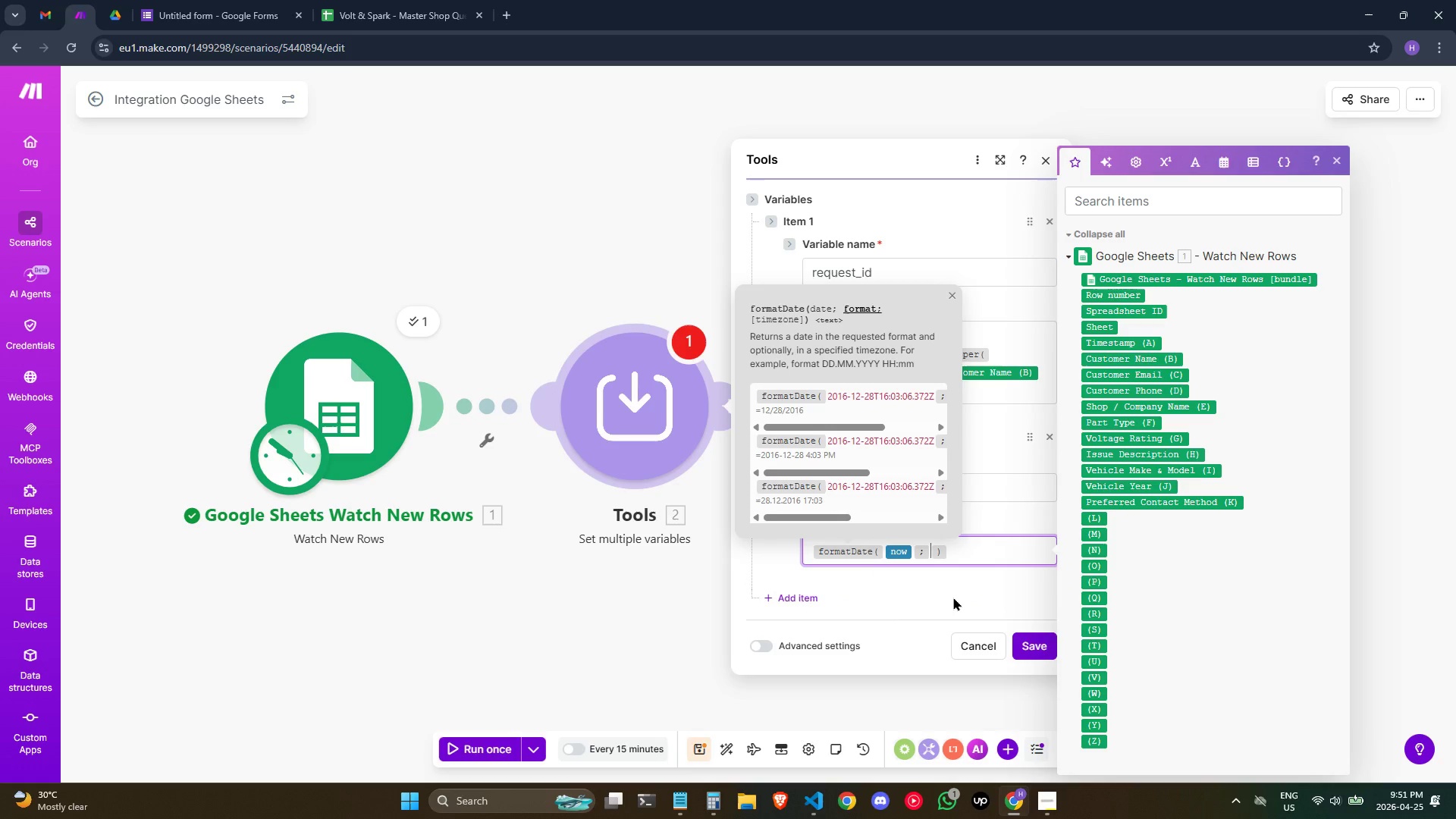 
type(MM/)
key(Backspace)
type(DD/YYYY)
 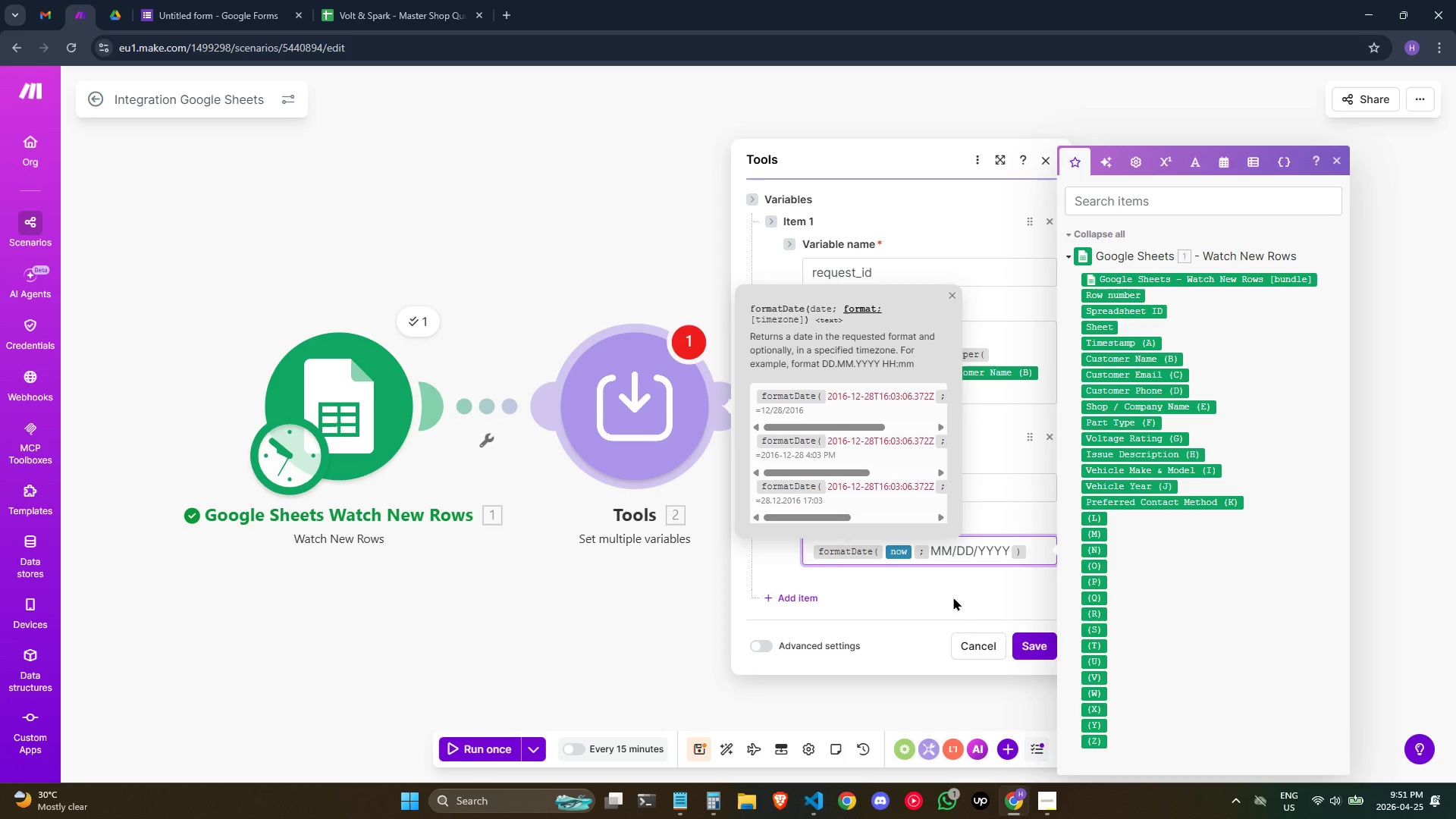 
type( [AT)
key(Backspace)
key(Backspace)
type(at] h:mm)
 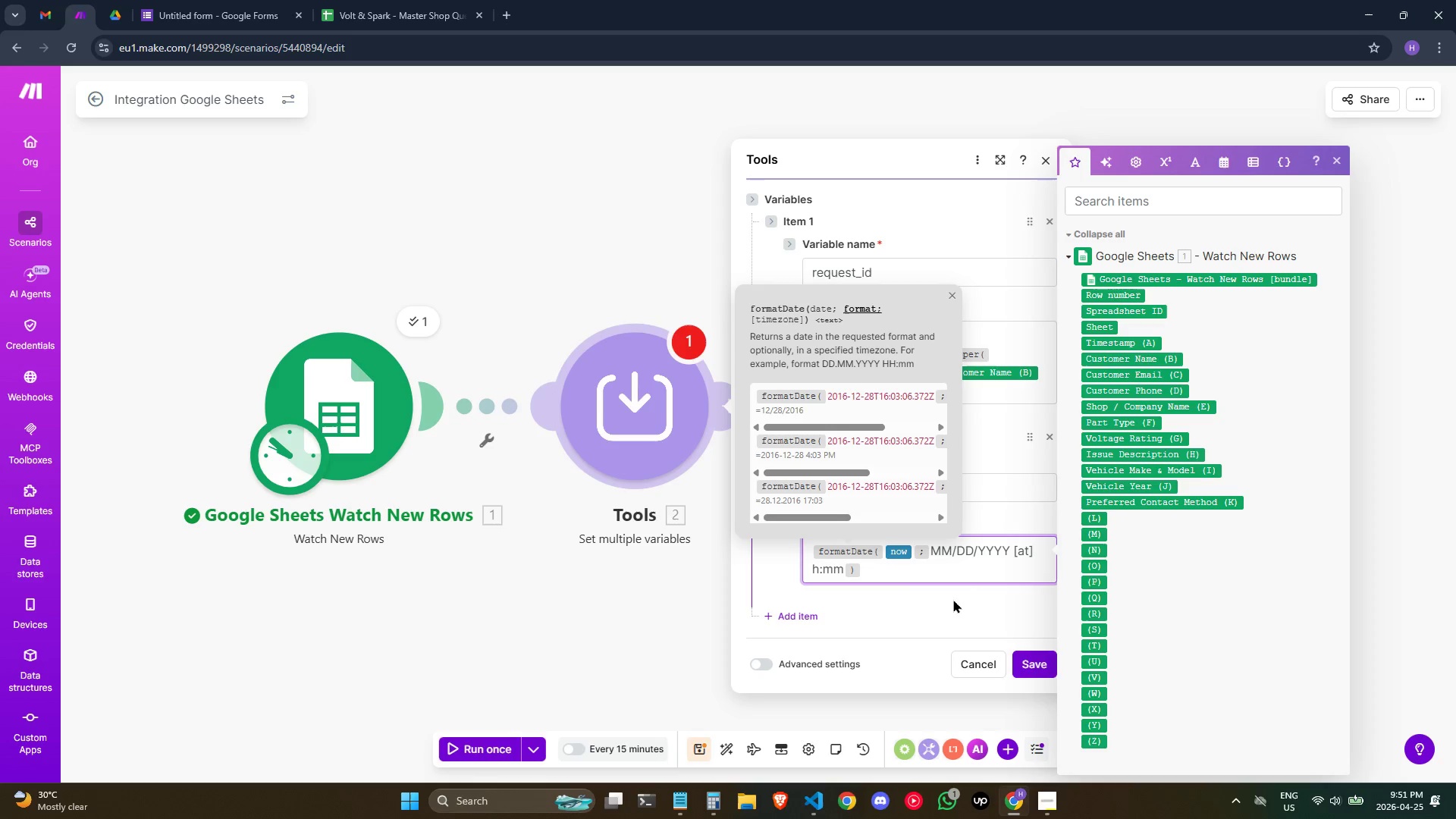 
key(Space)
 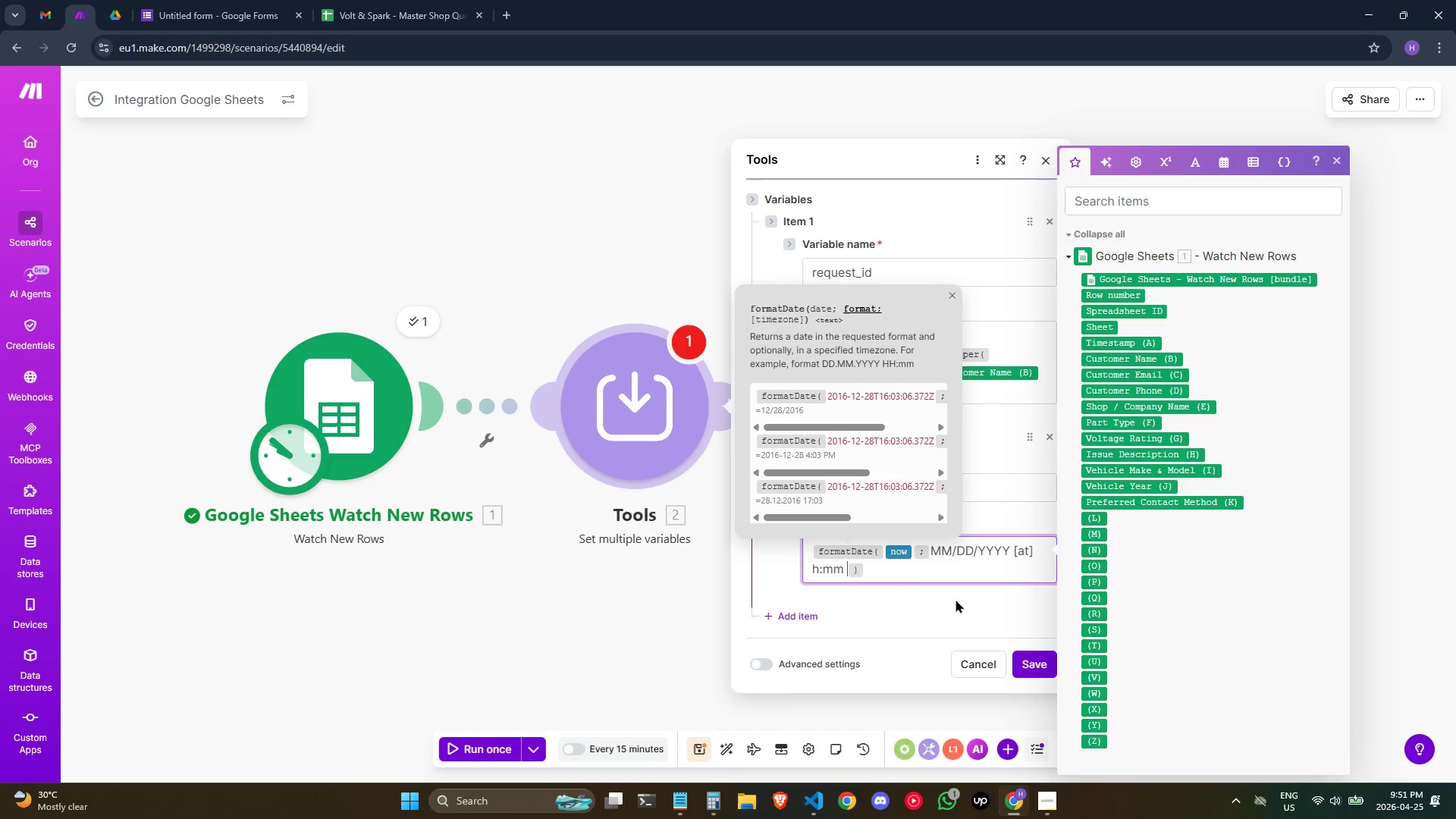 
key(CapsLock)
 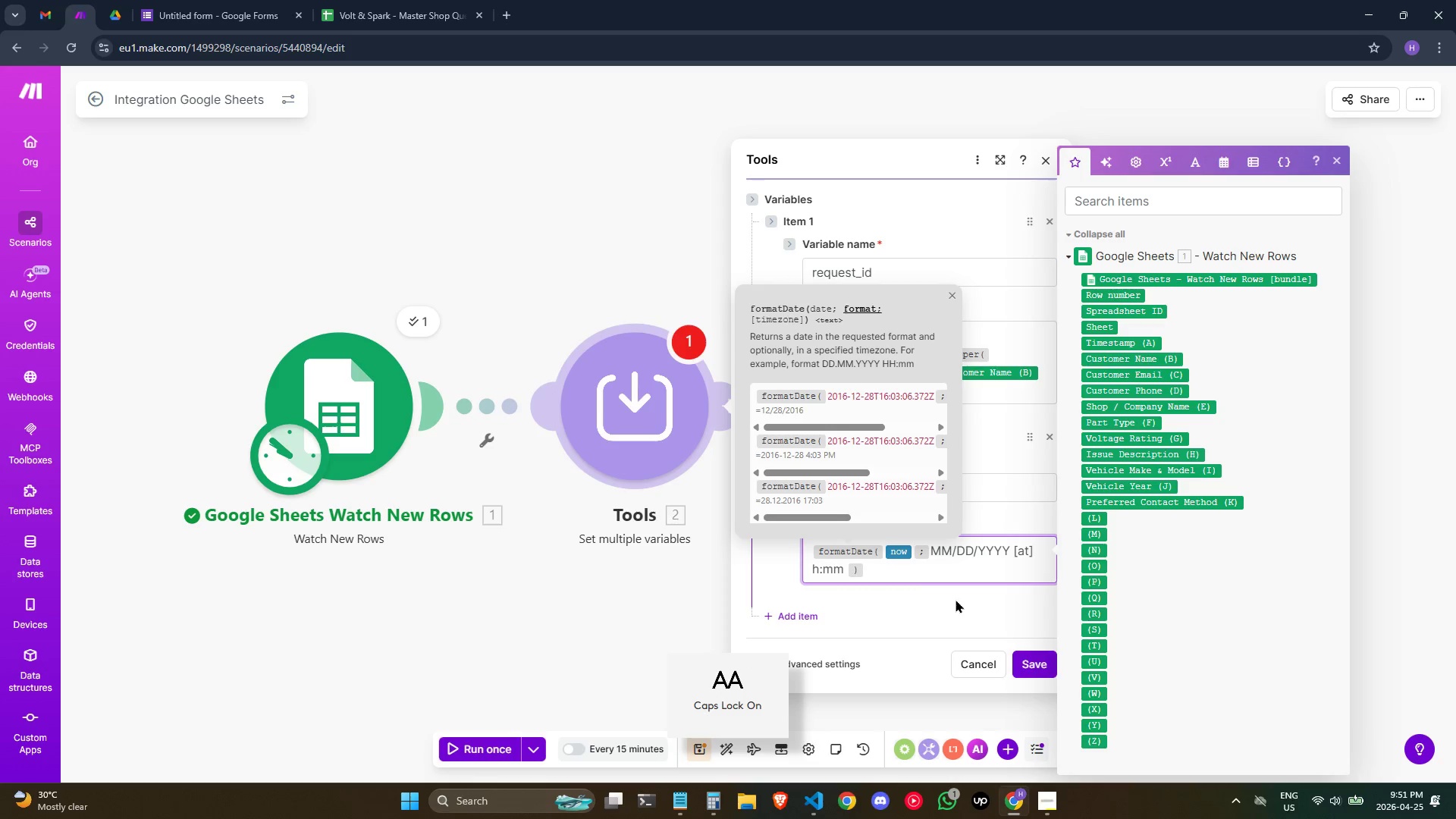 
key(A)
 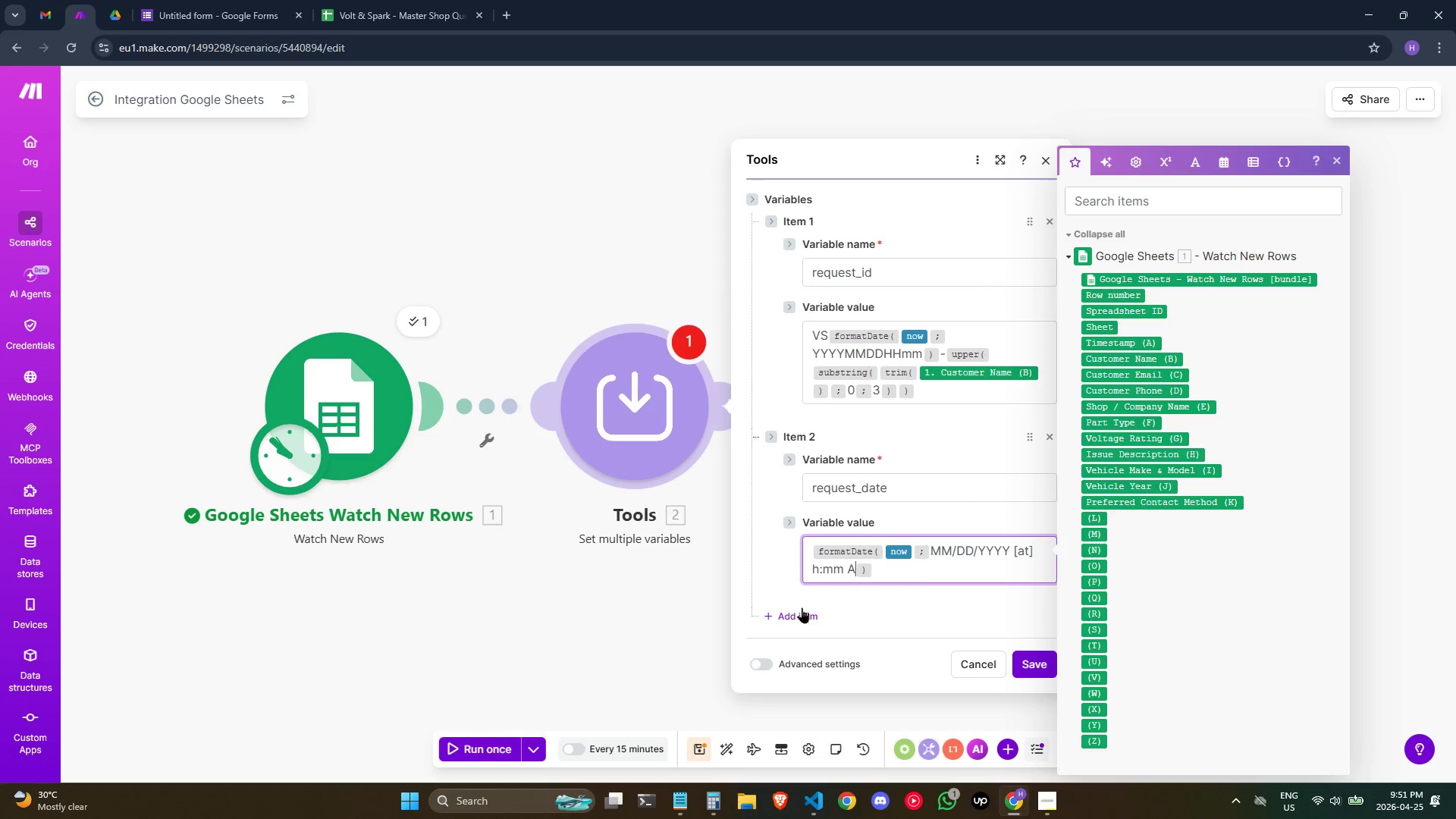 
double_click([800, 608])
 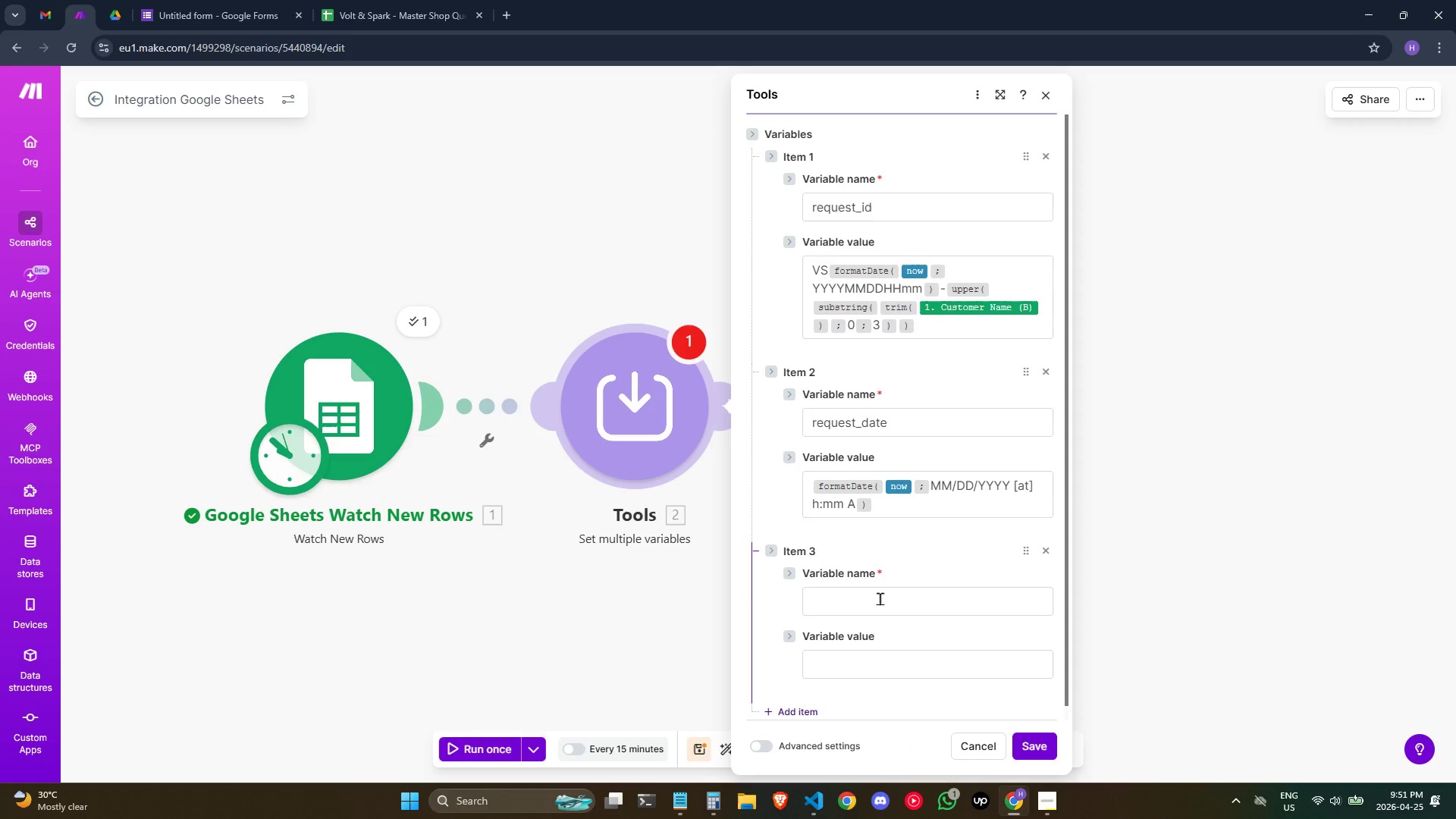 
left_click([877, 603])
 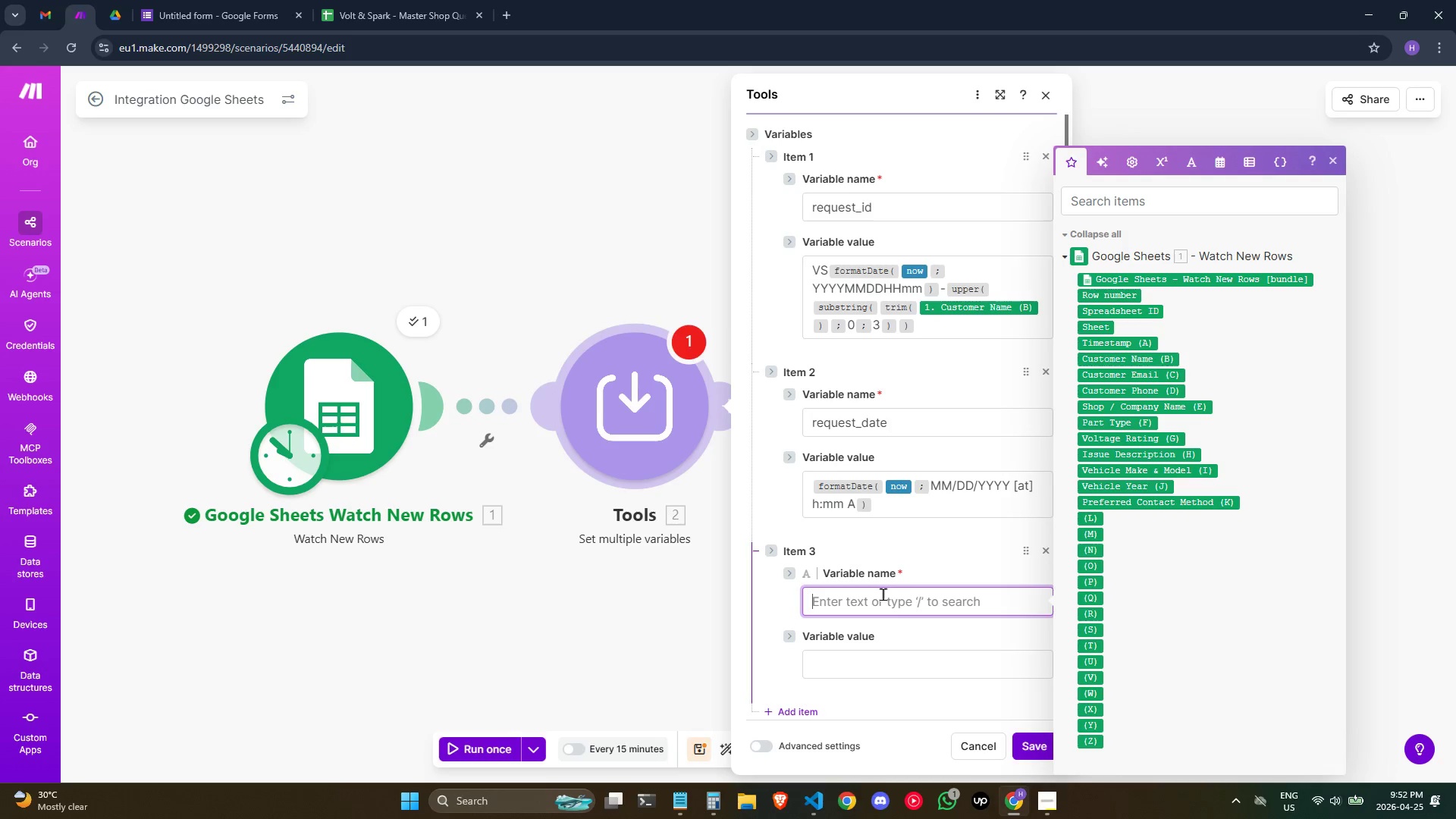 
type(TAR)
key(Backspace)
key(Backspace)
key(Backspace)
key(Backspace)
type(yar)
key(Backspace)
key(Backspace)
key(Backspace)
key(Backspace)
type(target_completion)
 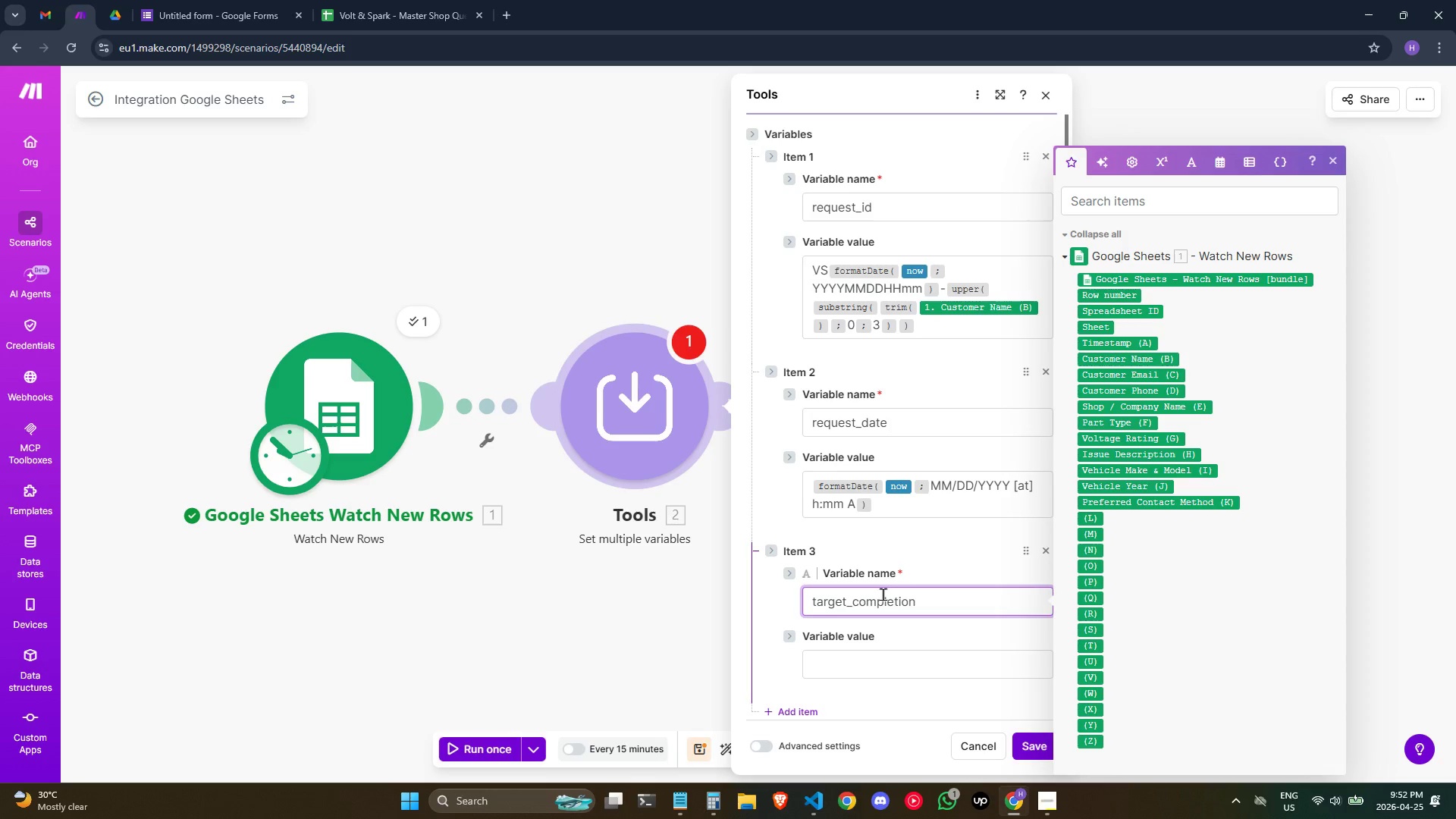 
left_click([876, 657])
 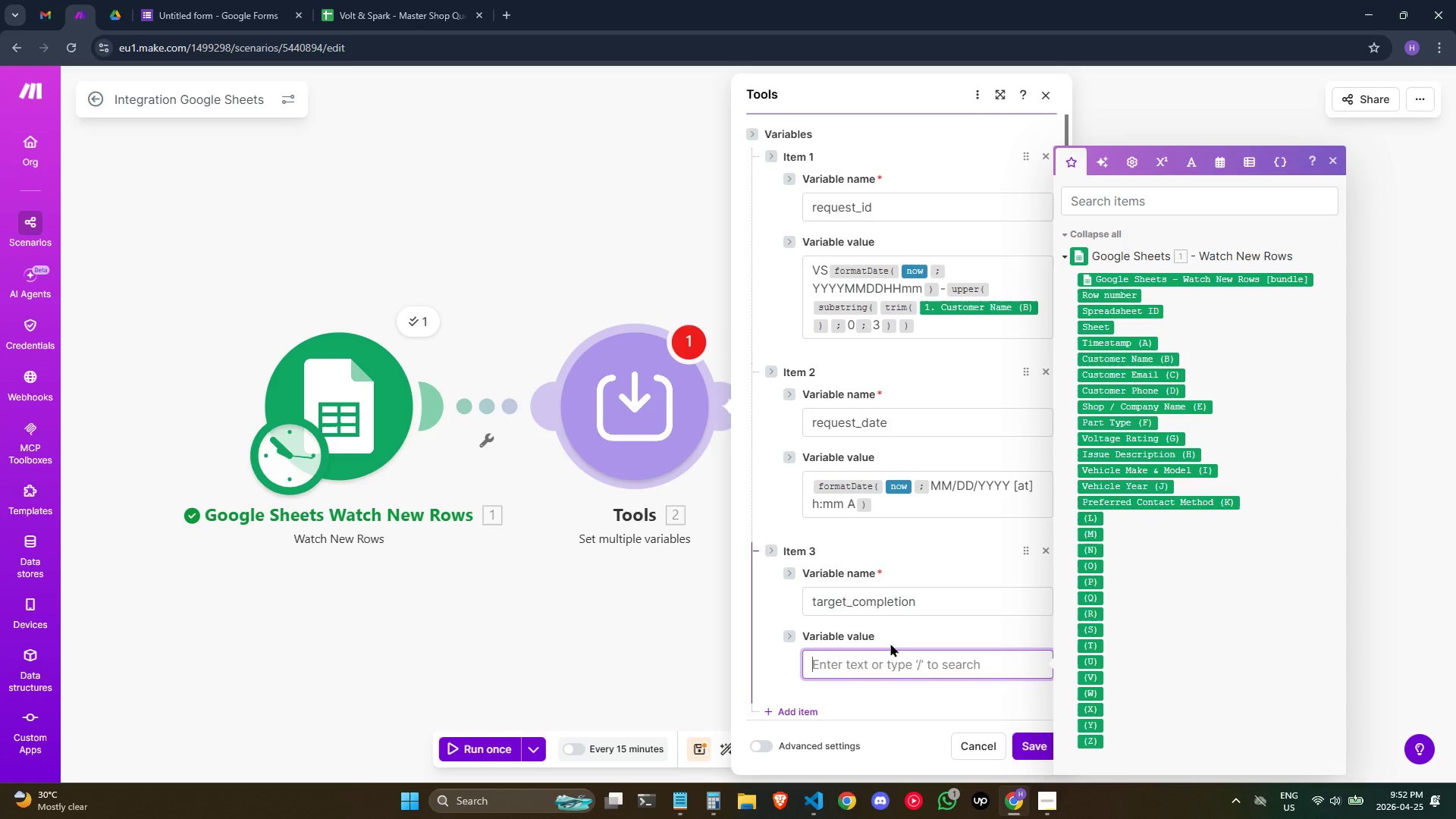 
type(/fot)
key(Backspace)
type(rmat)
 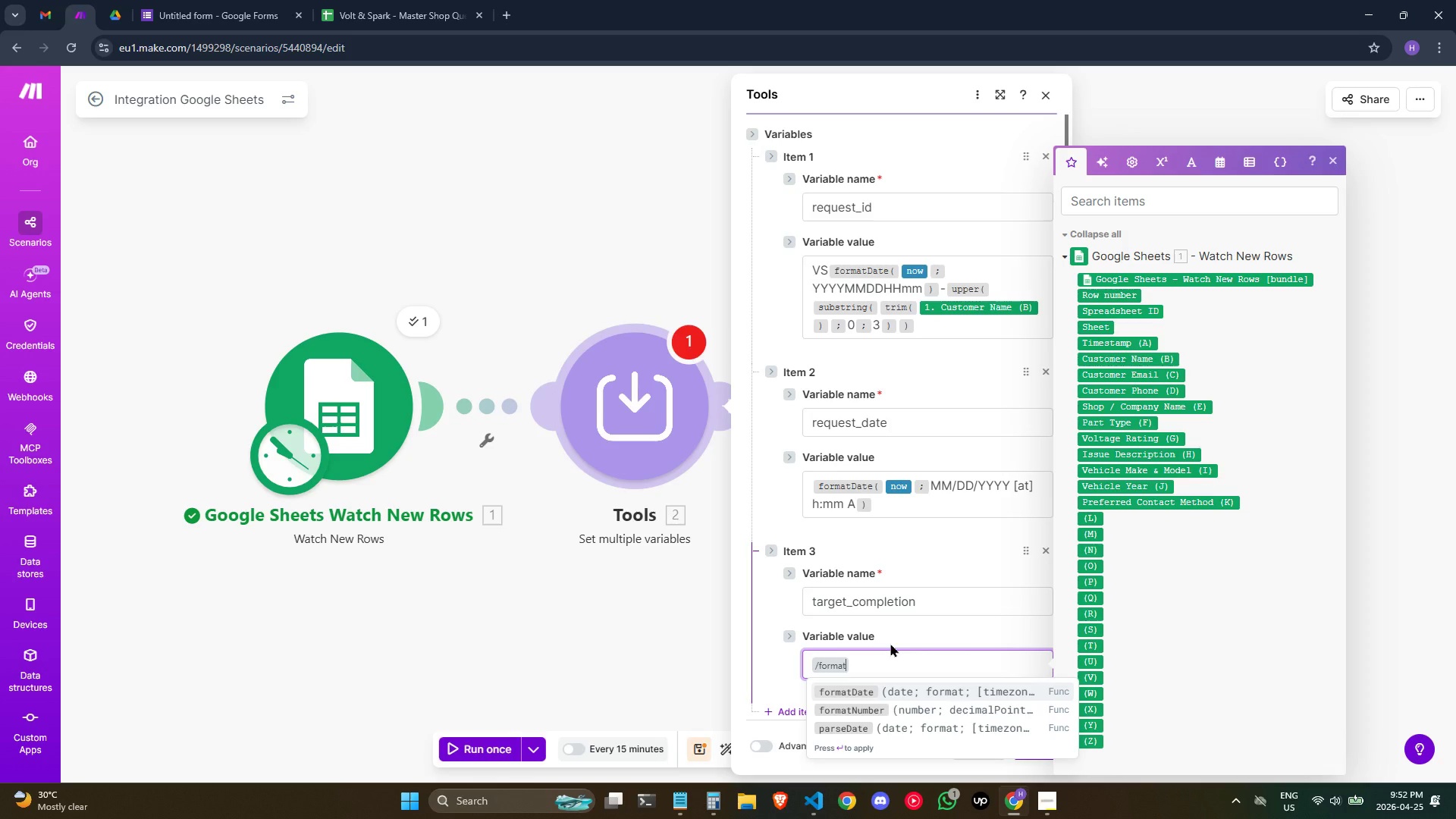 
key(Enter)
 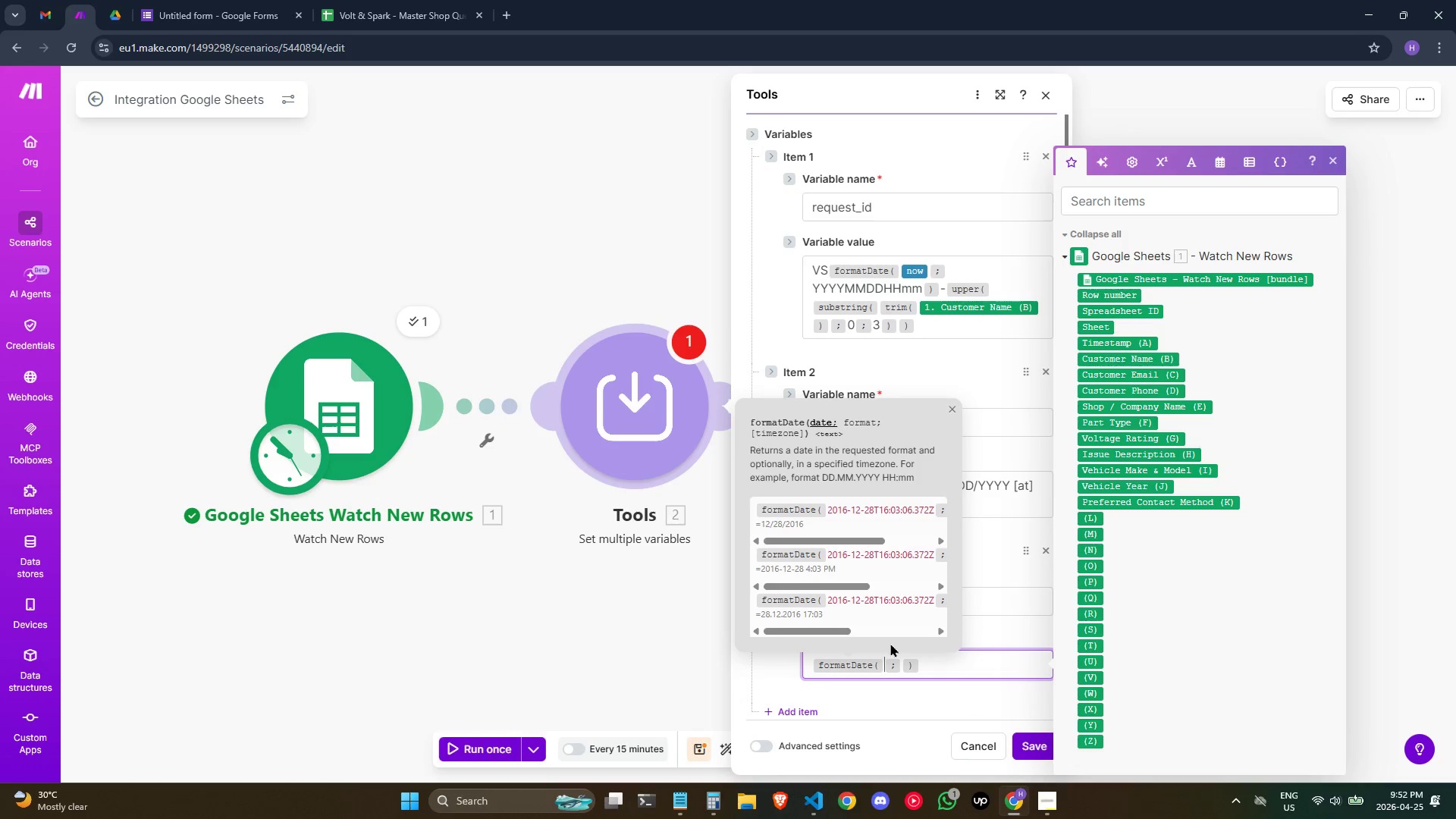 
type(/ad)
 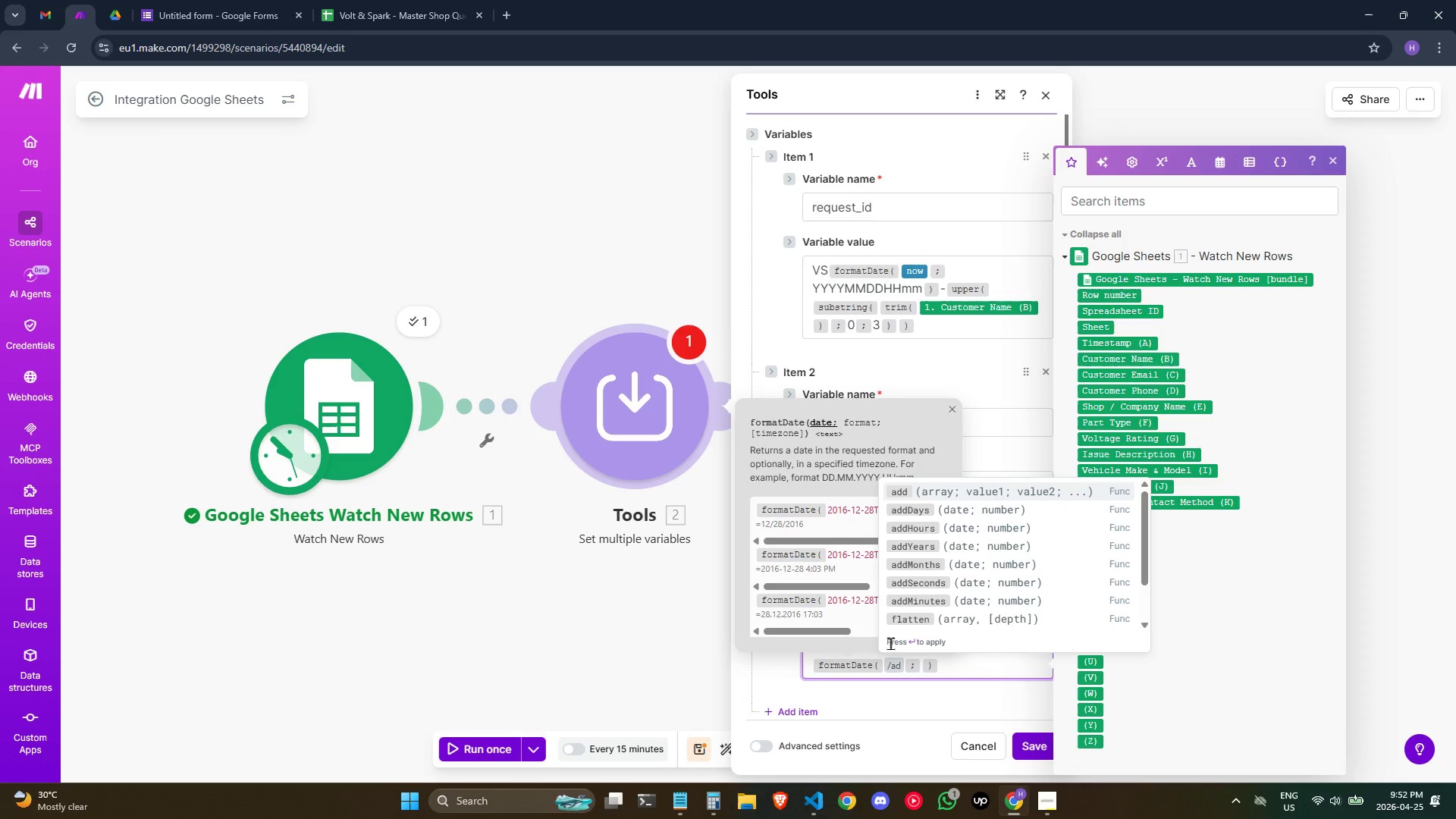 
key(ArrowDown)
 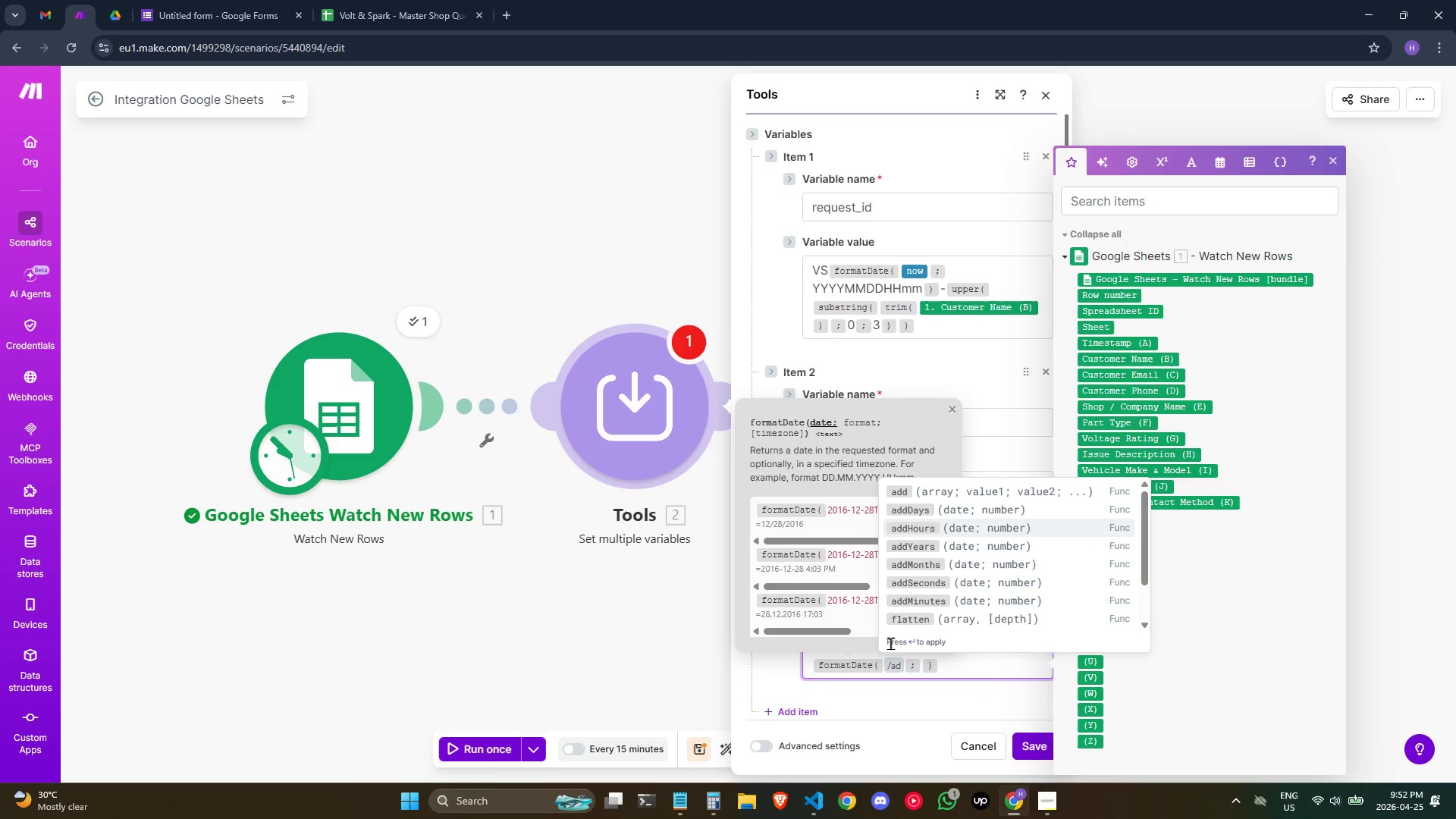 
key(ArrowDown)
 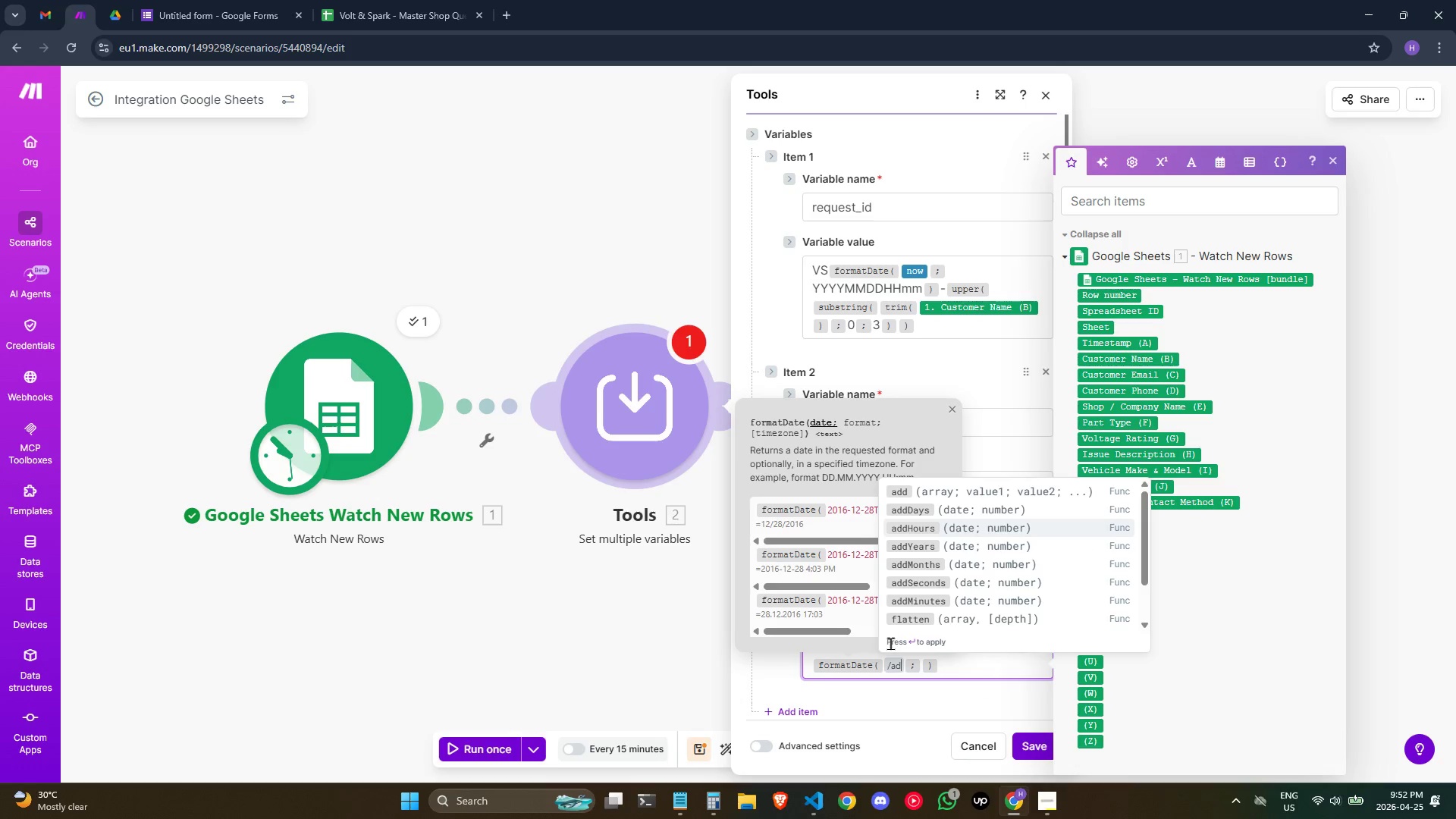 
key(Enter)
 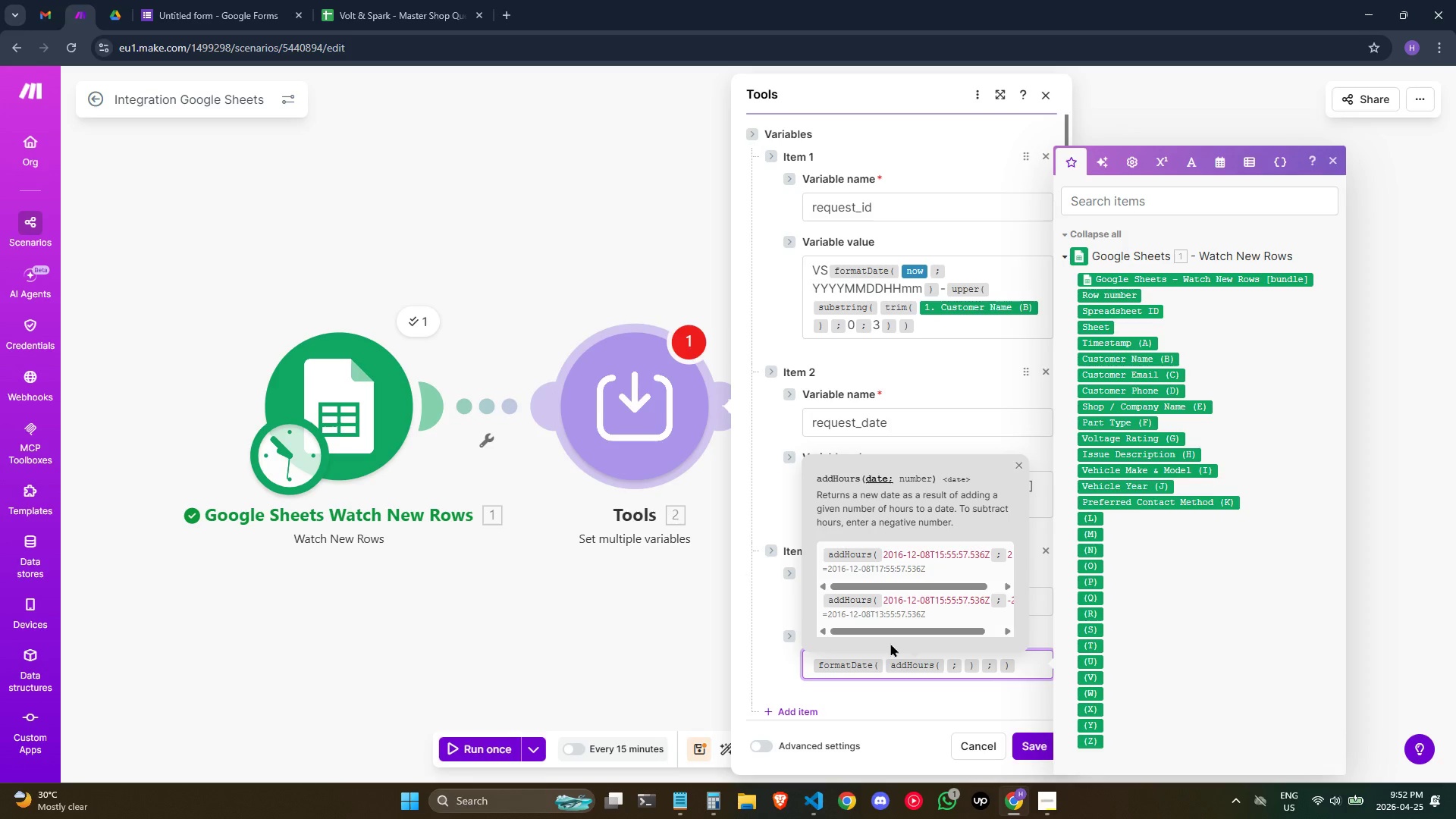 
type(/now)
 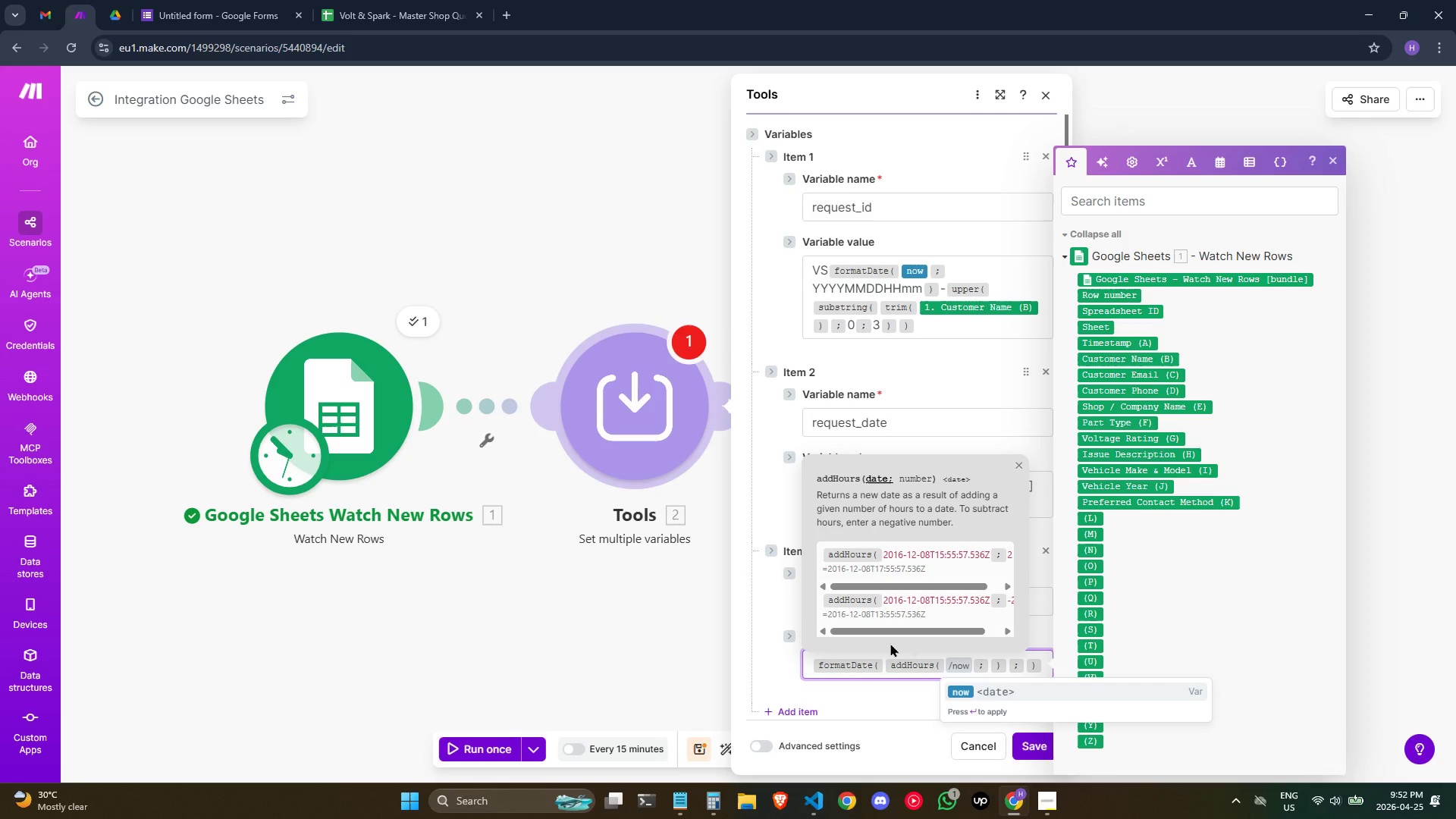 
key(Enter)
 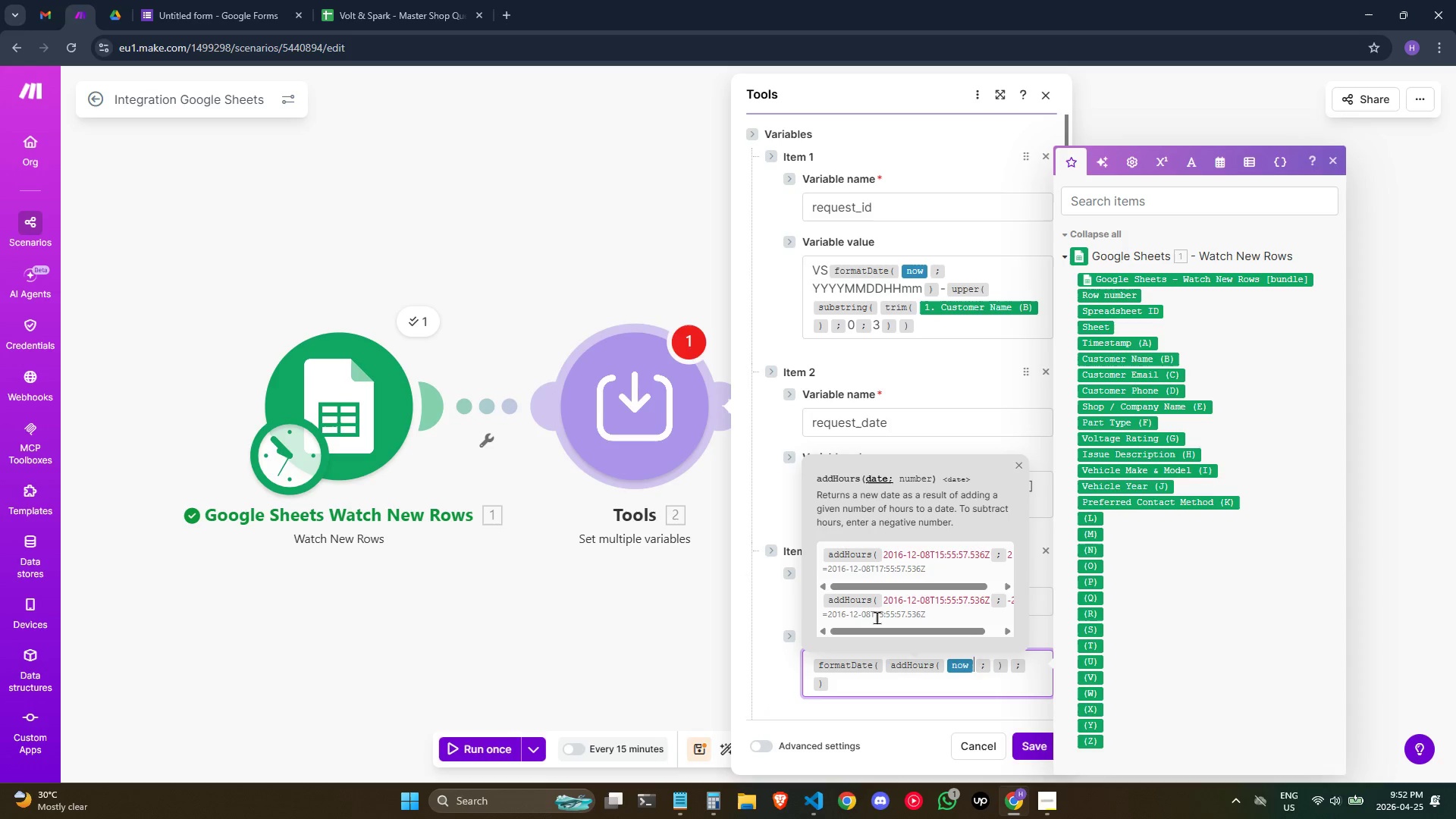 
key(ArrowRight)
 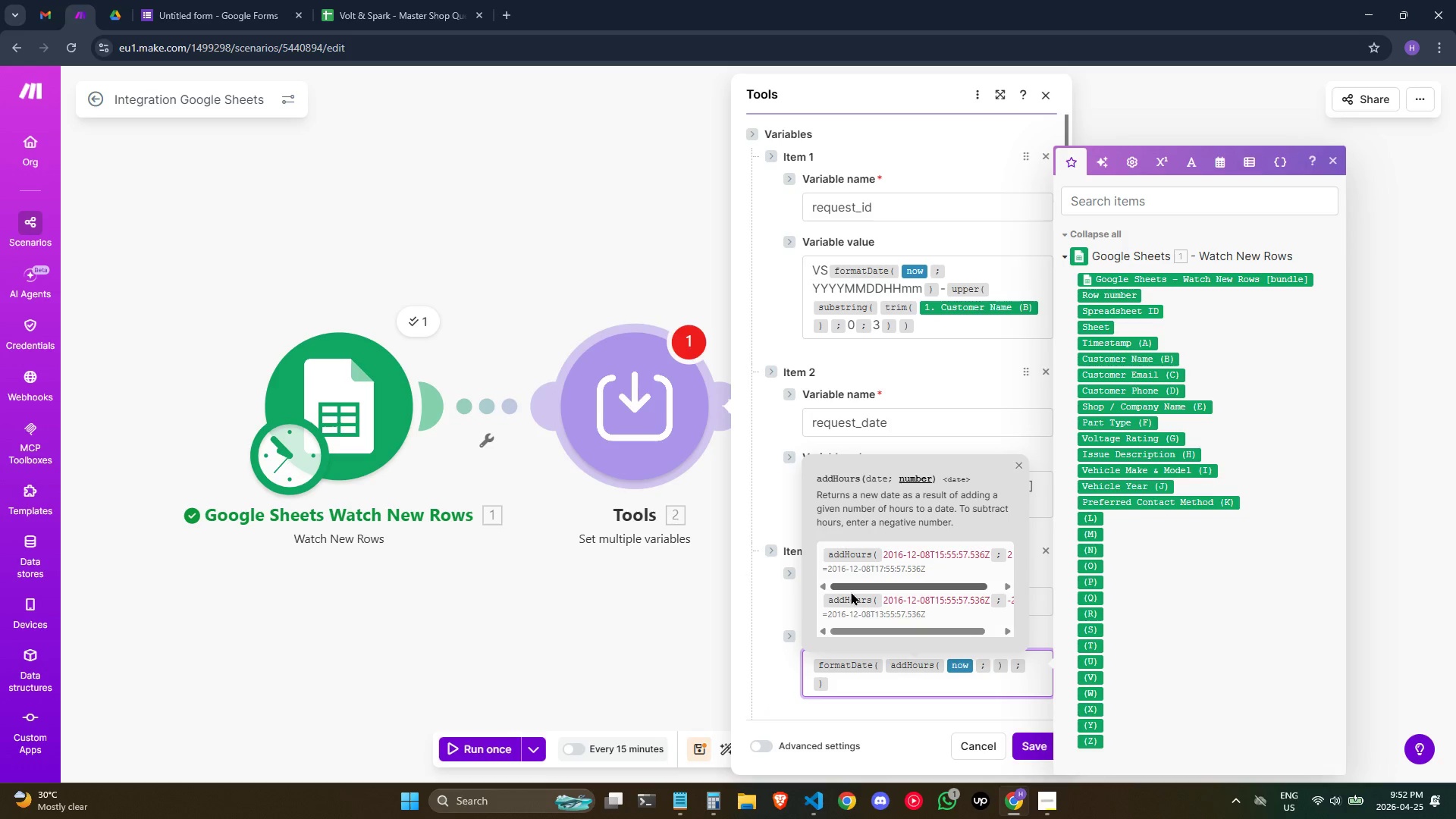 
type(24)
 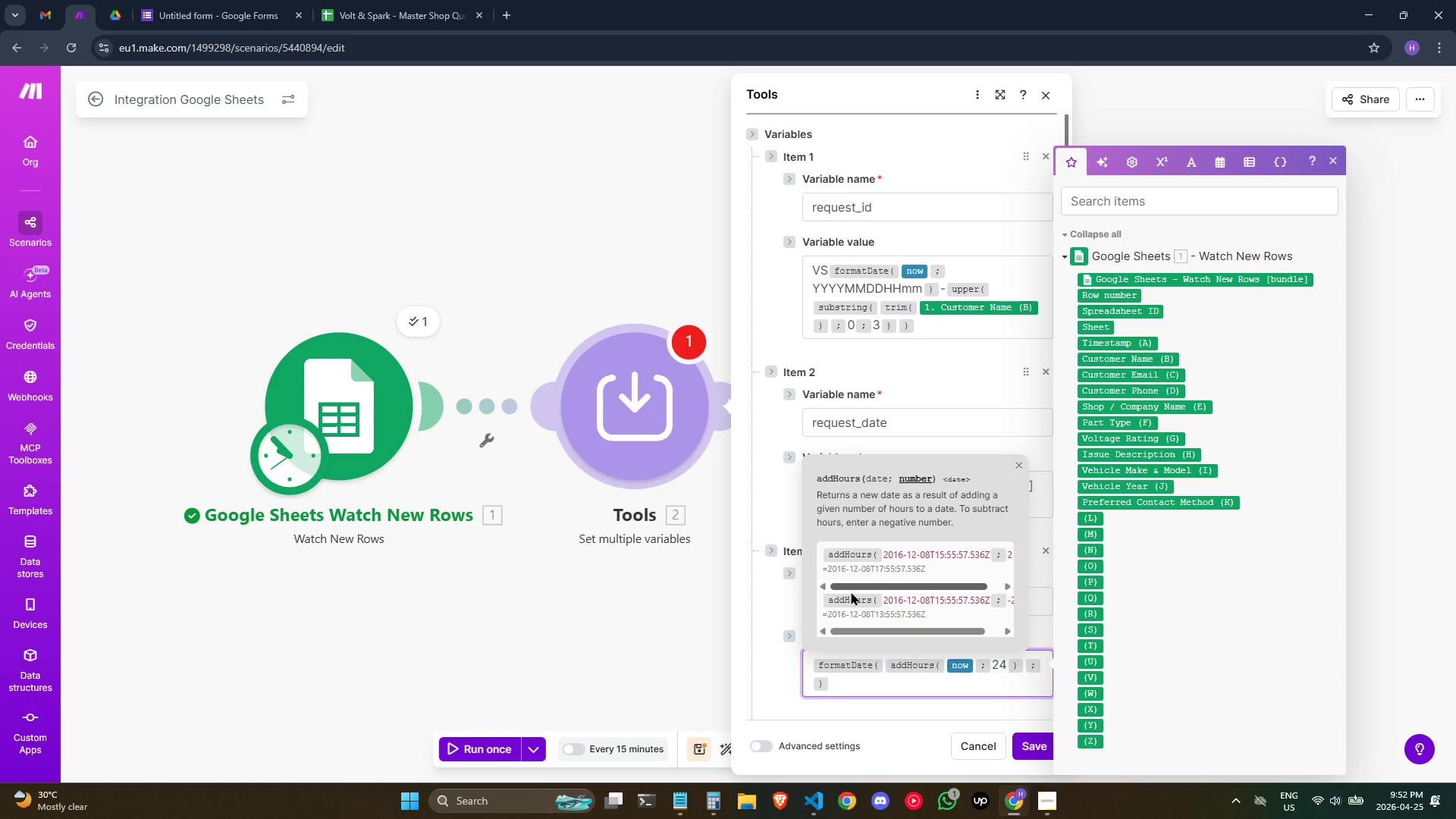 
key(ArrowRight)
 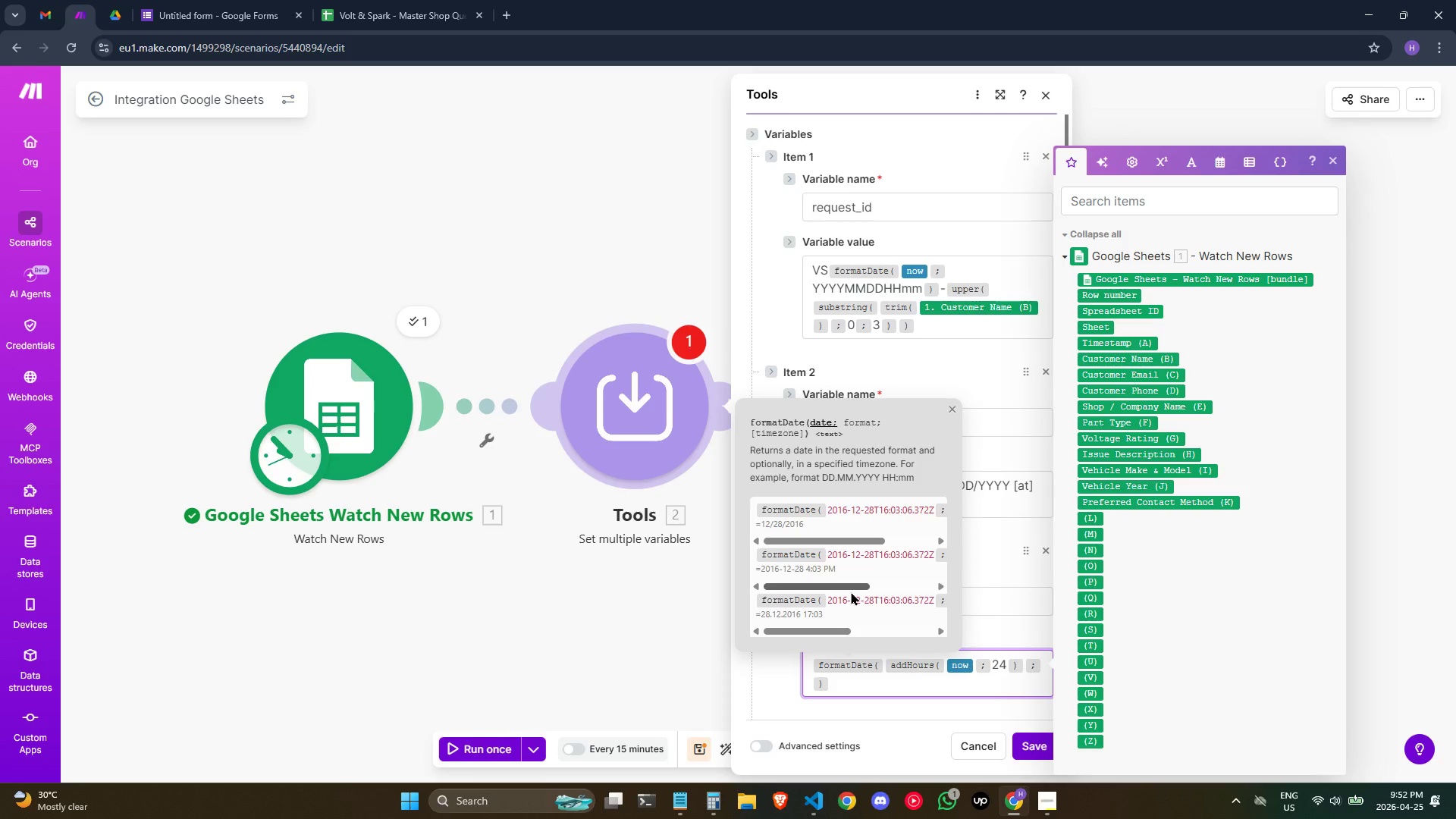 
key(ArrowLeft)
 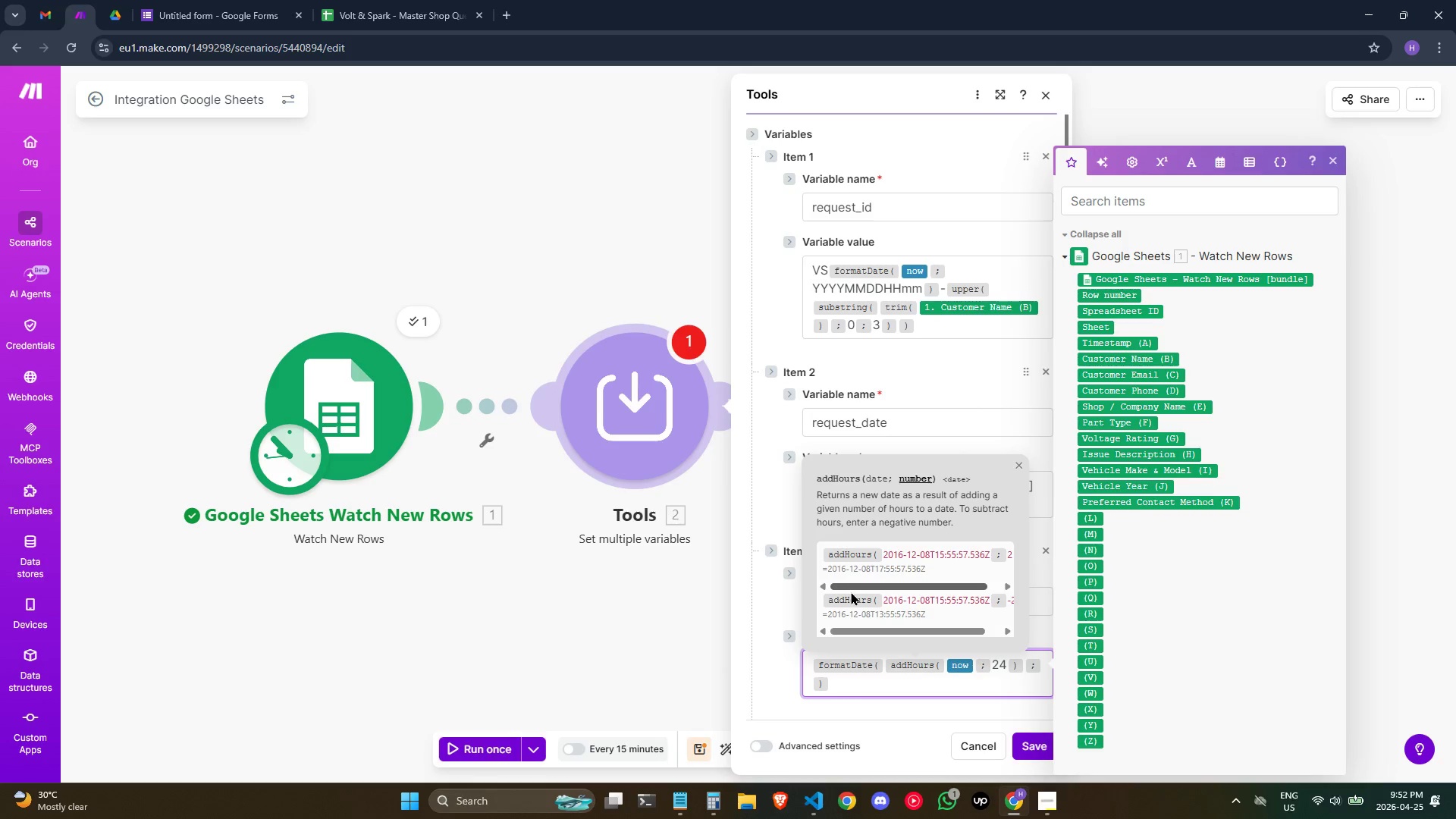 
key(ArrowRight)
 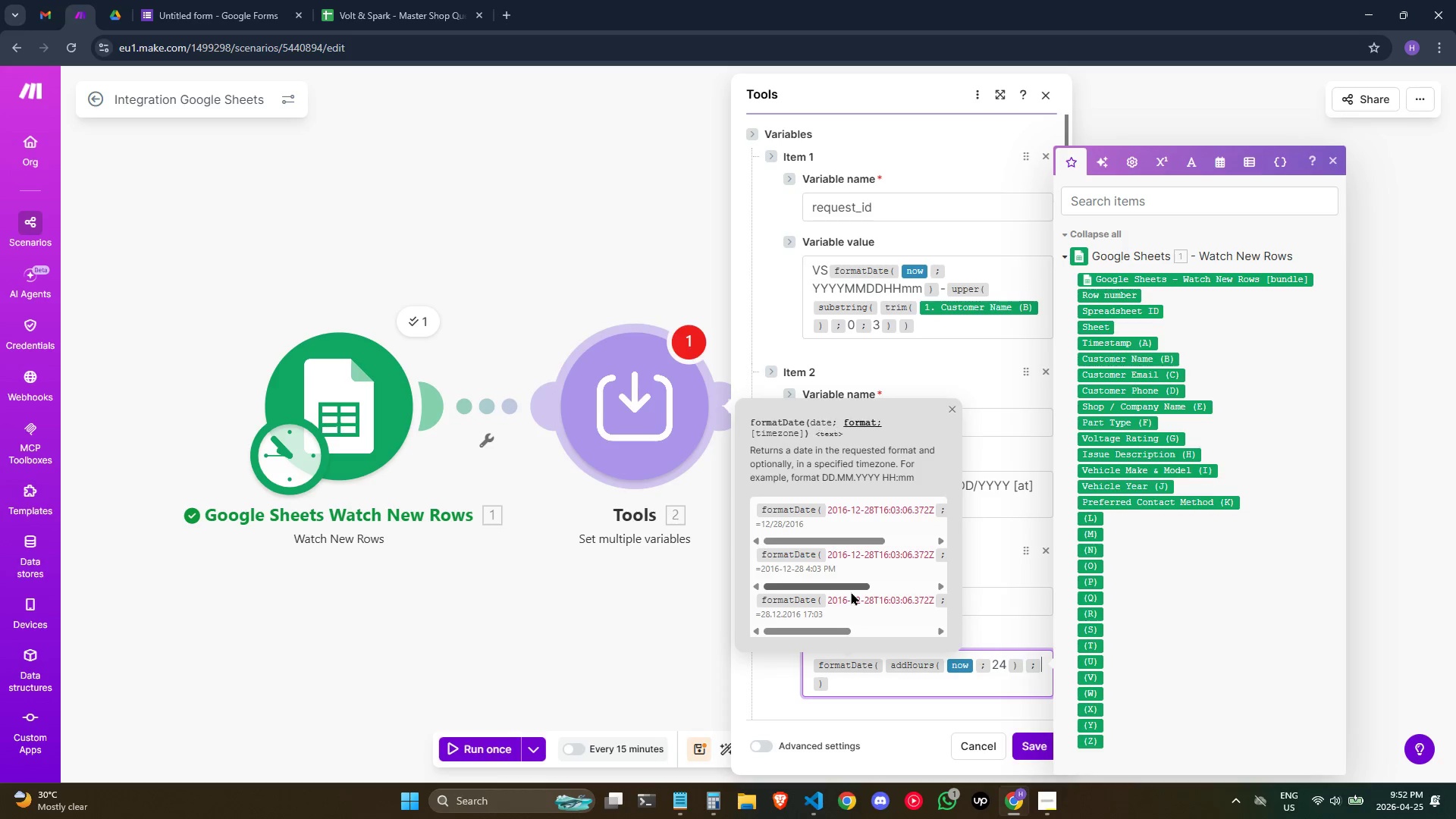 
key(ArrowRight)
 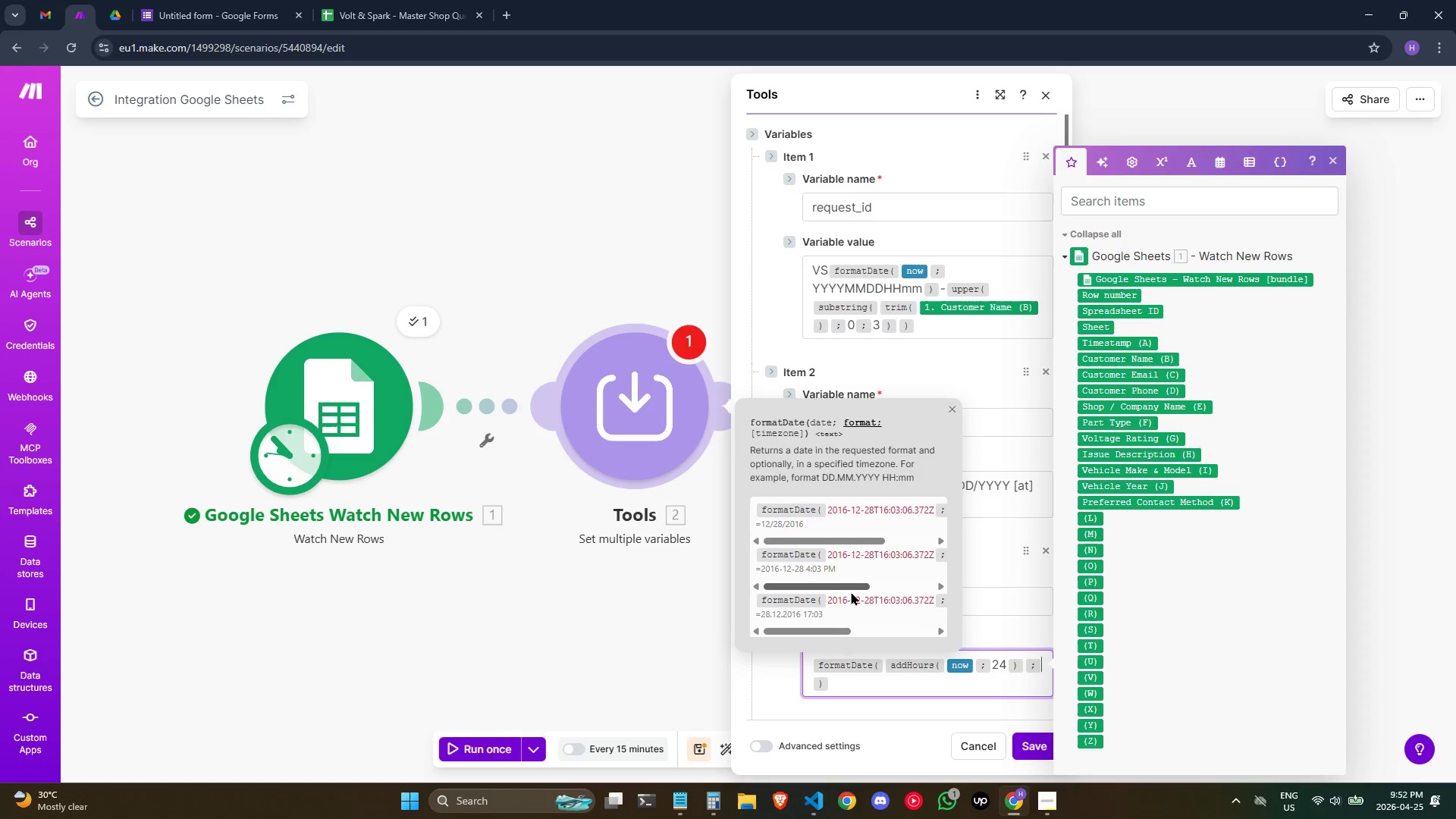 
type(MM/)
key(Backspace)
type(DD/YYYY [AT)
key(Backspace)
key(Backspace)
type(at] h:mm A)
 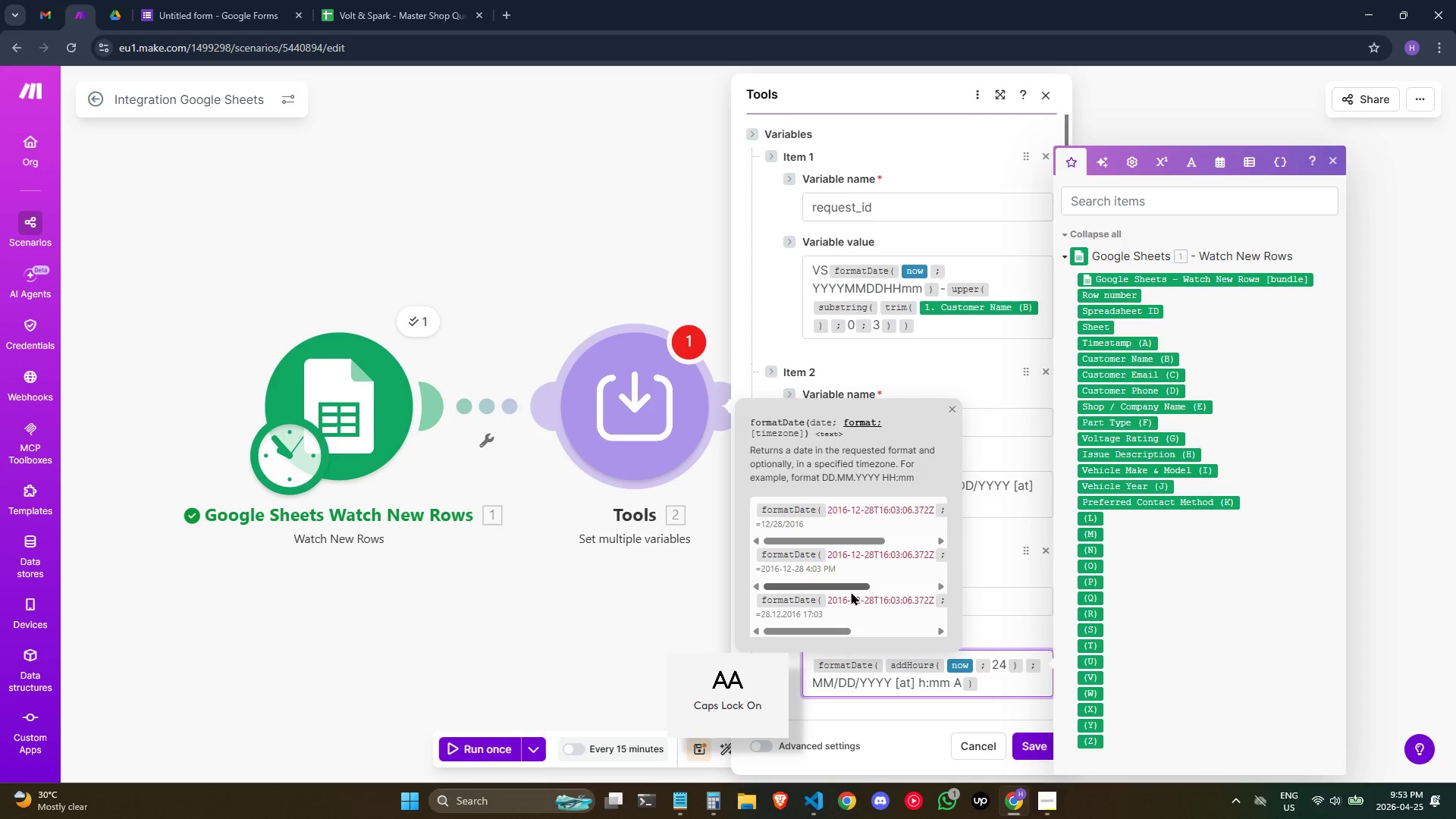 
scroll: coordinate [960, 693], scroll_direction: down, amount: 1.0
 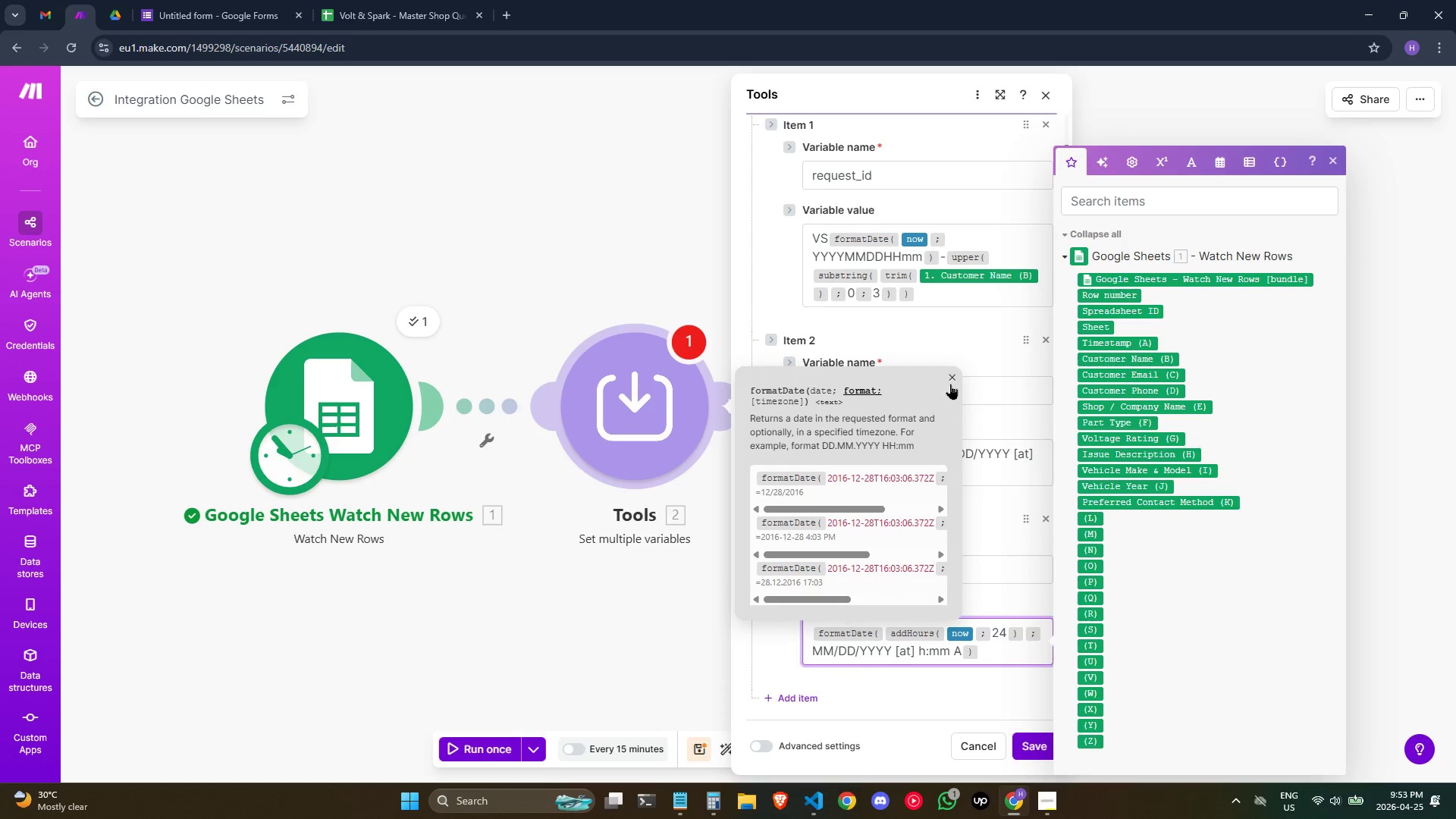 
left_click([950, 384])
 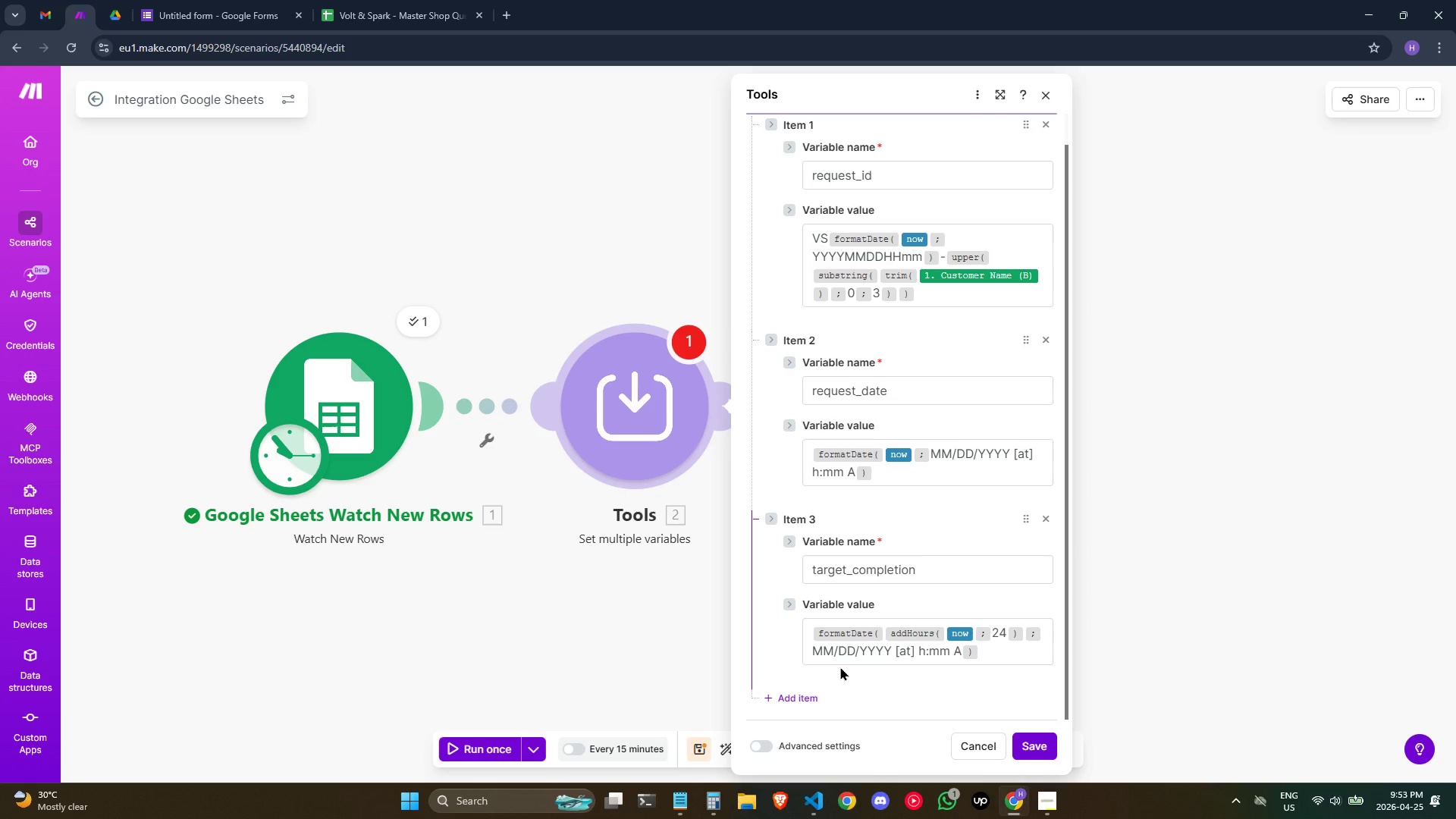 
wait(8.25)
 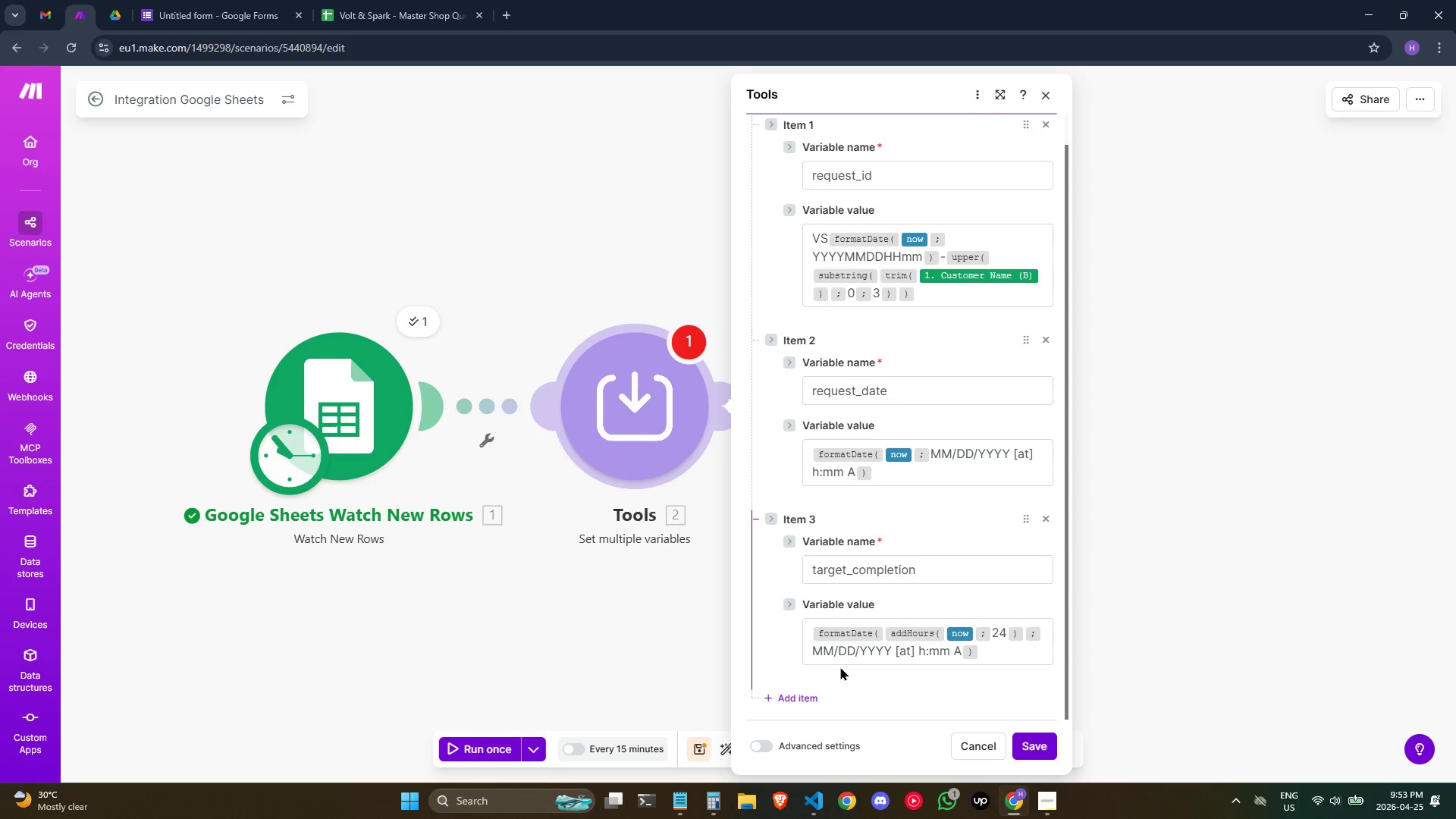 
left_click([805, 691])
 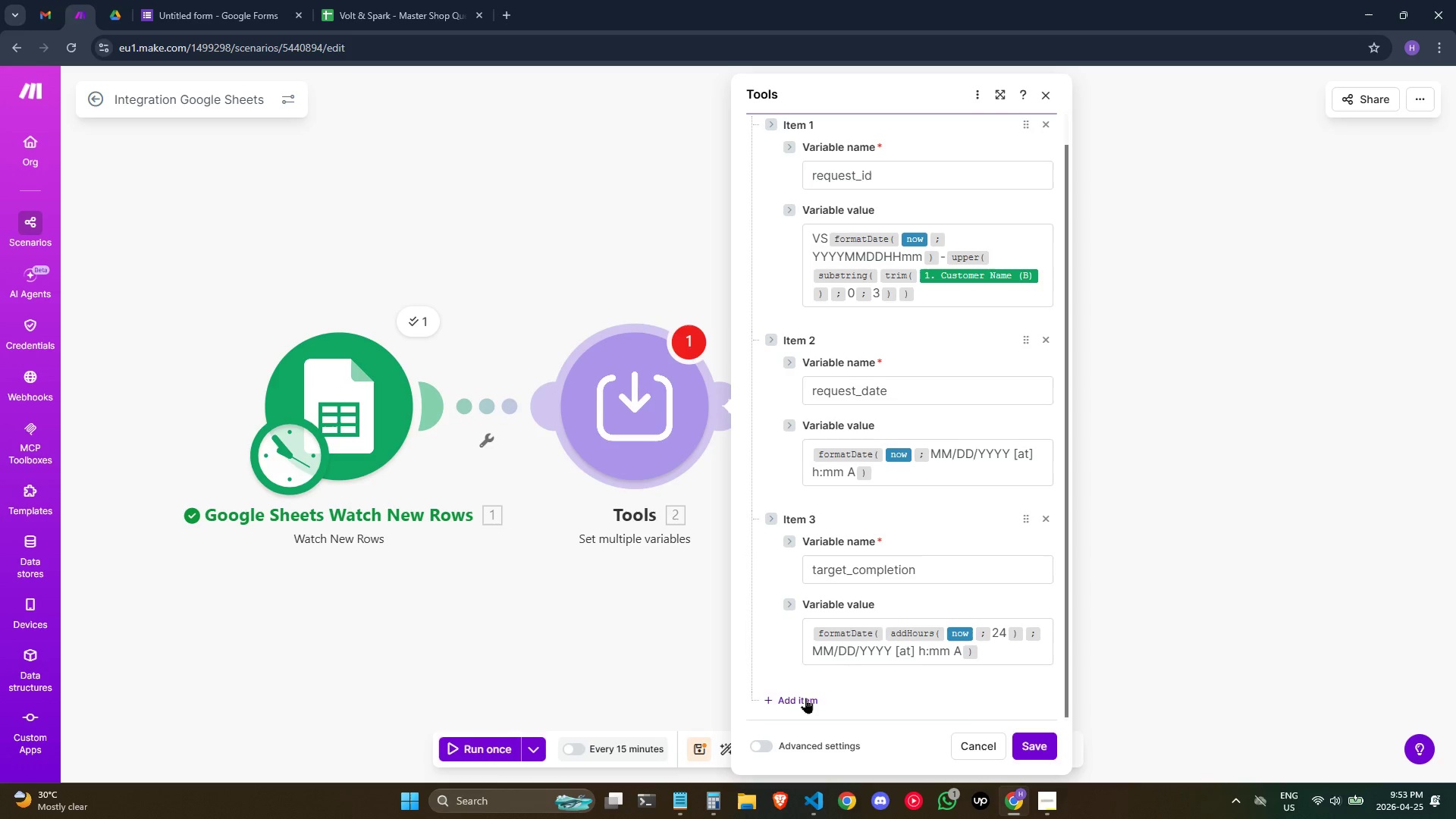 
mouse_move([868, 708])
 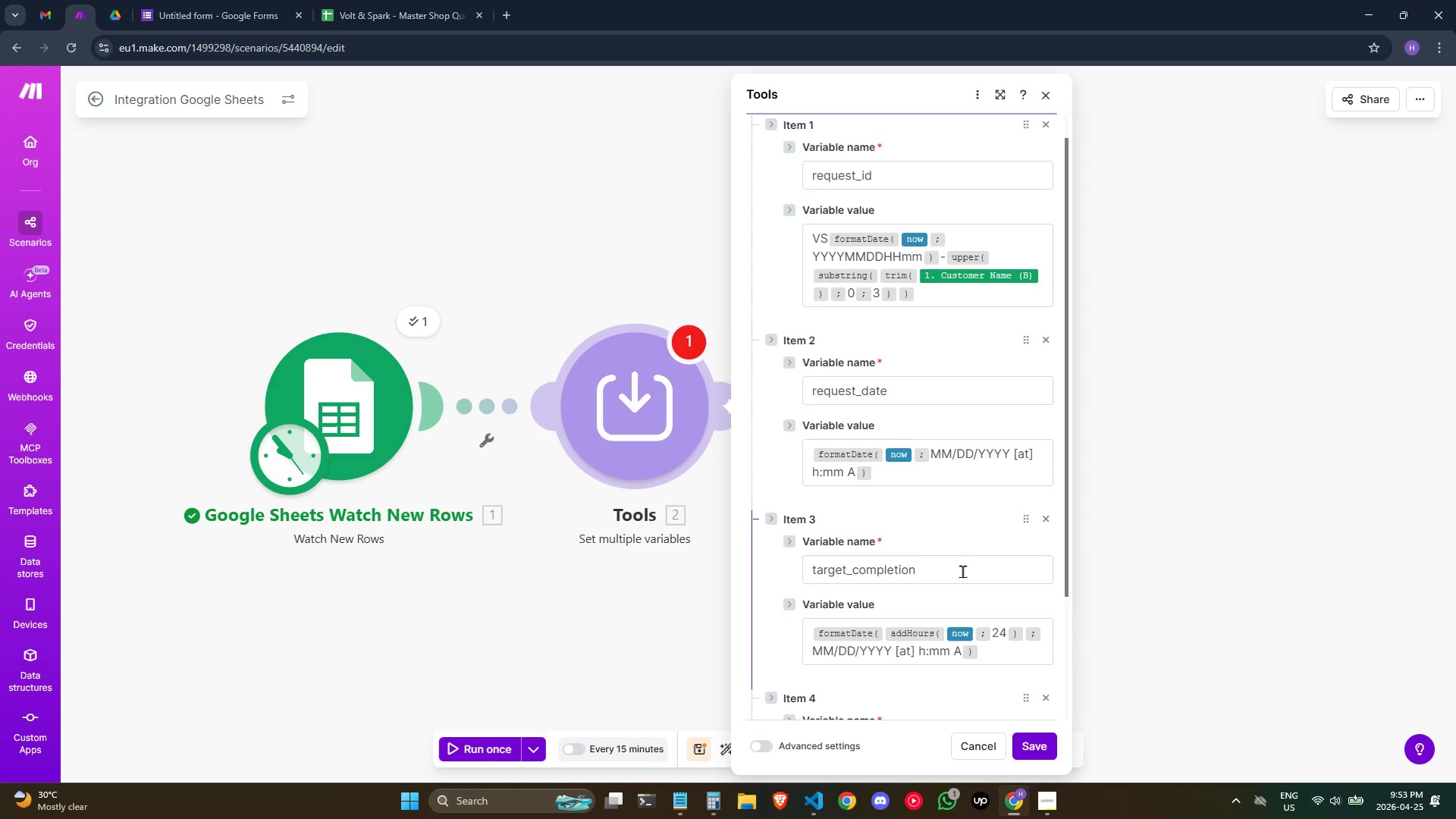 
scroll: coordinate [934, 571], scroll_direction: down, amount: 1.0
 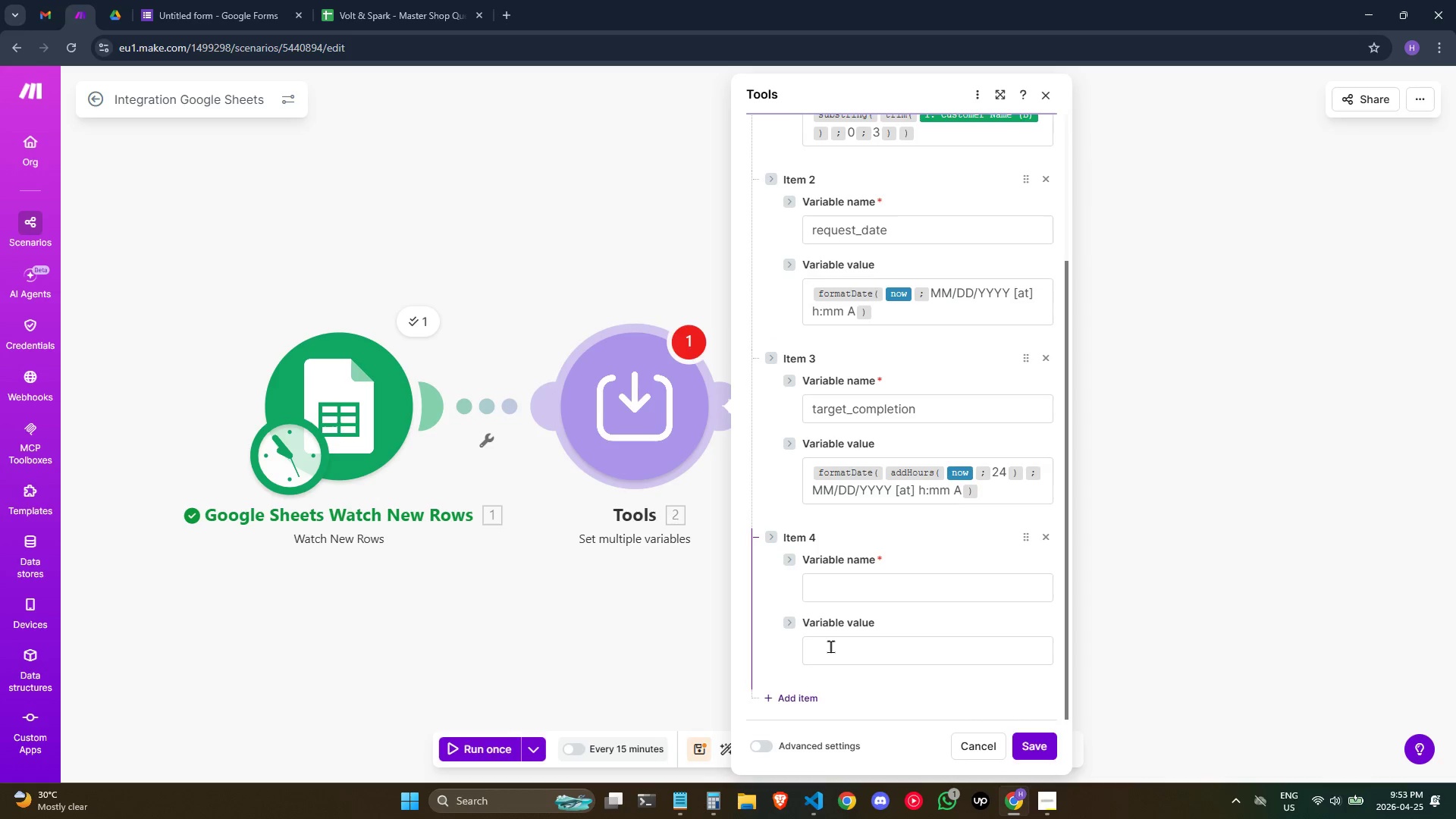 
left_click([866, 586])
 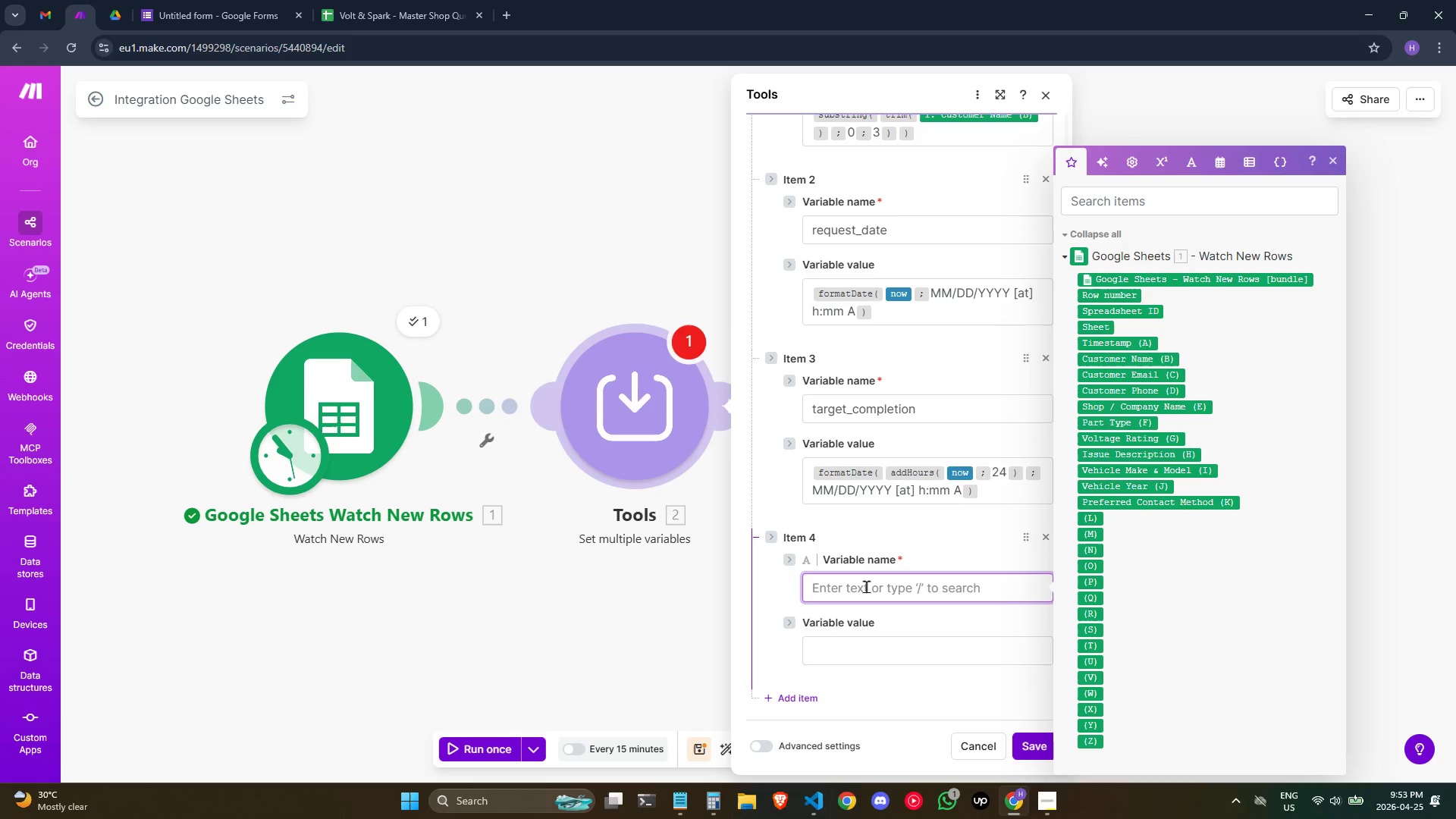 
type(TAR)
key(Backspace)
key(Backspace)
key(Backspace)
key(Backspace)
type(target_completion)
 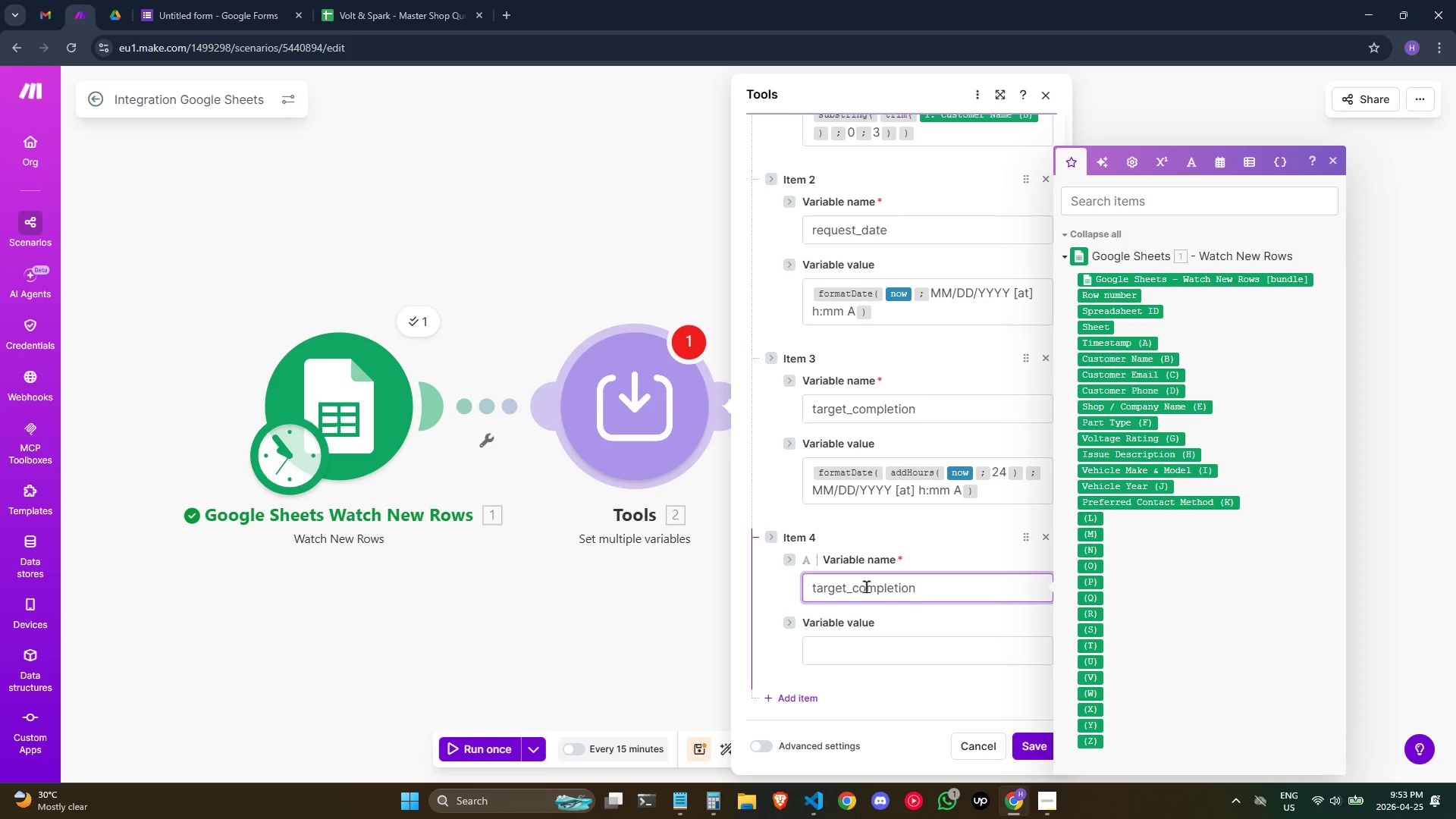 
type(_iso)
 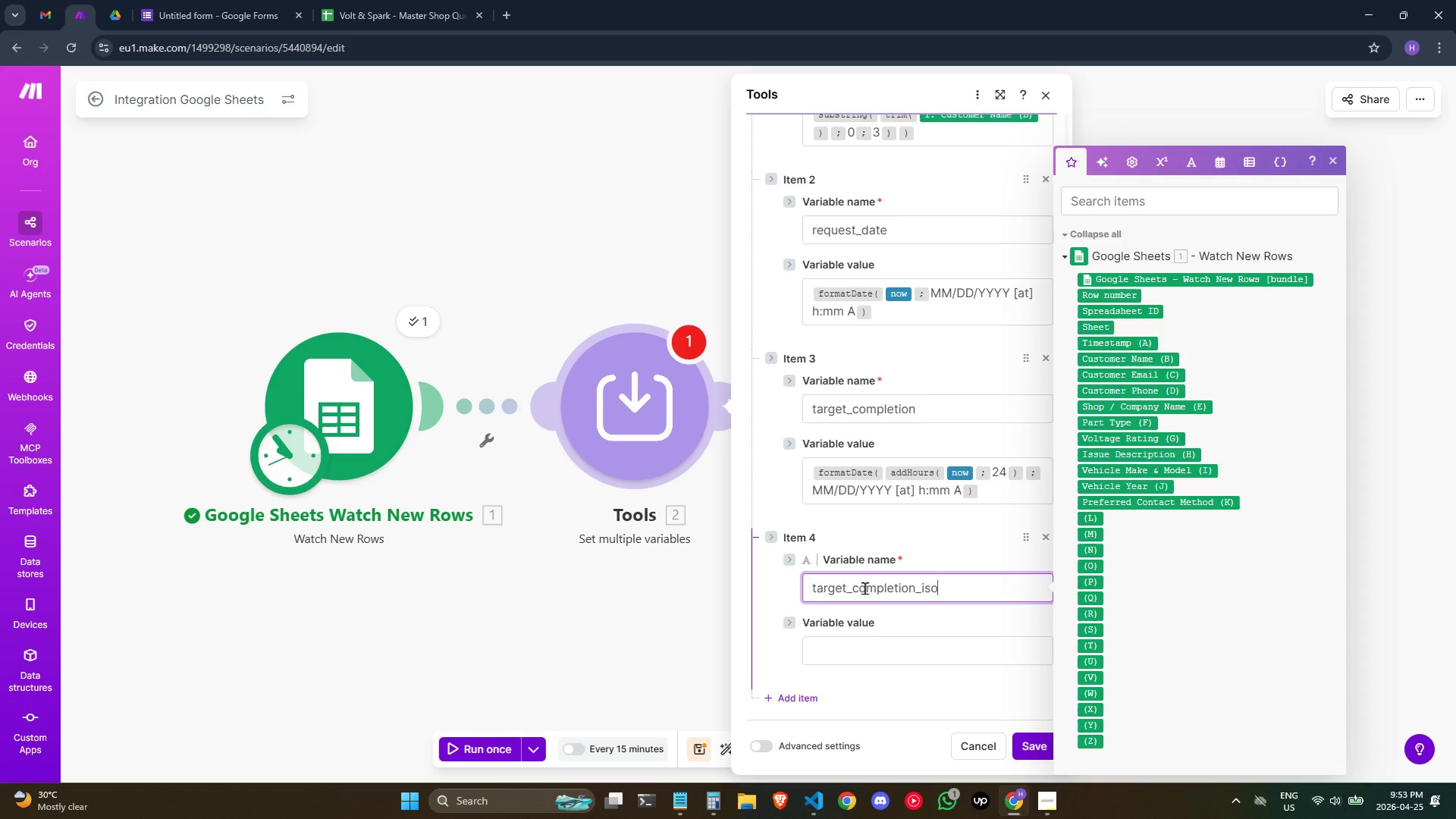 
left_click([863, 645])
 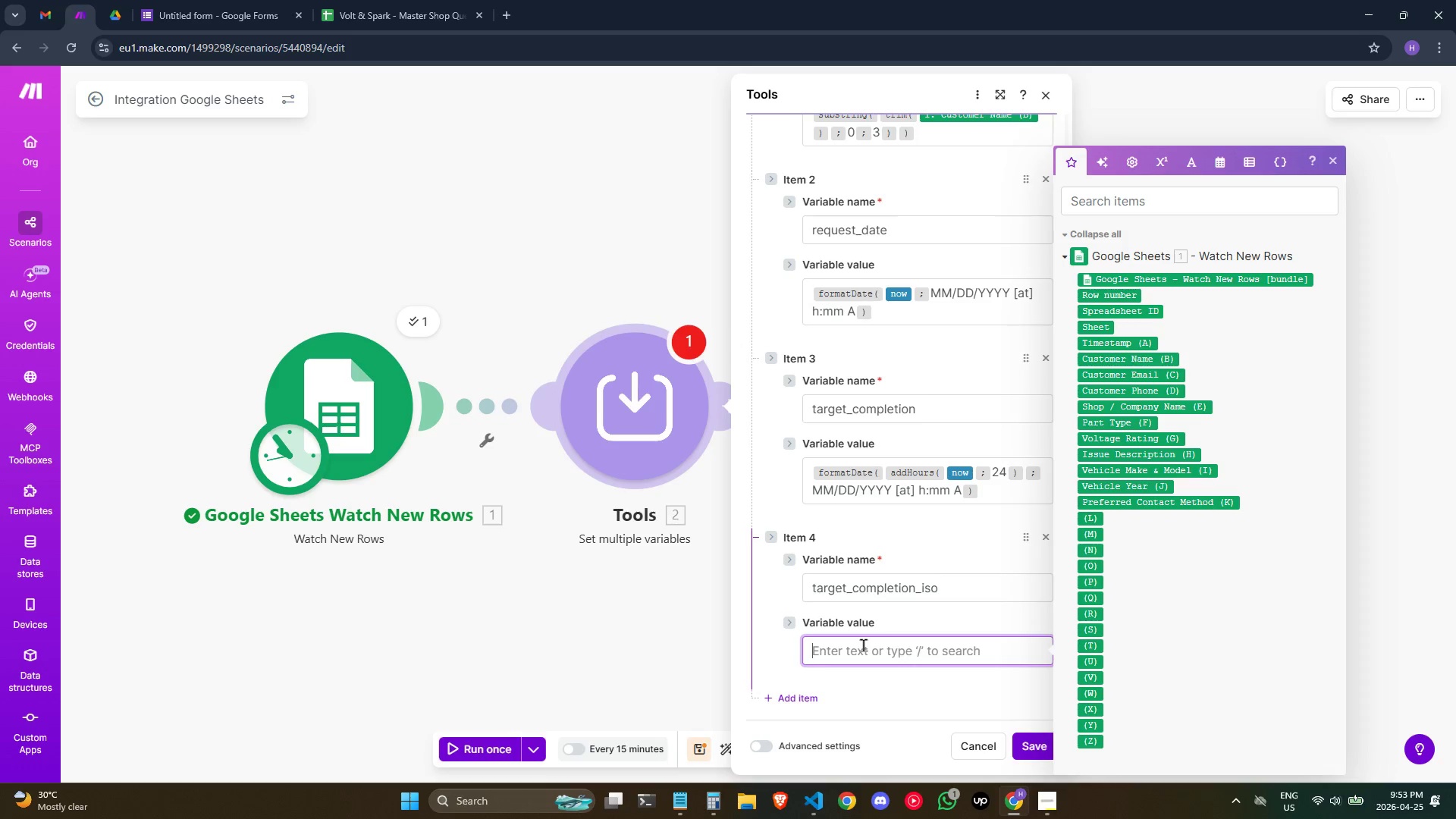 
type(/fora)
key(Backspace)
 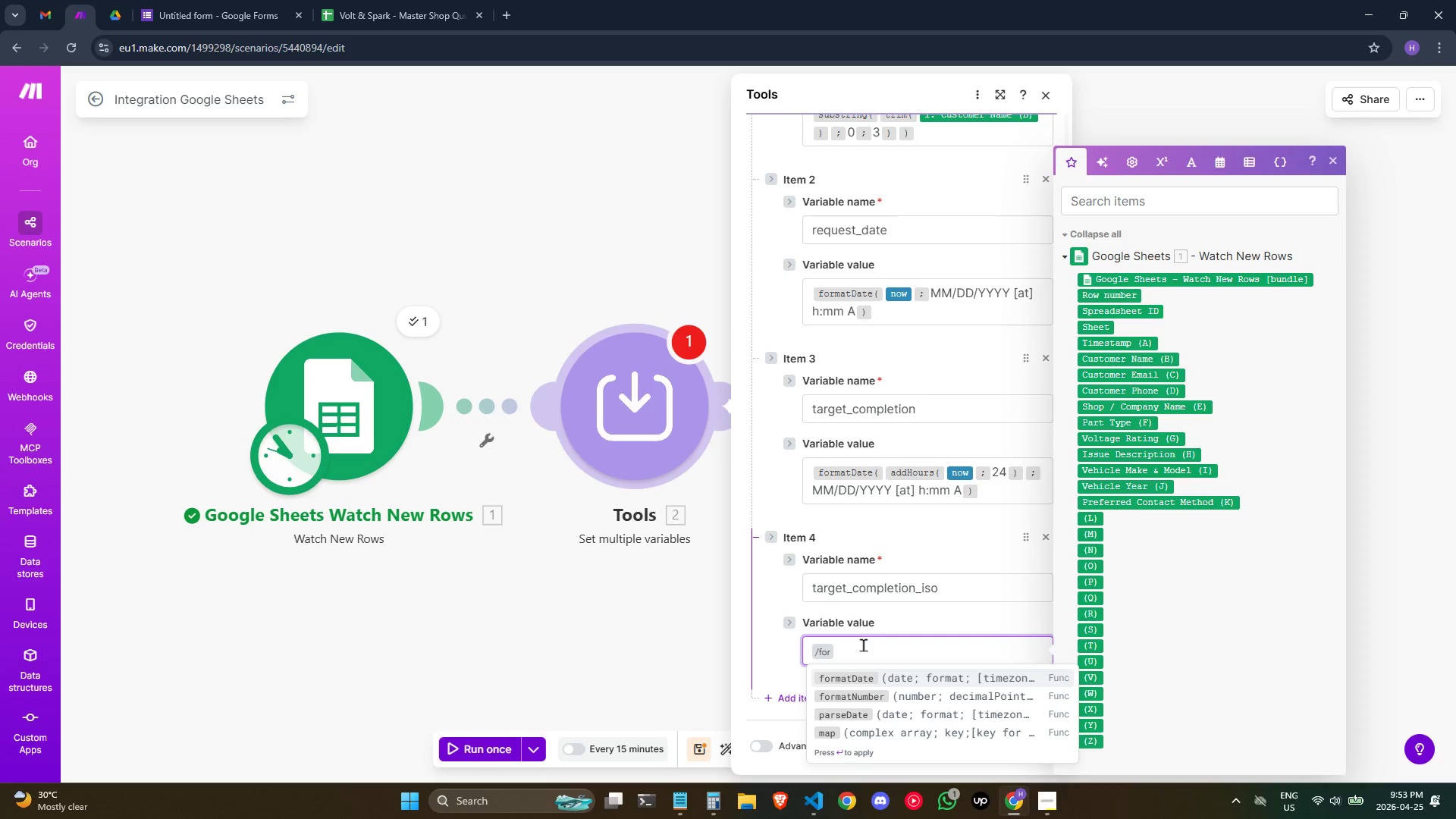 
key(Enter)
 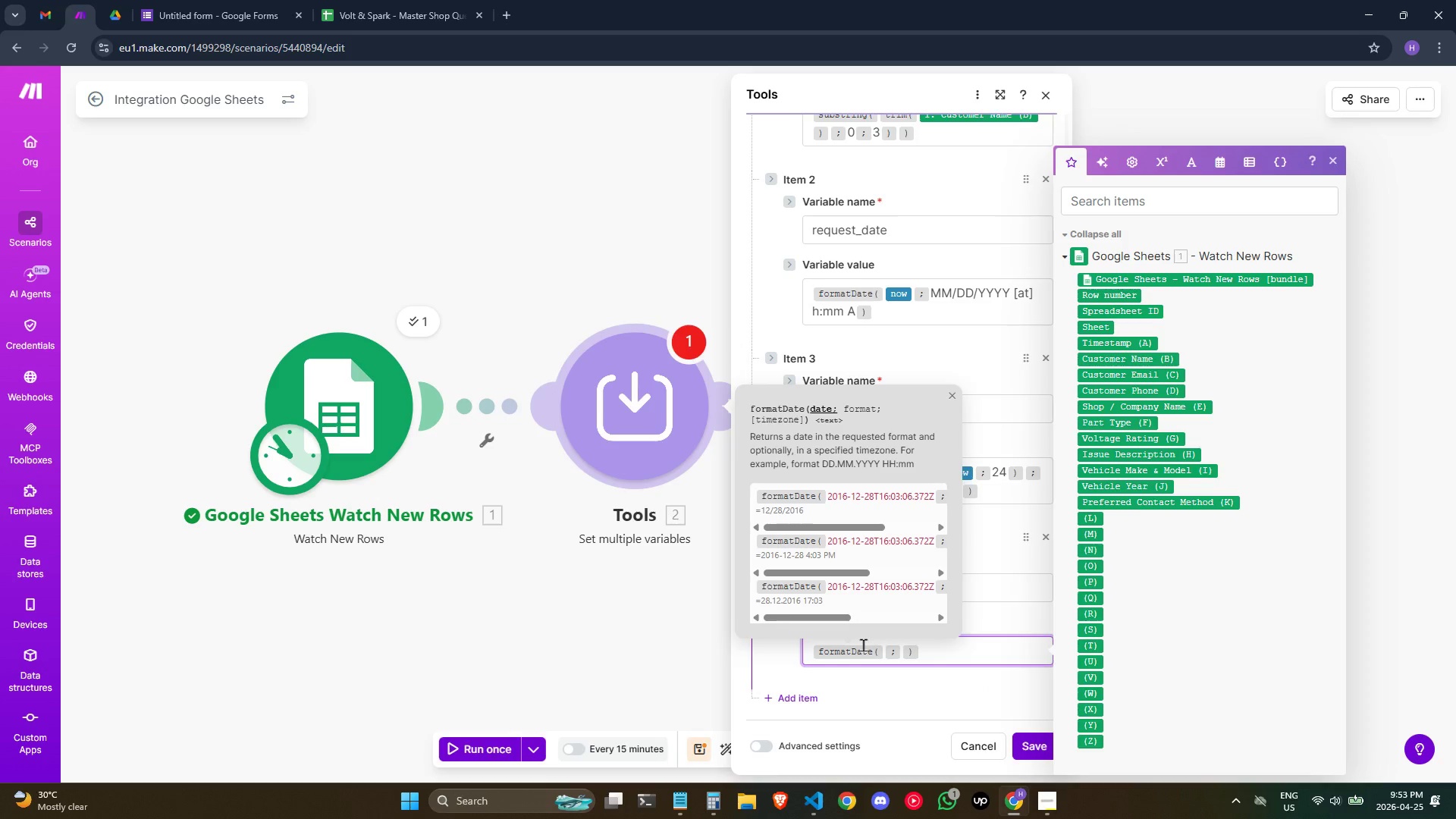 
type(/ad)
 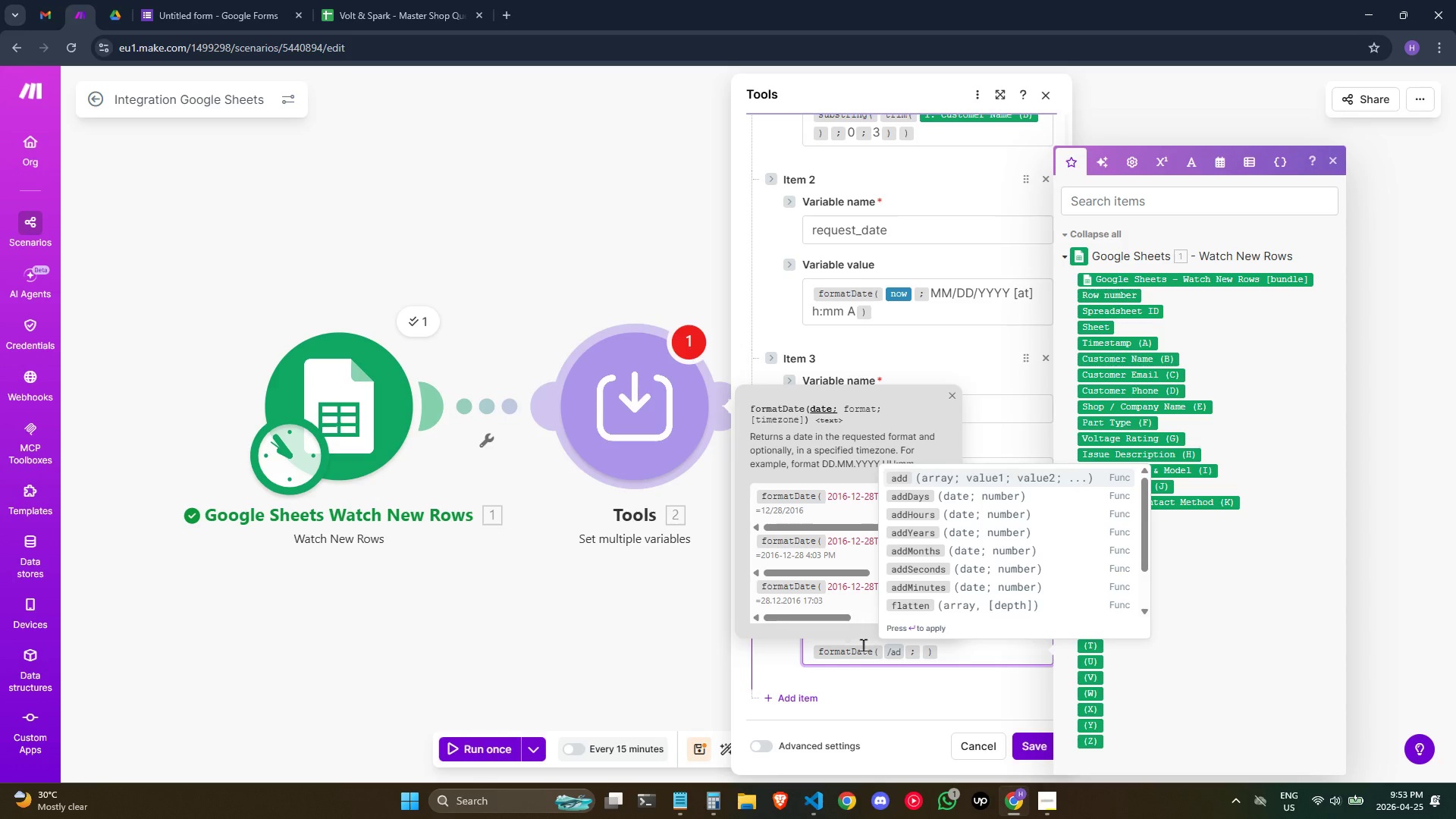 
key(ArrowDown)
 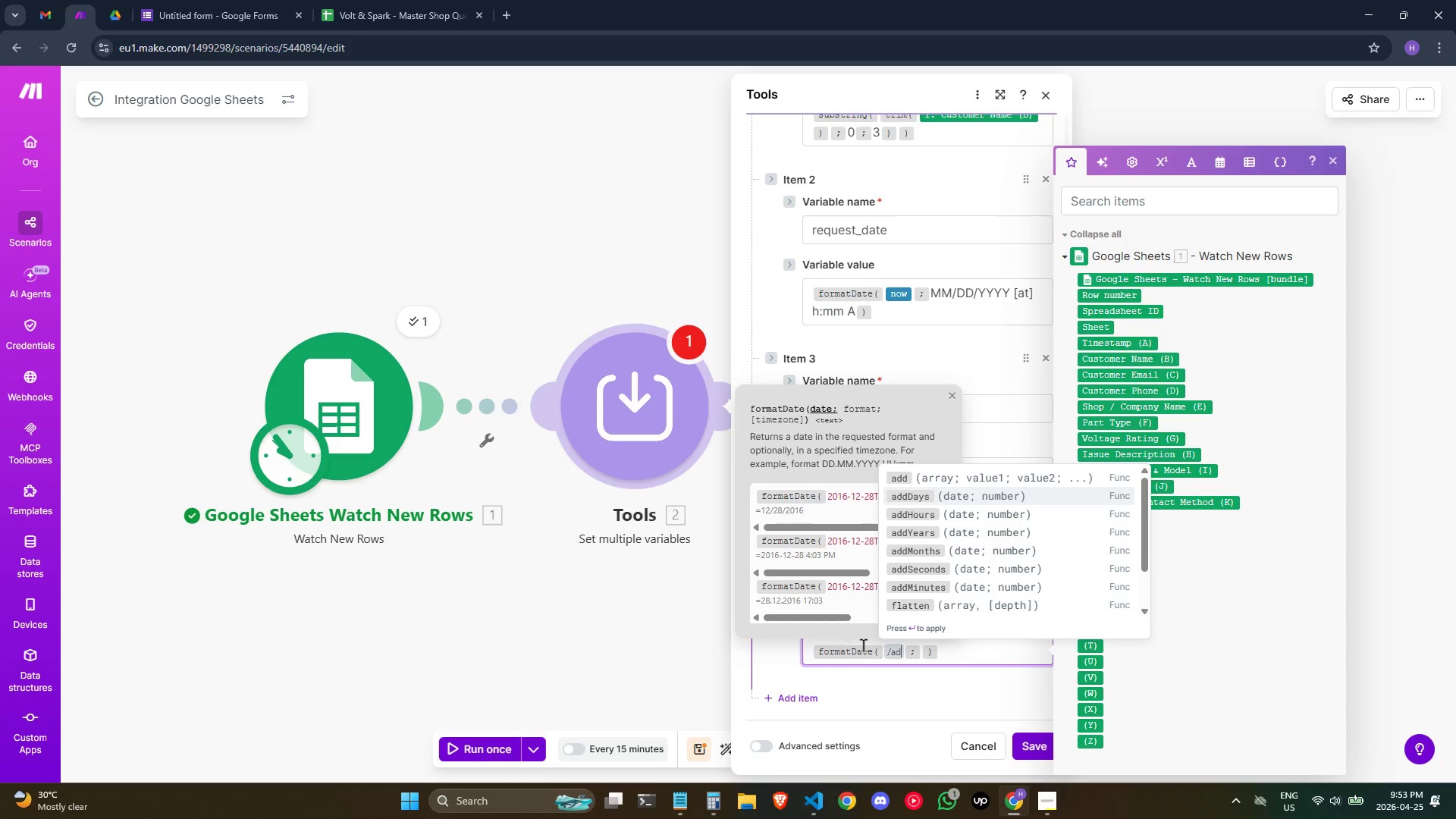 
key(ArrowDown)
 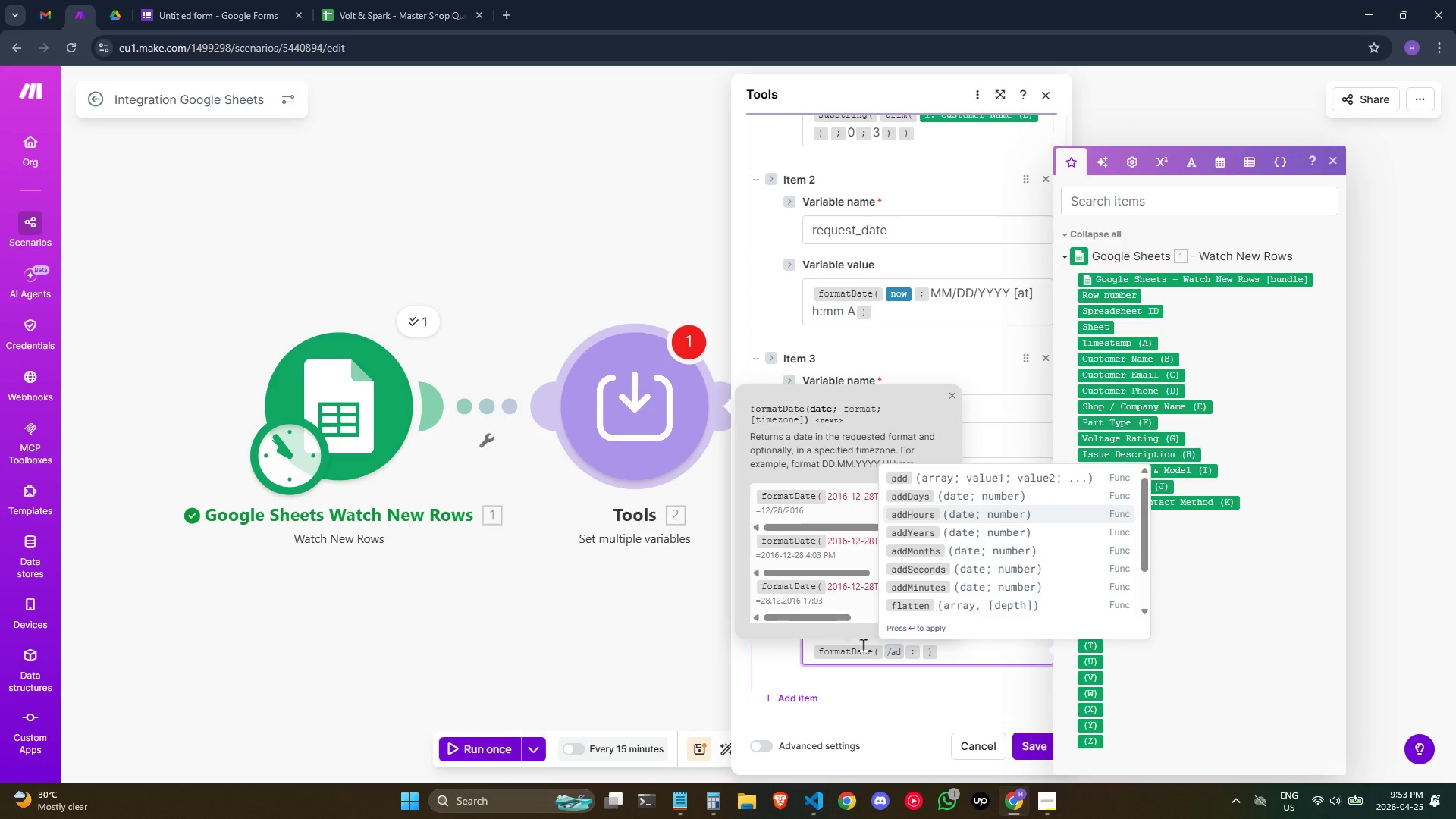 
key(Enter)
 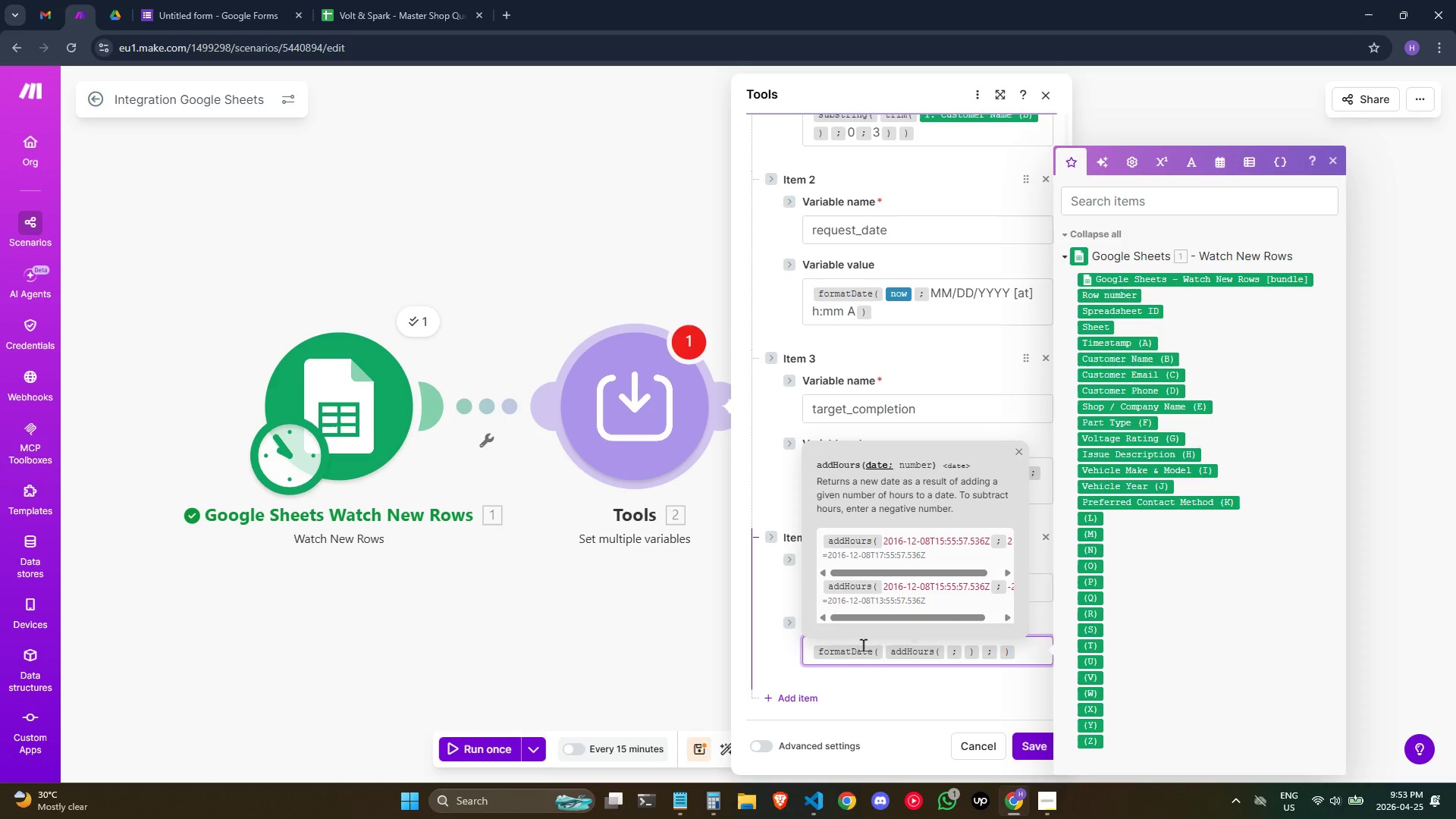 
type(/now)
 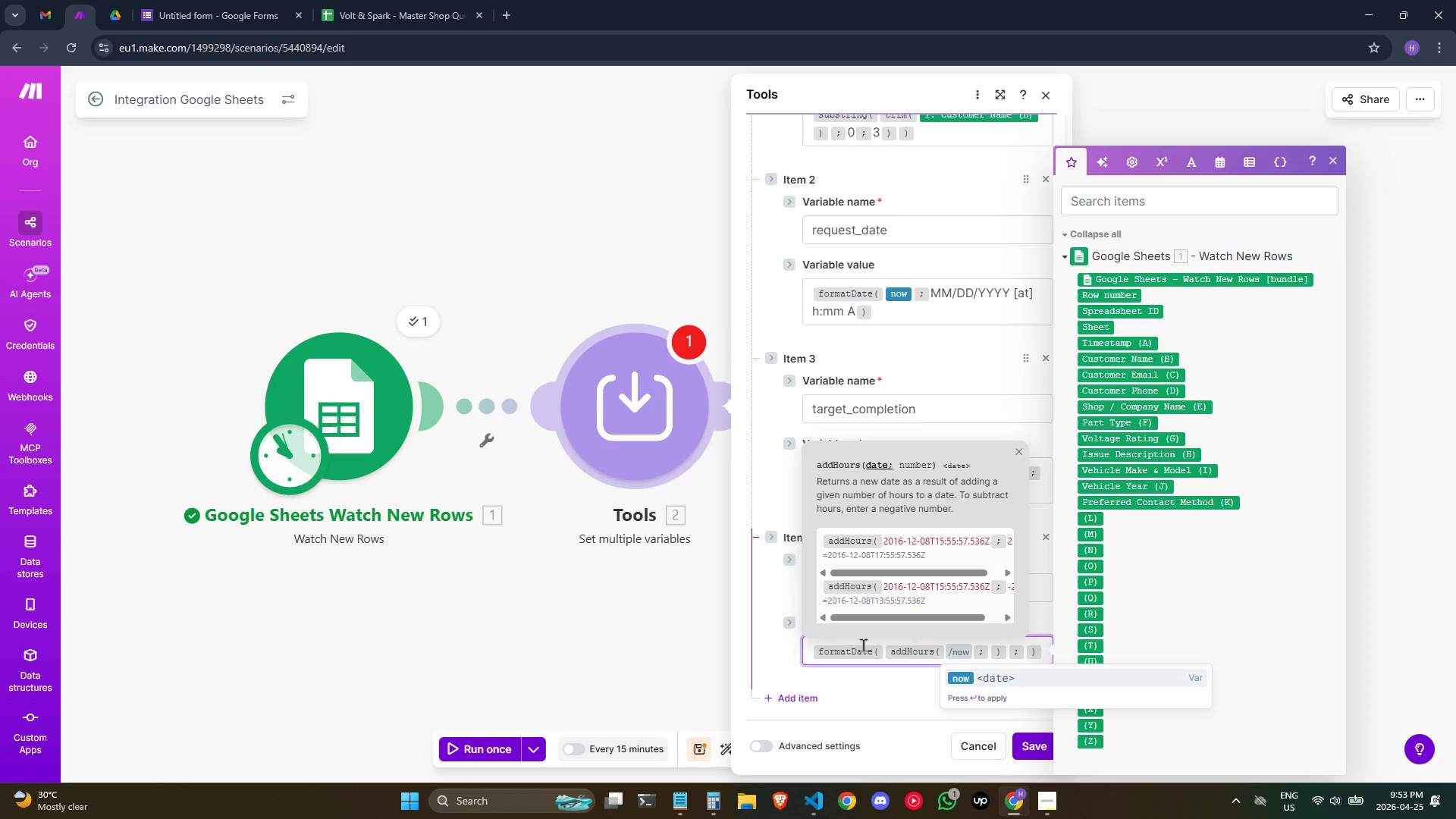 
key(Enter)
 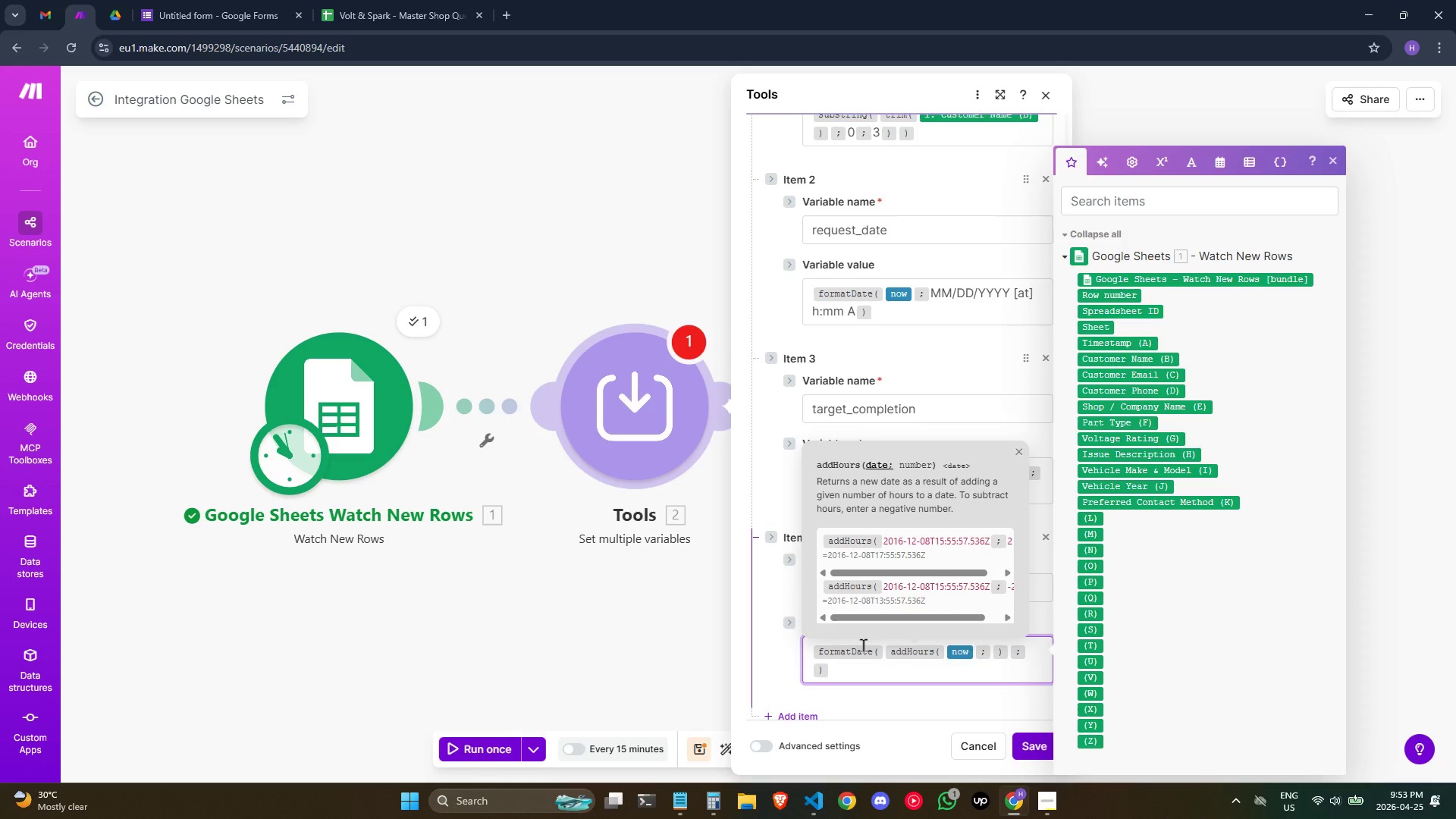 
key(ArrowRight)
 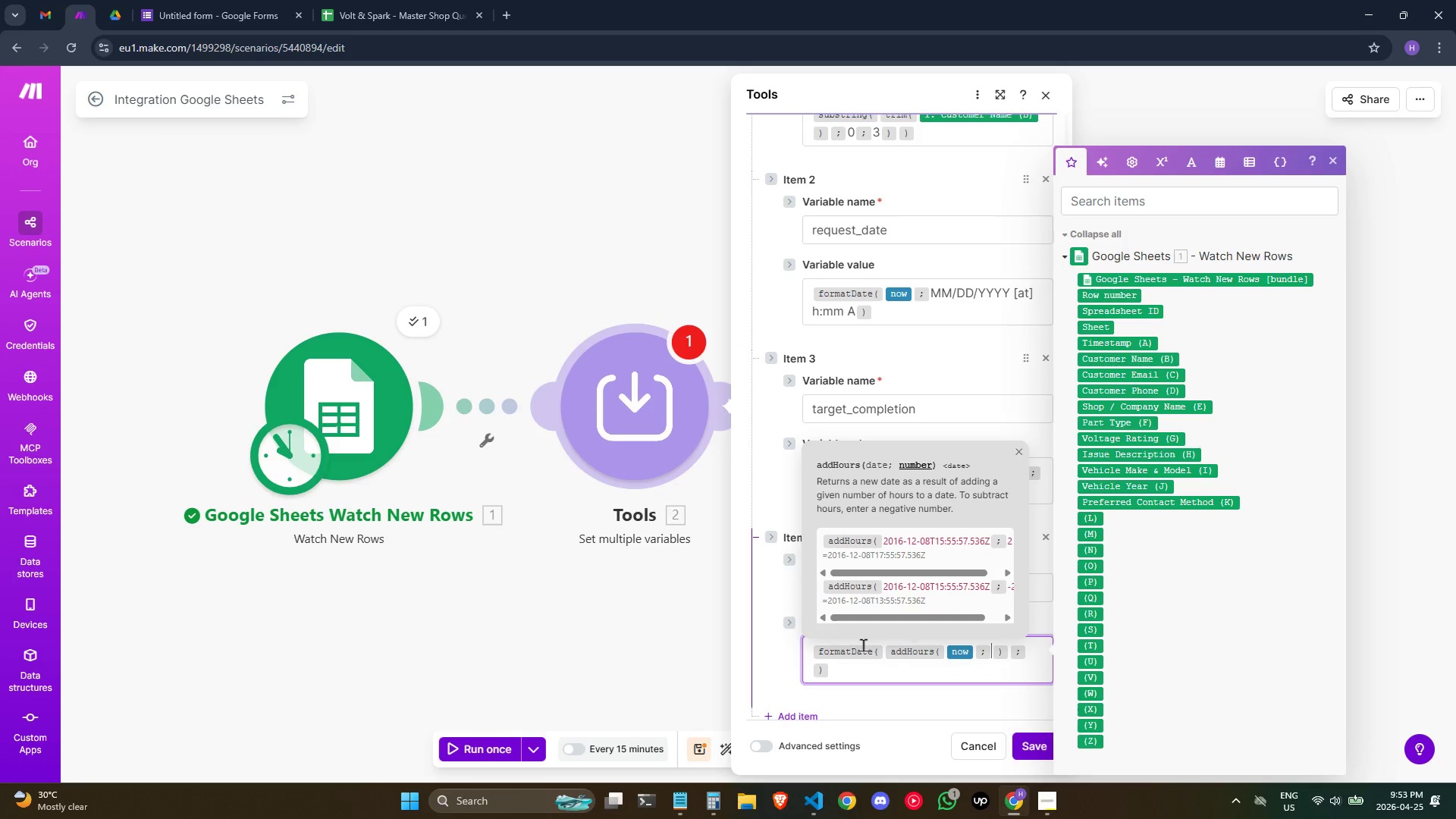 
type(24)
 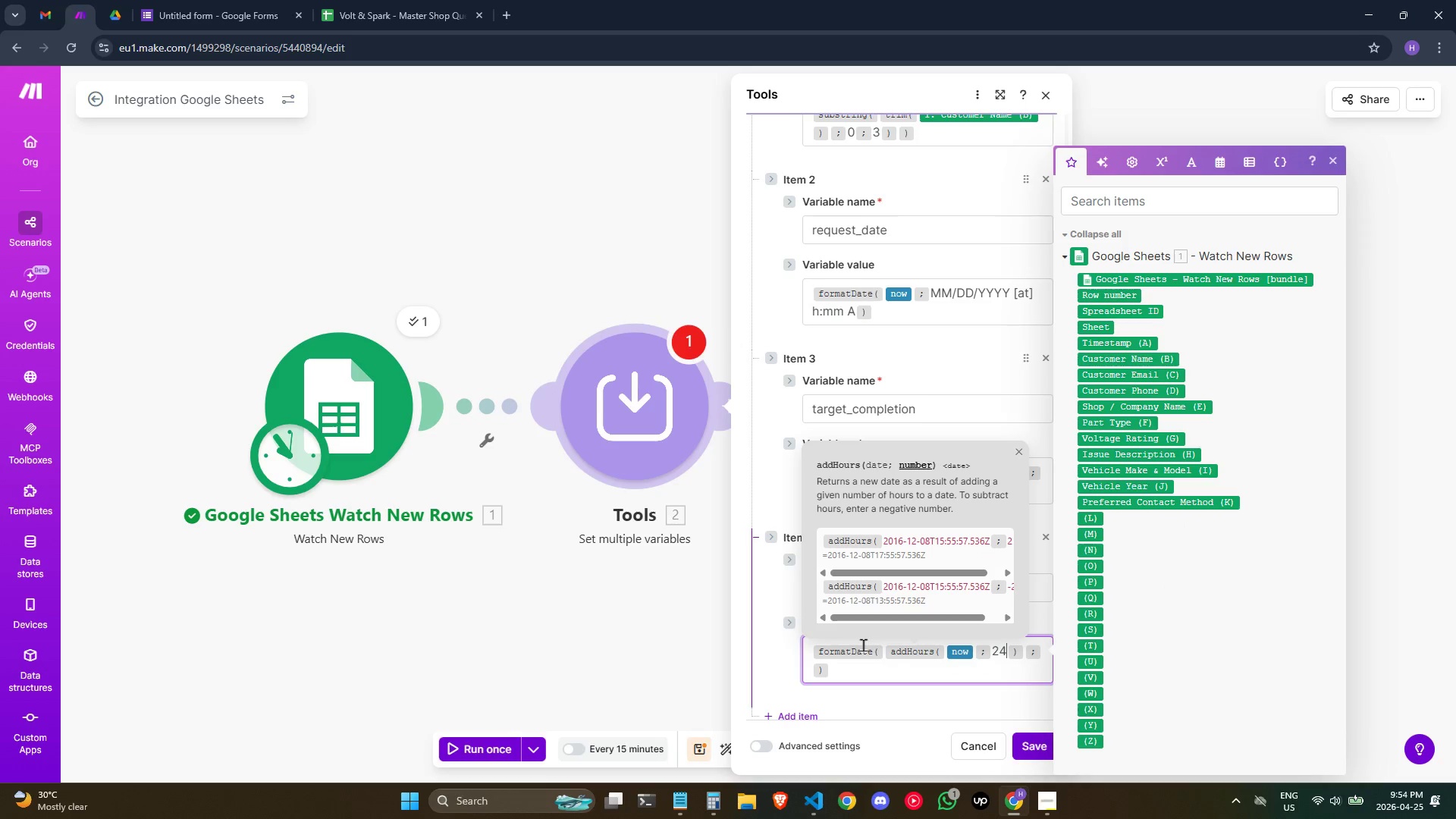 
key(ArrowRight)
 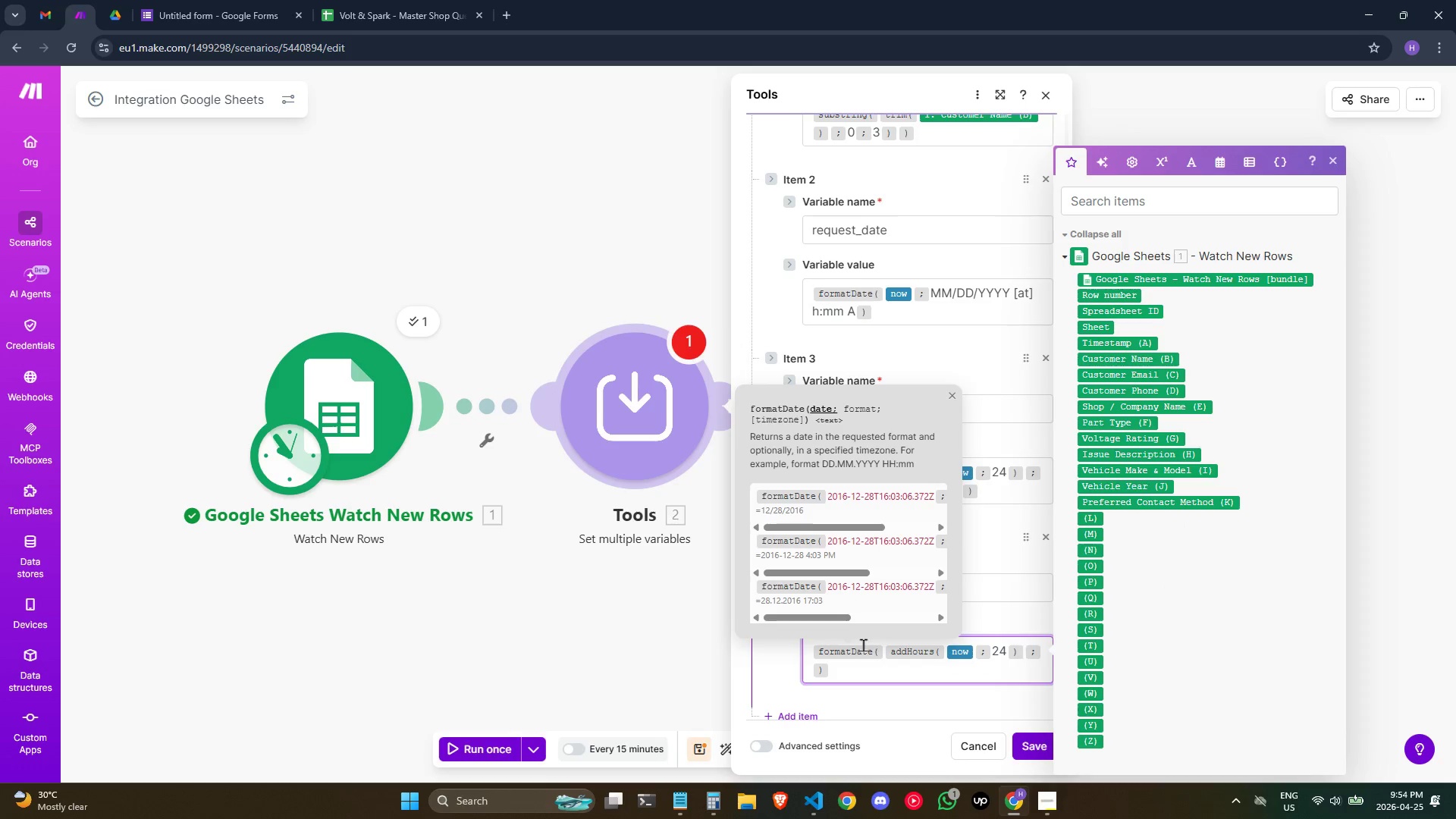 
key(ArrowRight)
 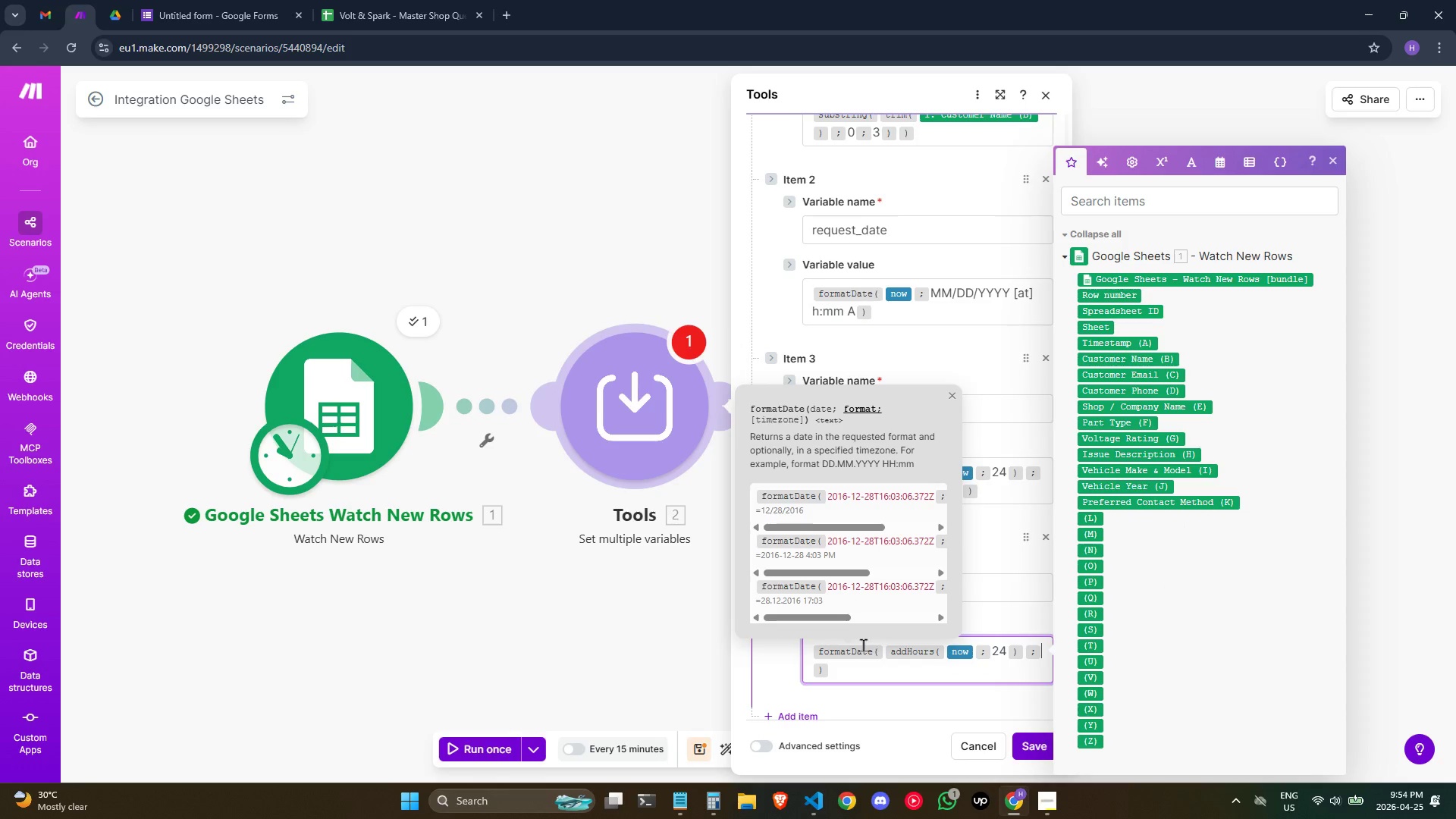 
type(YYYY-MM-DD HH:mm)
 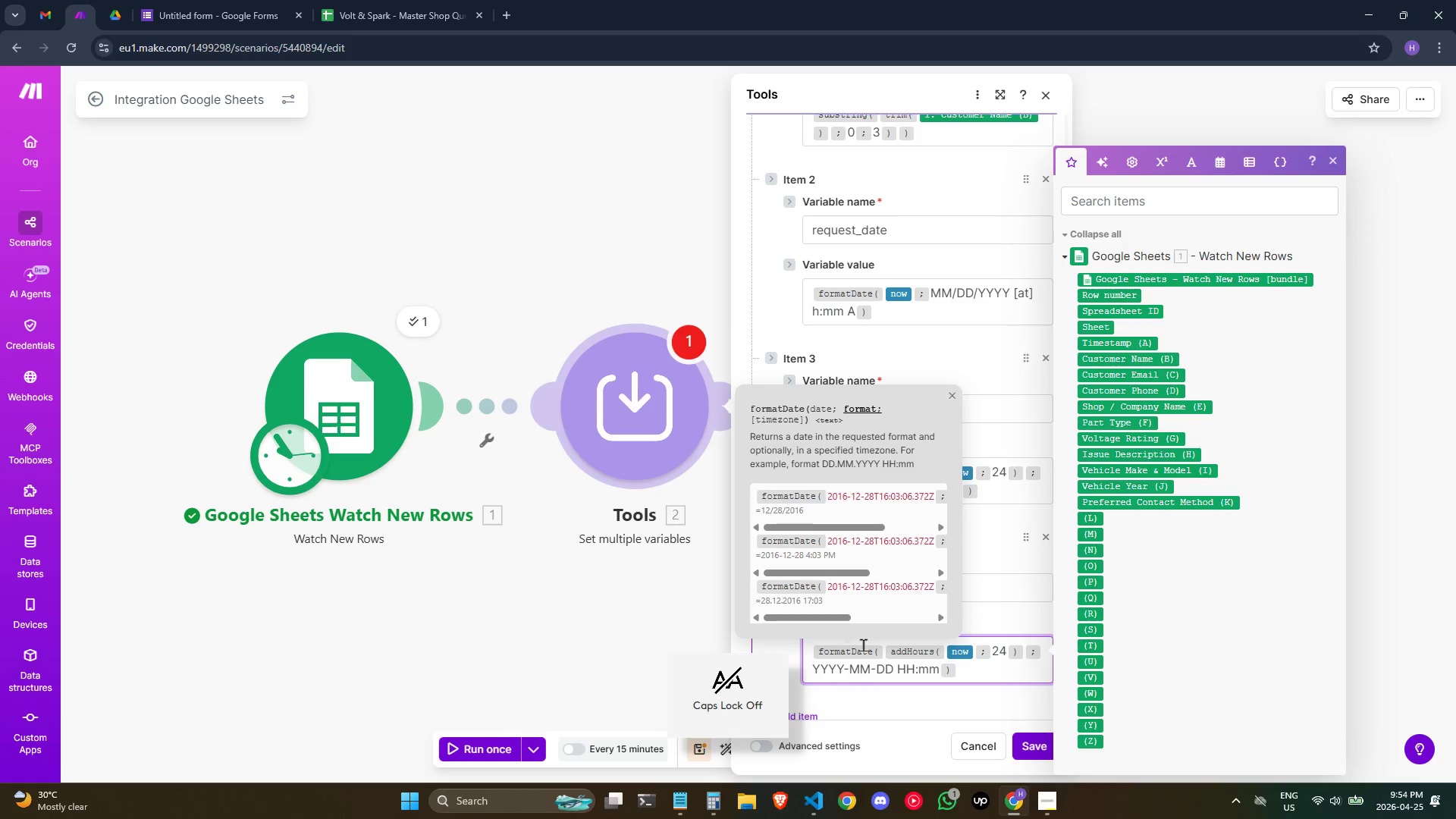 
left_click([794, 714])
 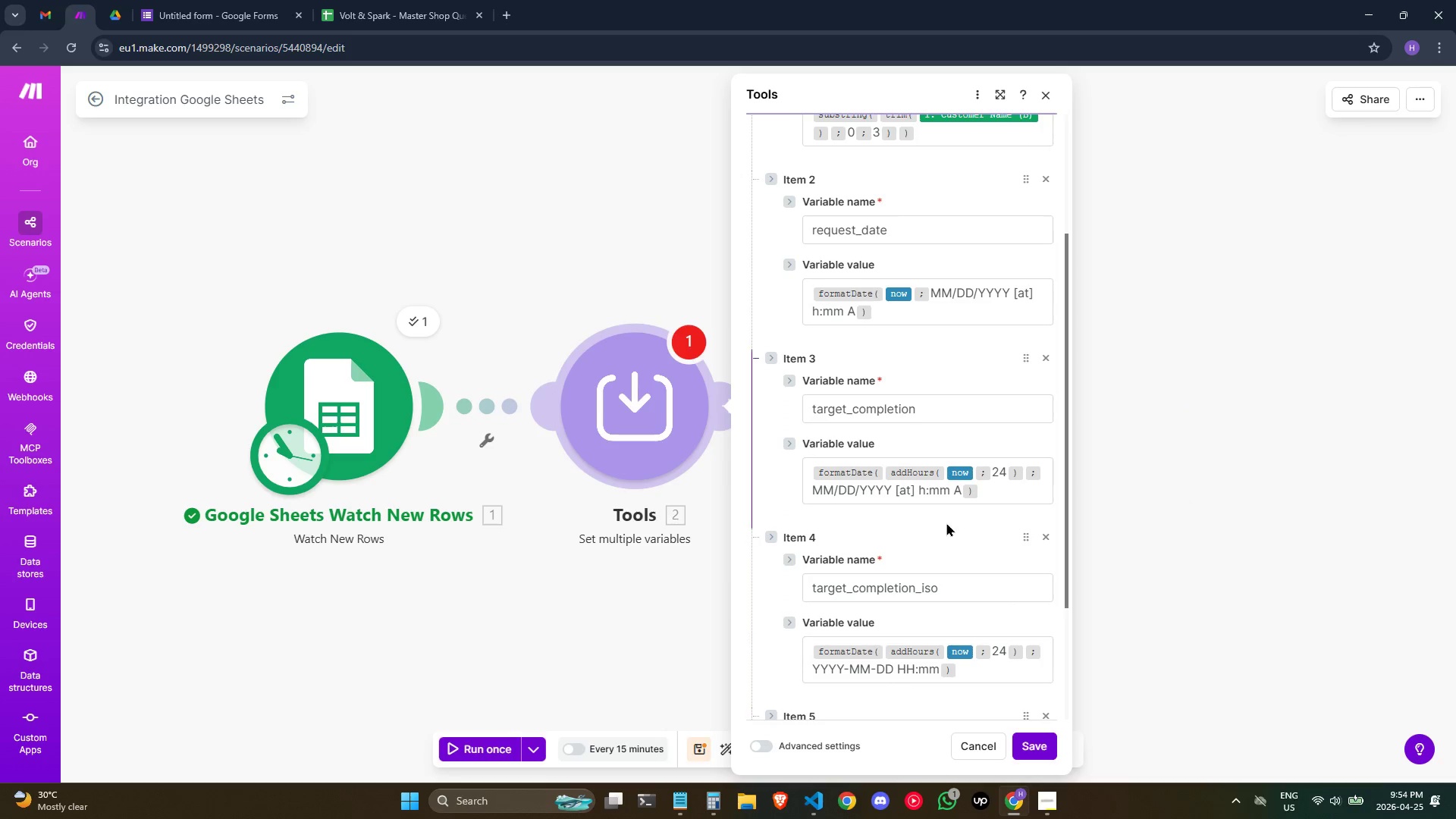 
scroll: coordinate [949, 522], scroll_direction: down, amount: 3.0
 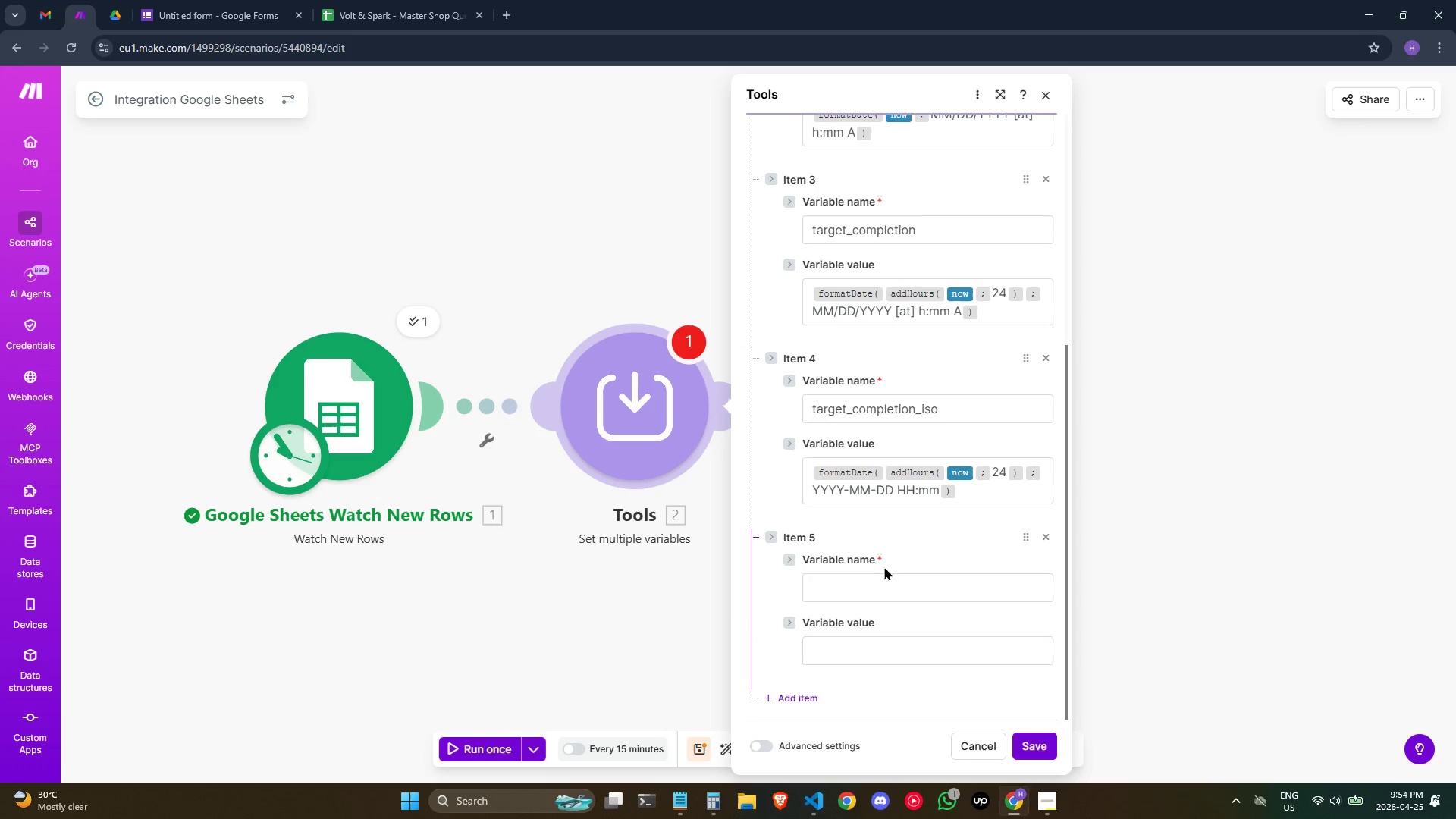 
double_click([883, 579])
 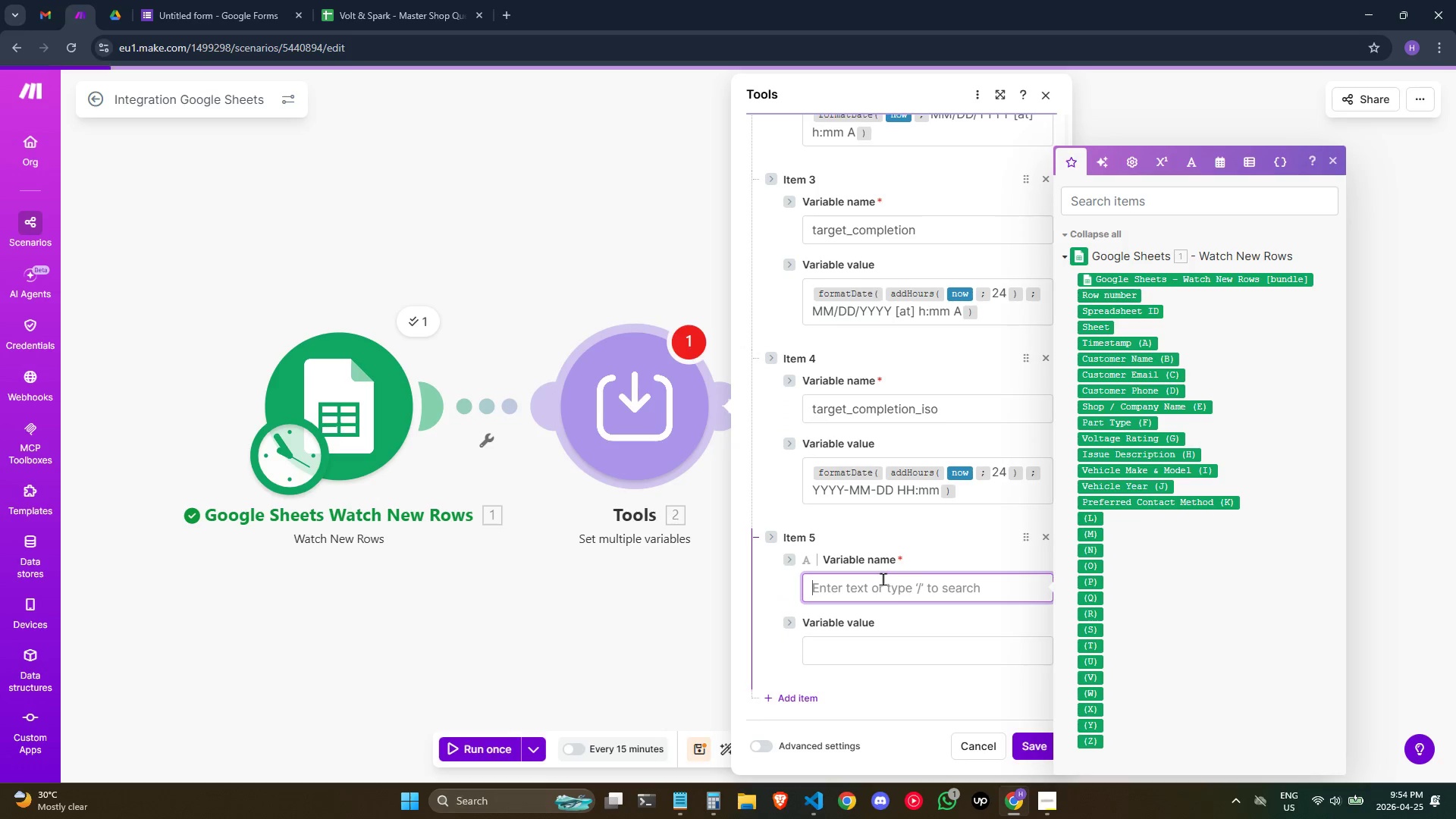 
type(vehicle_string)
 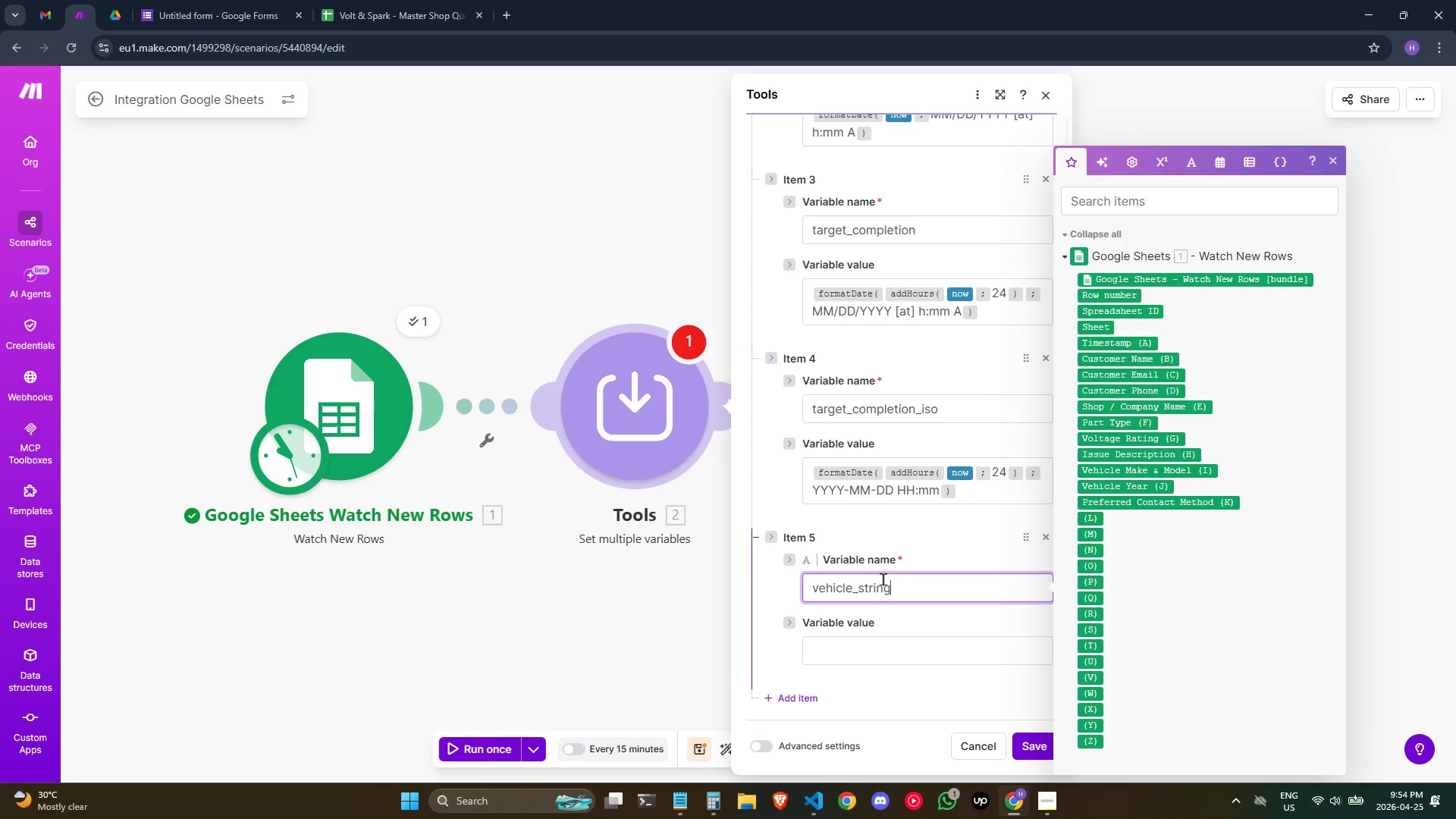 
left_click([868, 654])
 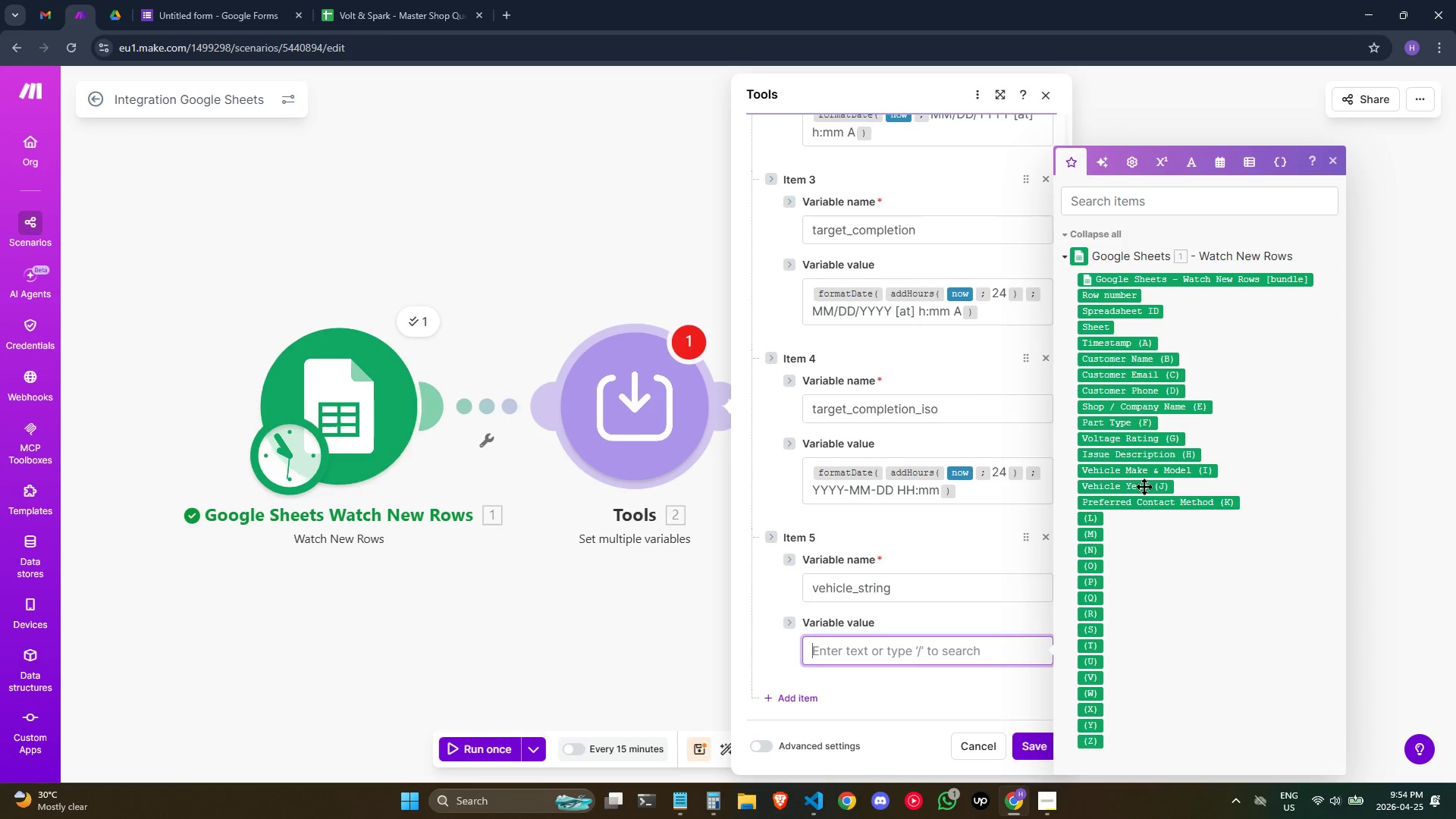 
left_click([1144, 486])
 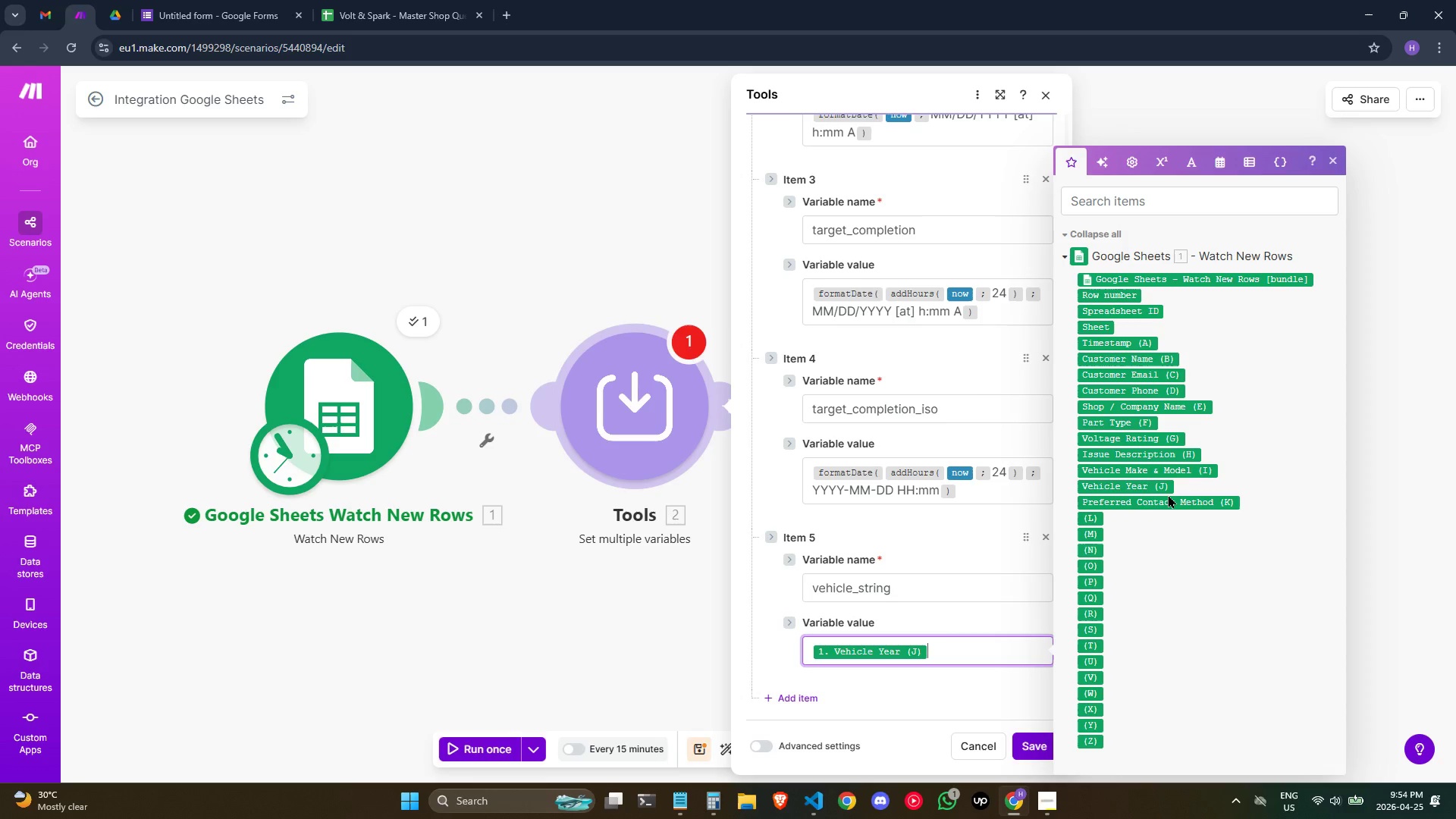 
wait(10.34)
 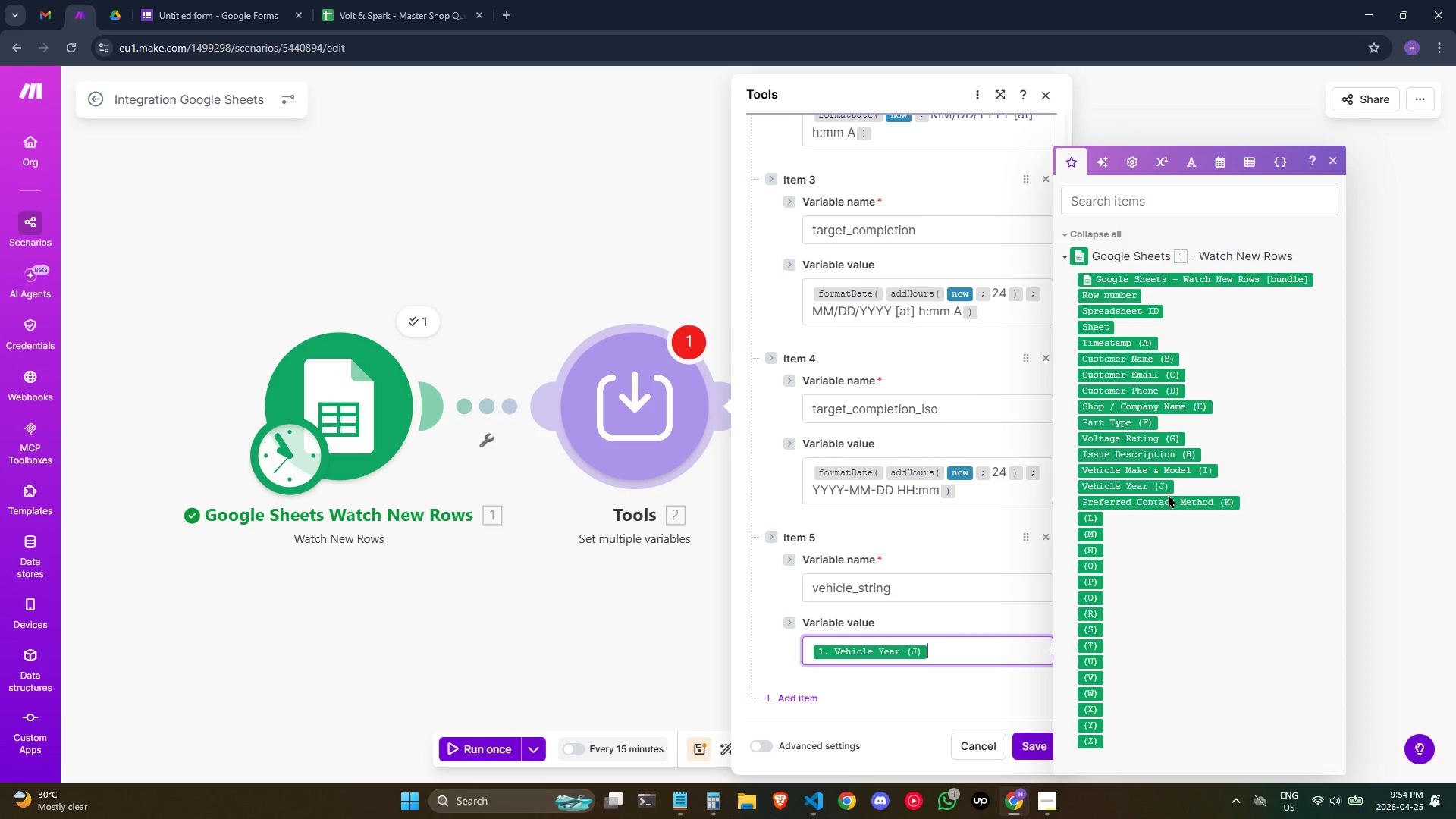 
left_click([1188, 468])
 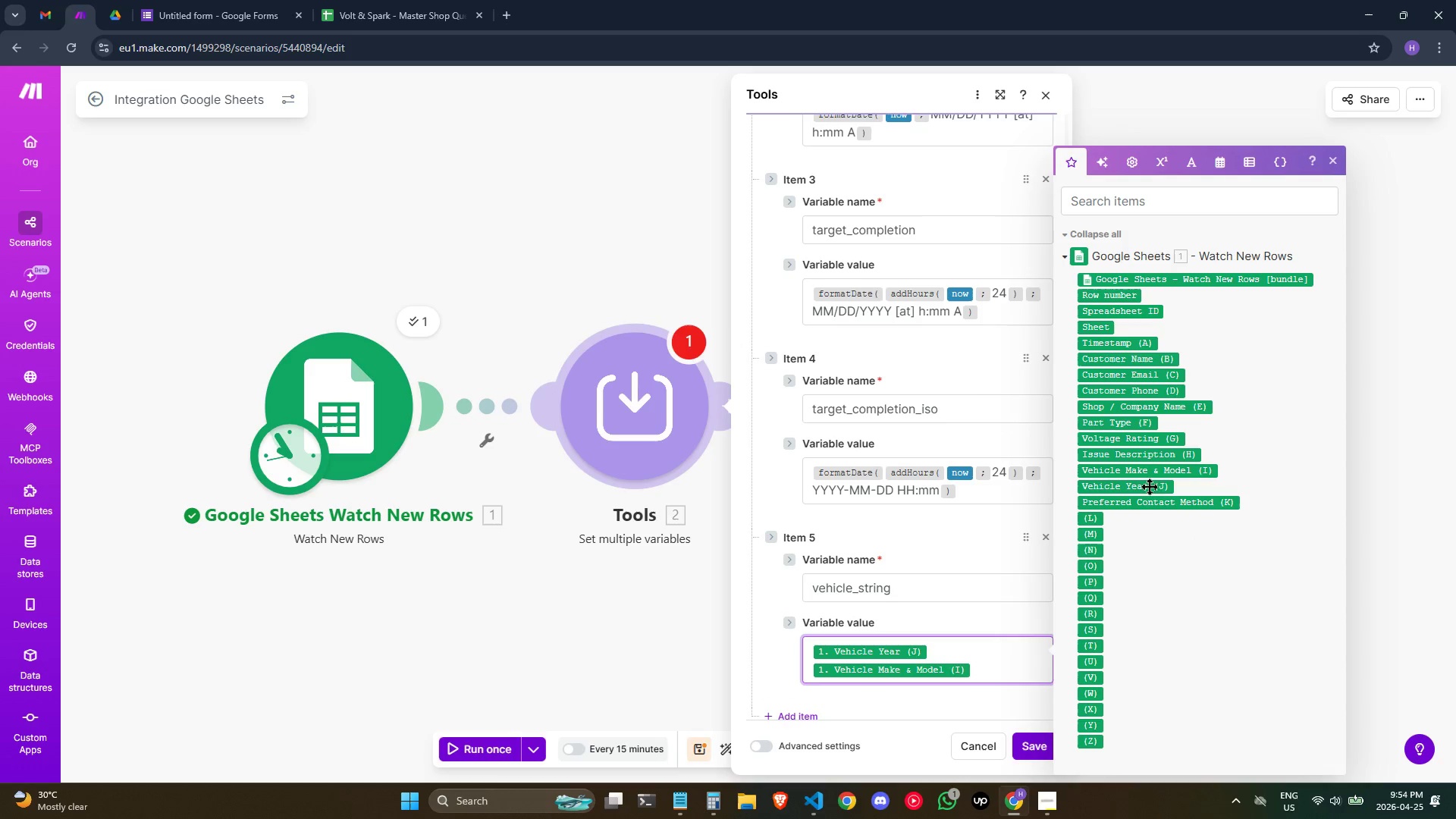 
scroll: coordinate [801, 585], scroll_direction: down, amount: 3.0
 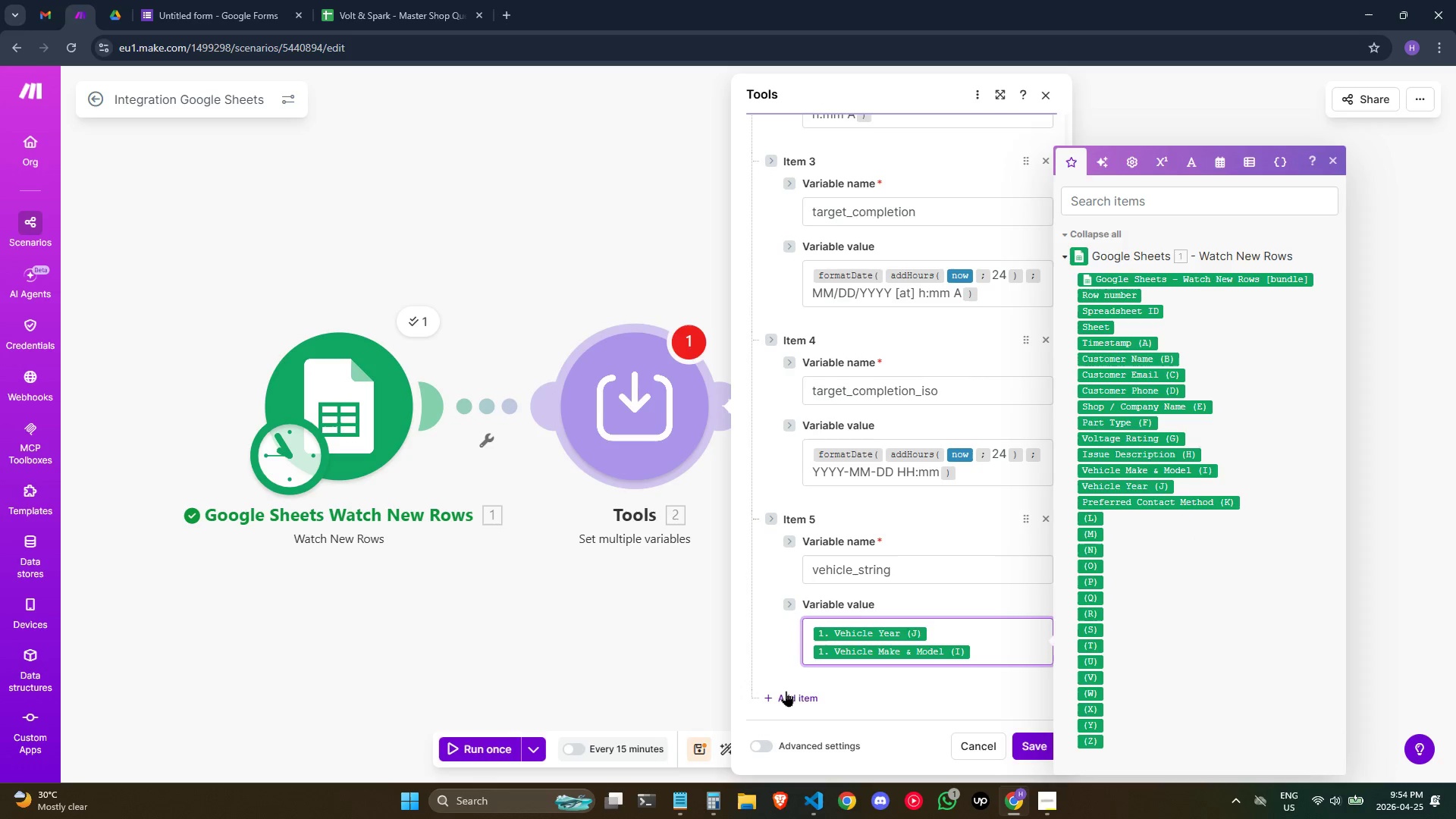 
double_click([786, 691])
 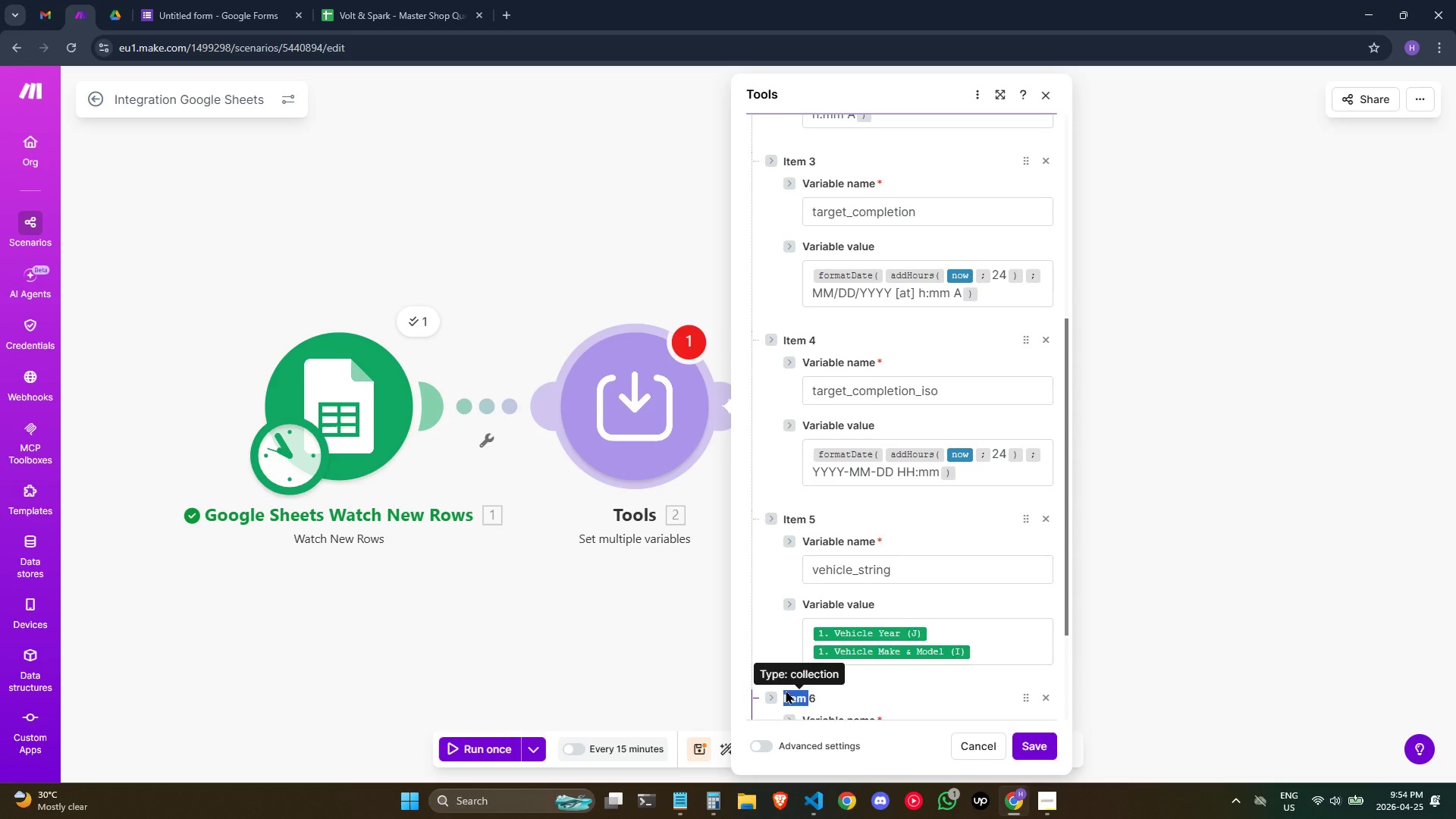 
scroll: coordinate [907, 588], scroll_direction: down, amount: 3.0
 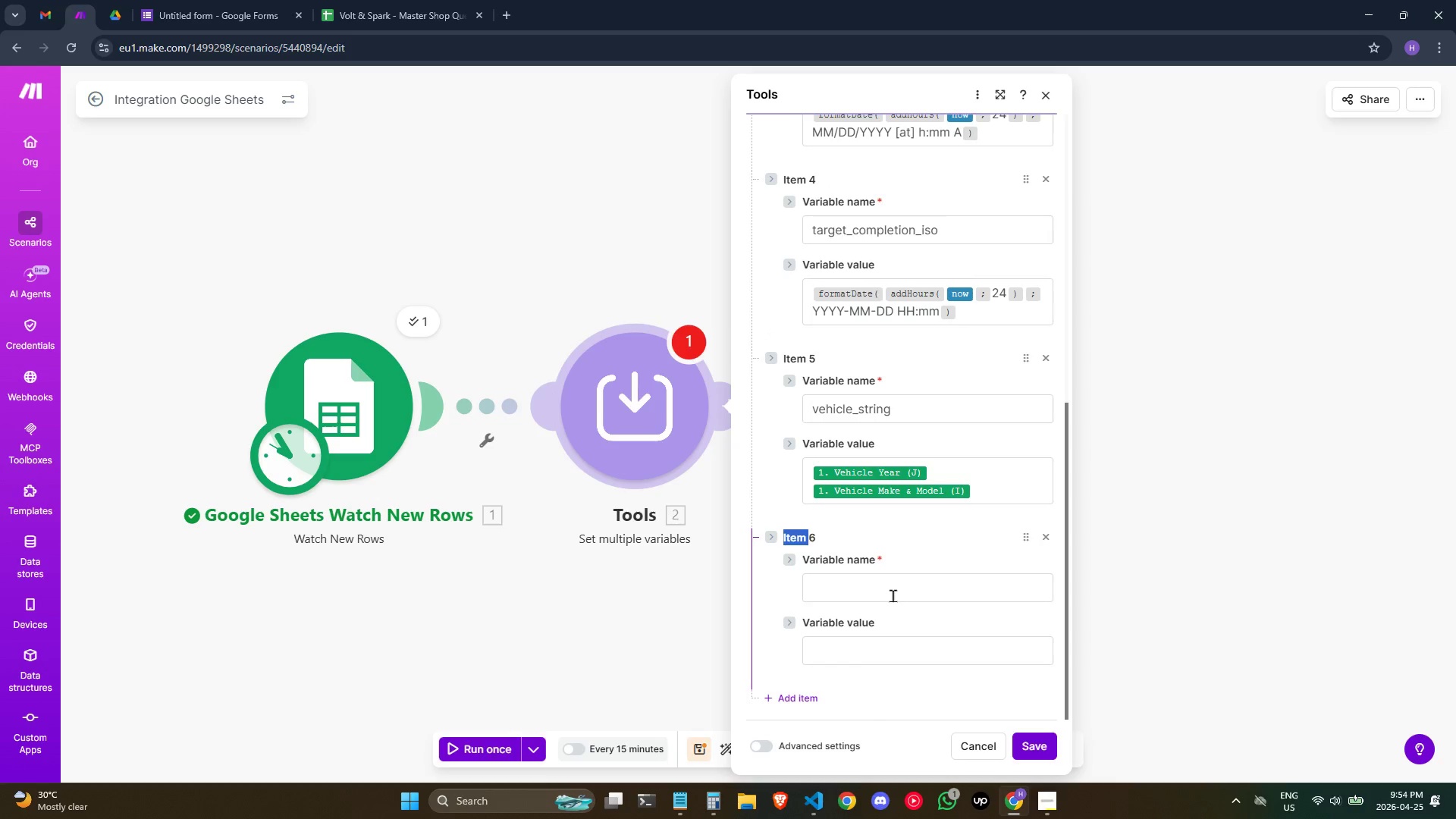 
left_click([891, 597])
 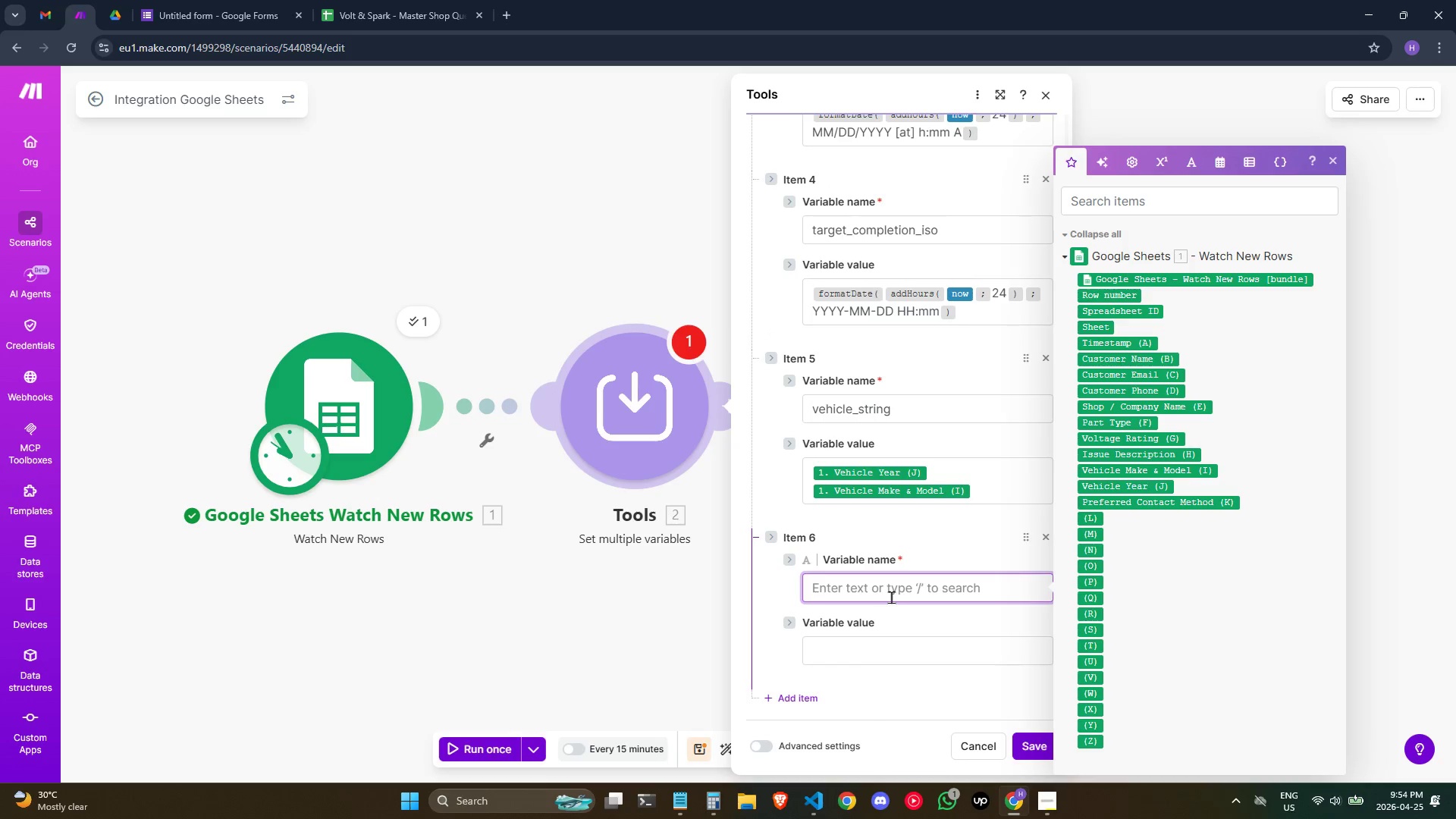 
type(fi)
key(Backspace)
type(ormatted_name)
 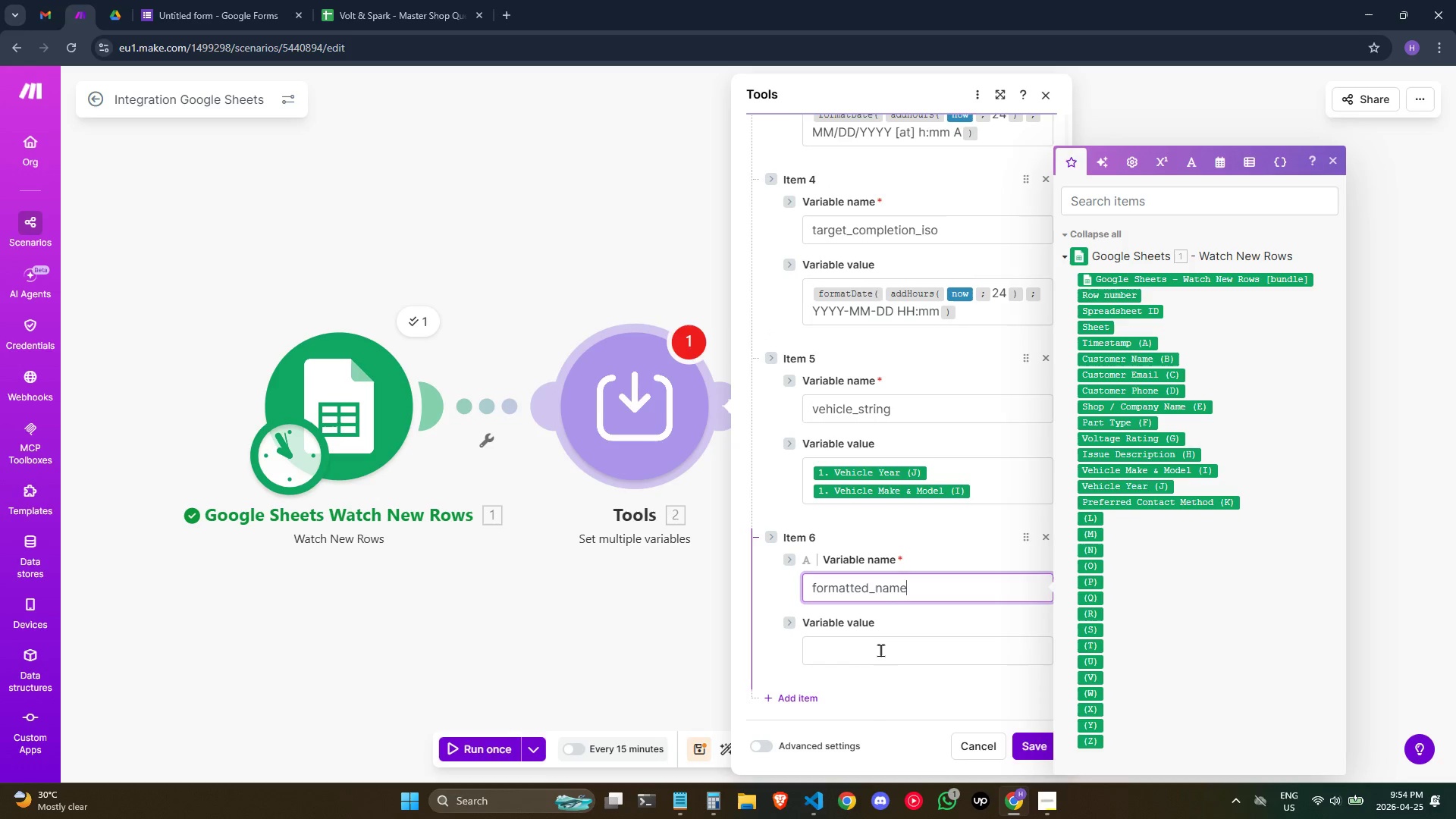 
left_click([876, 662])
 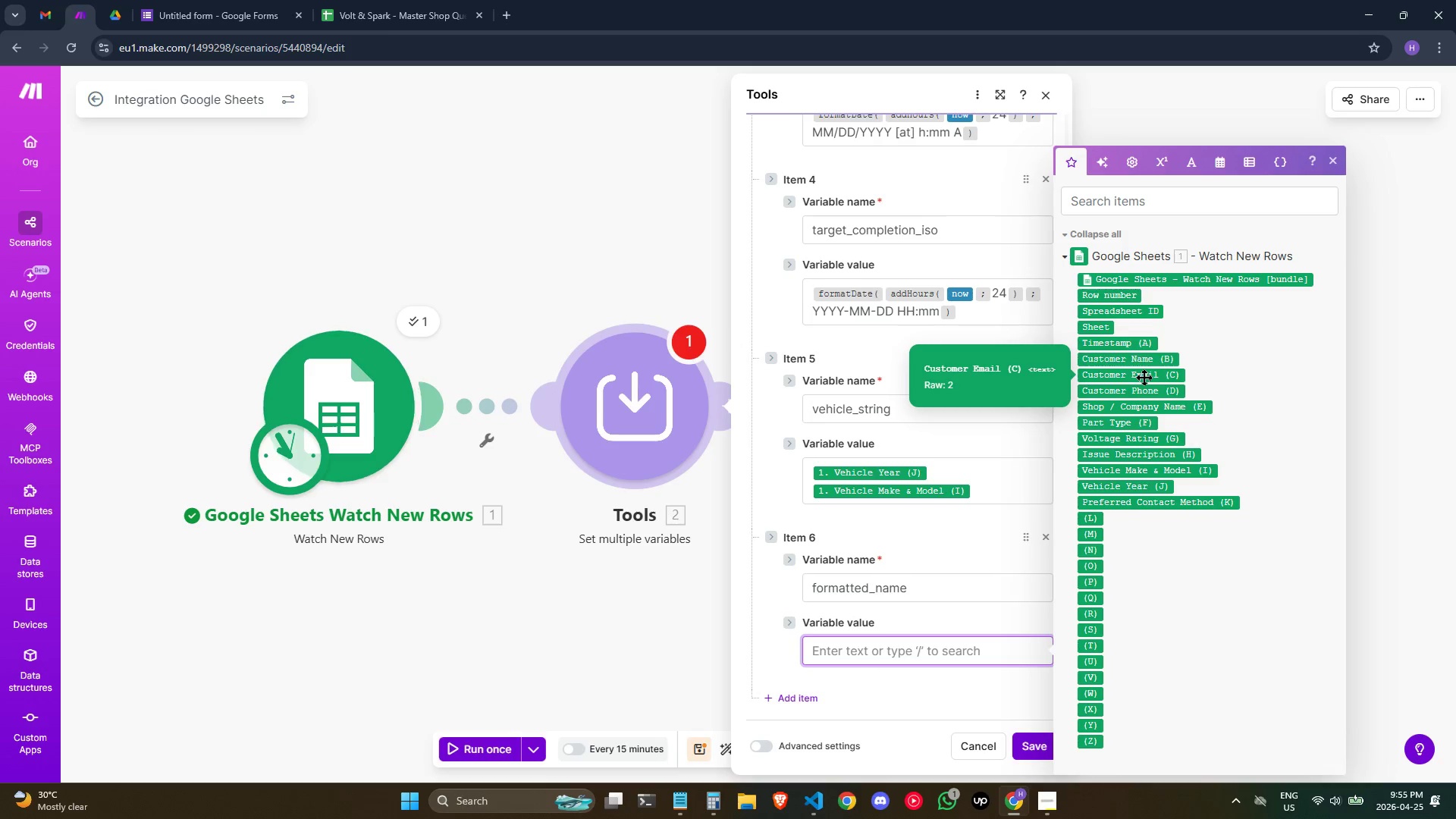 
wait(5.48)
 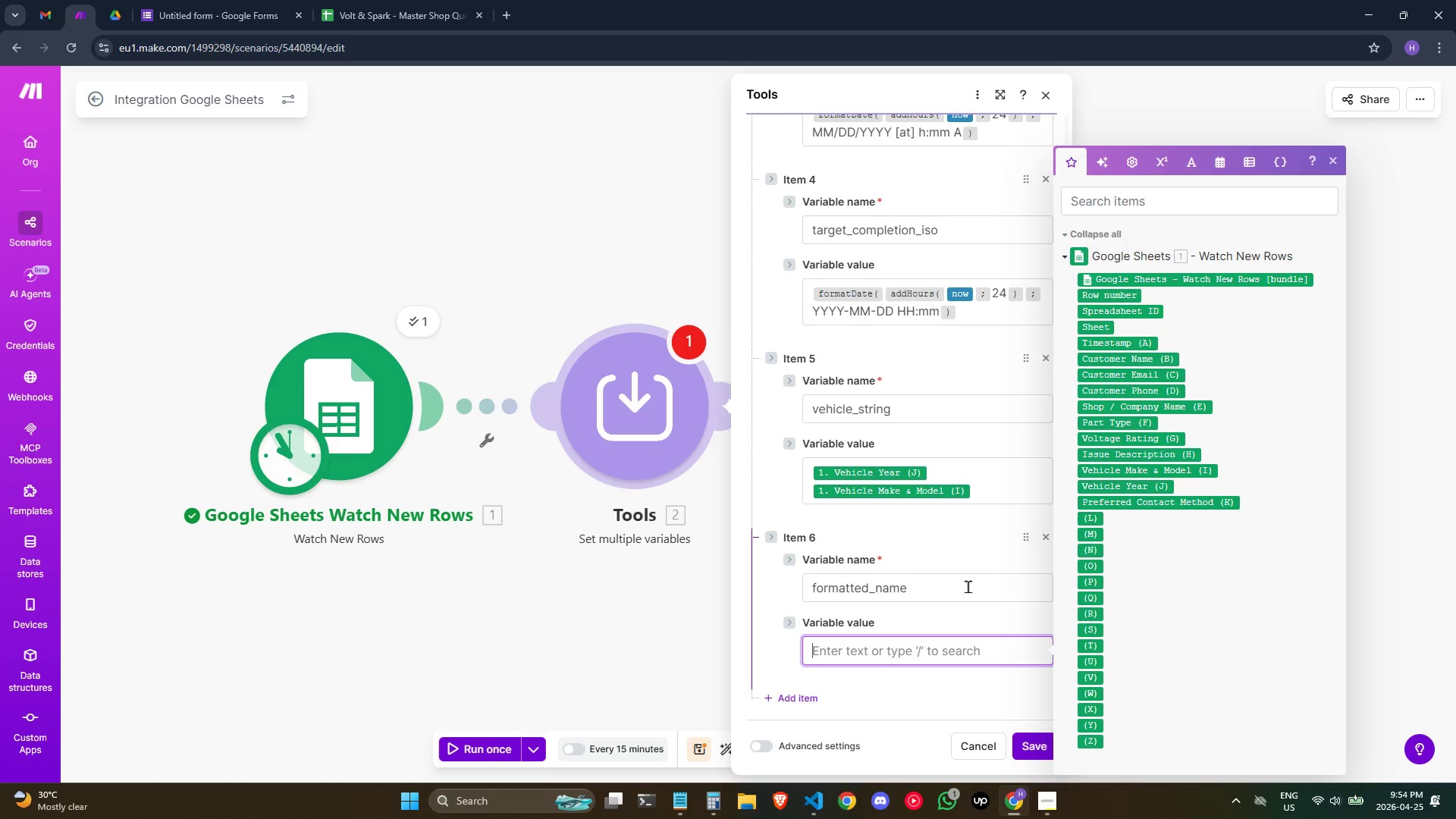 
key(Slash)
 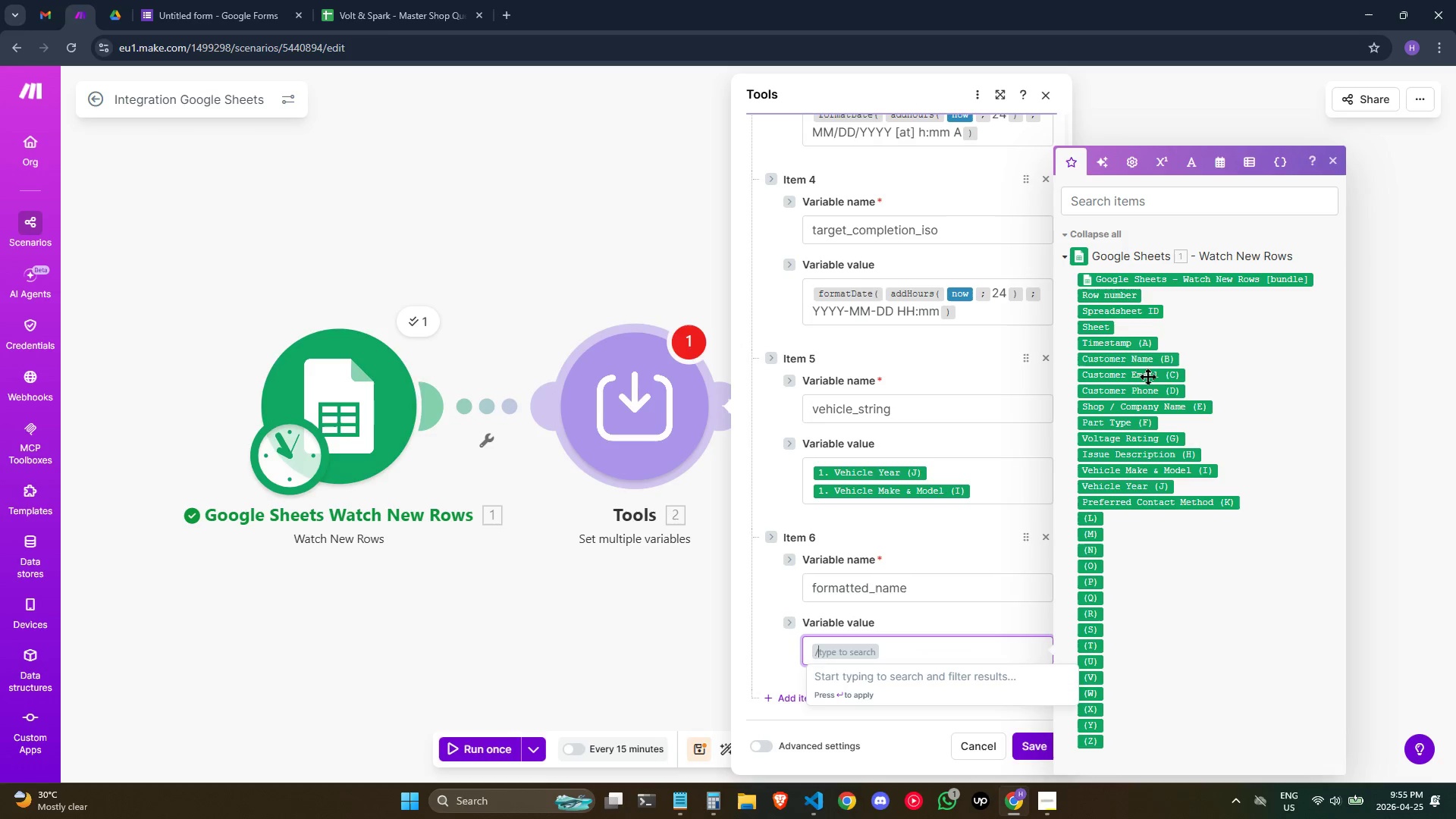 
key(C)
 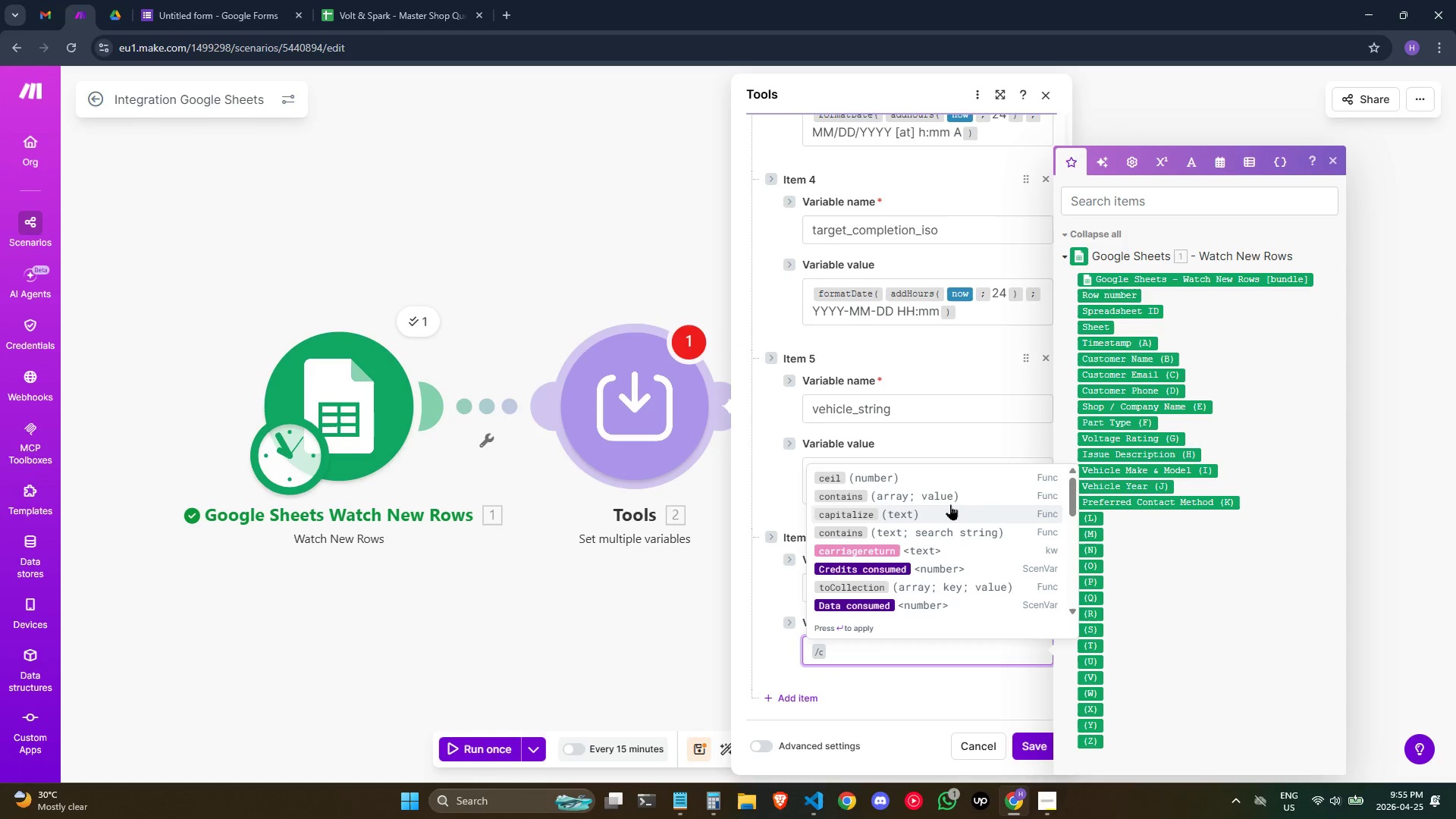 
double_click([944, 510])
 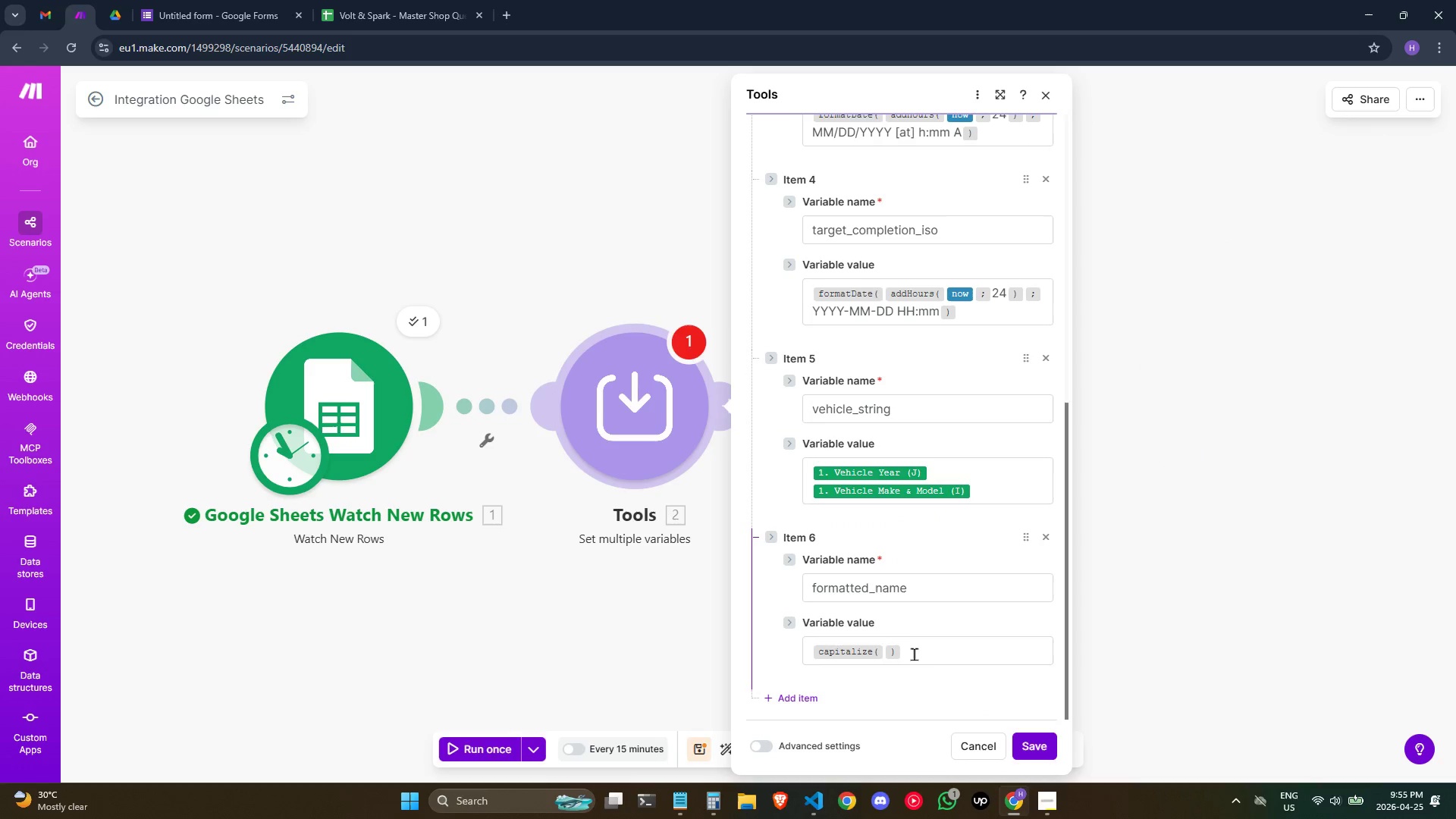 
left_click([928, 658])
 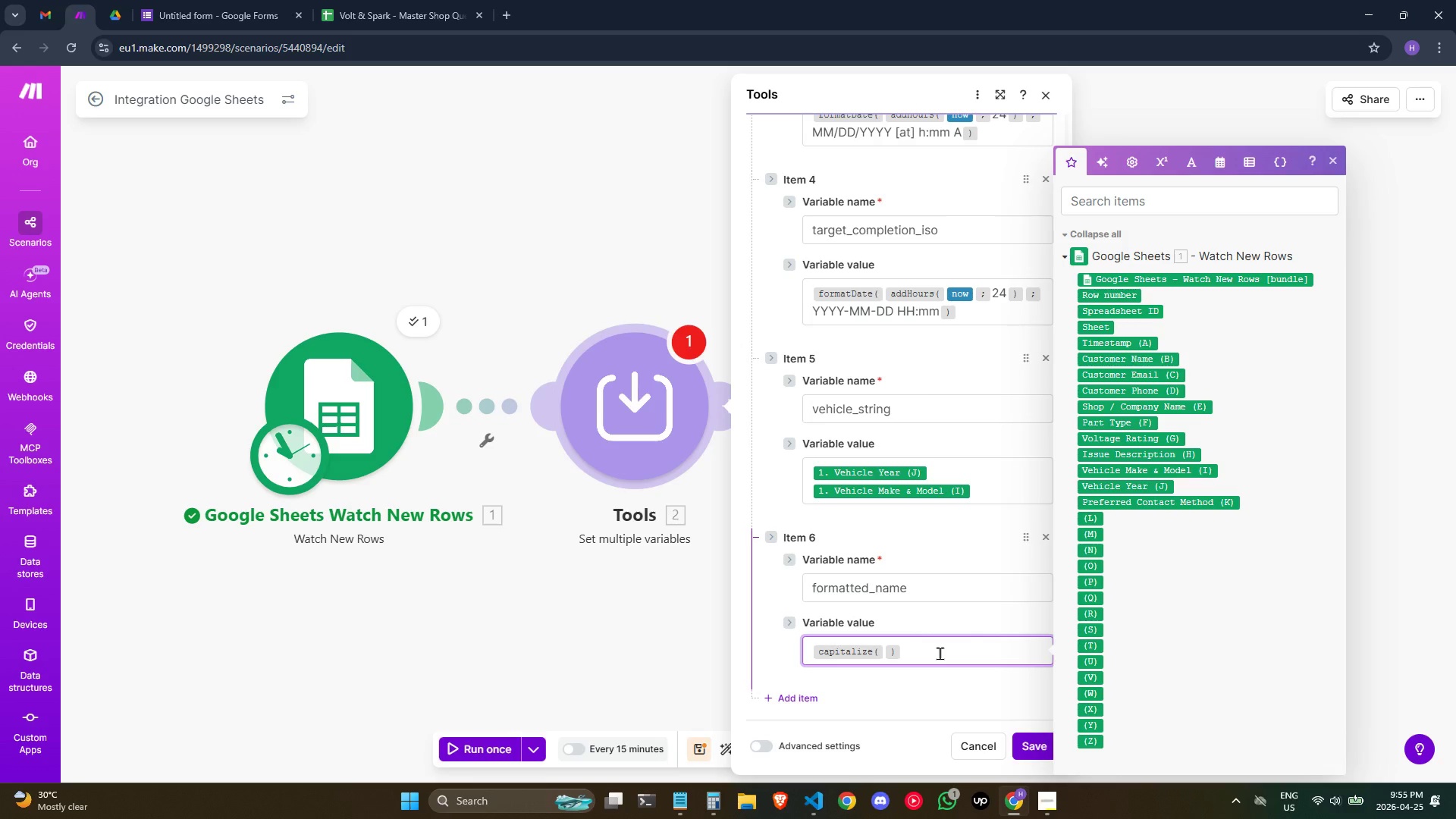 
key(ArrowLeft)
 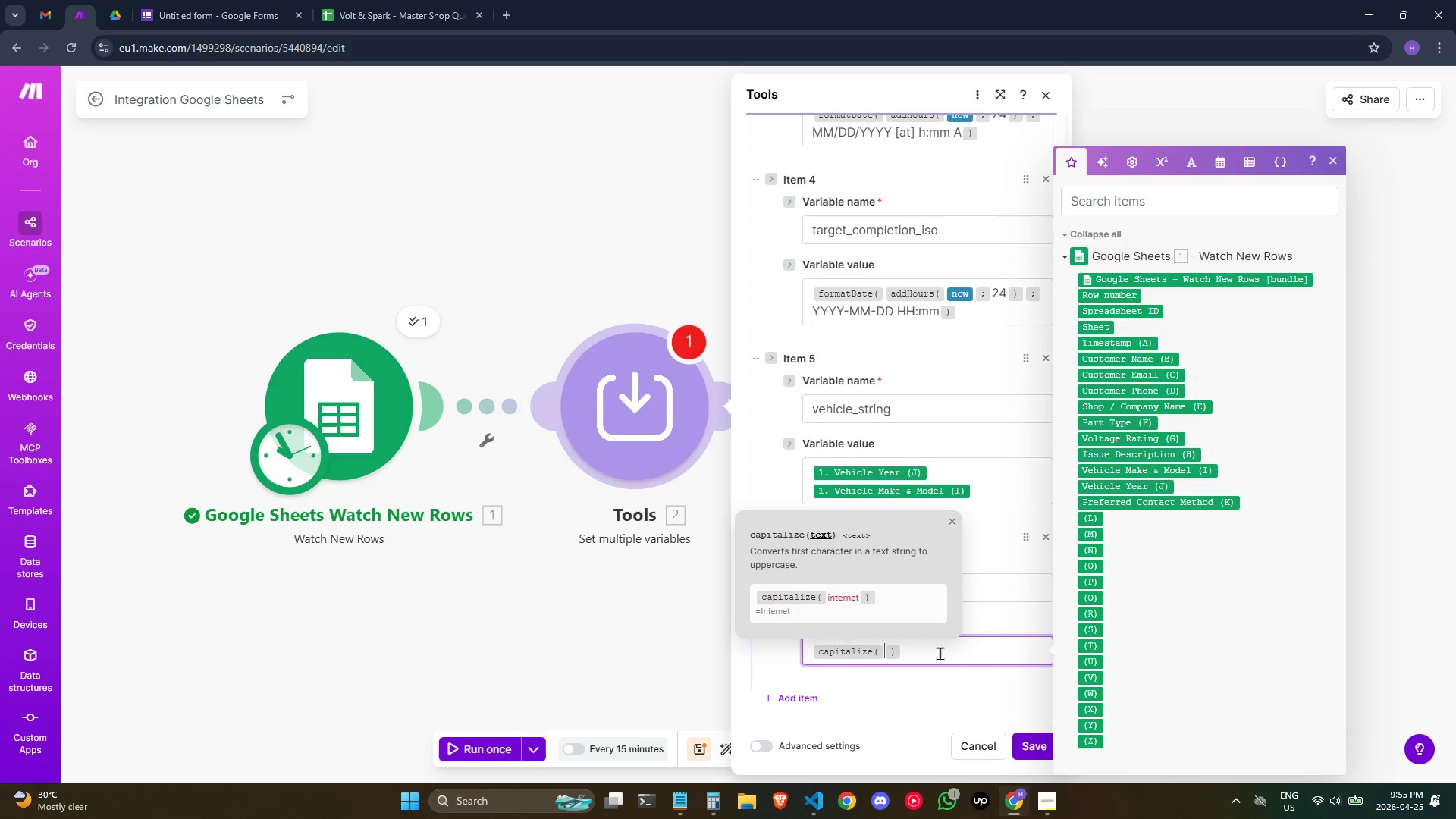 
type(/trim)
 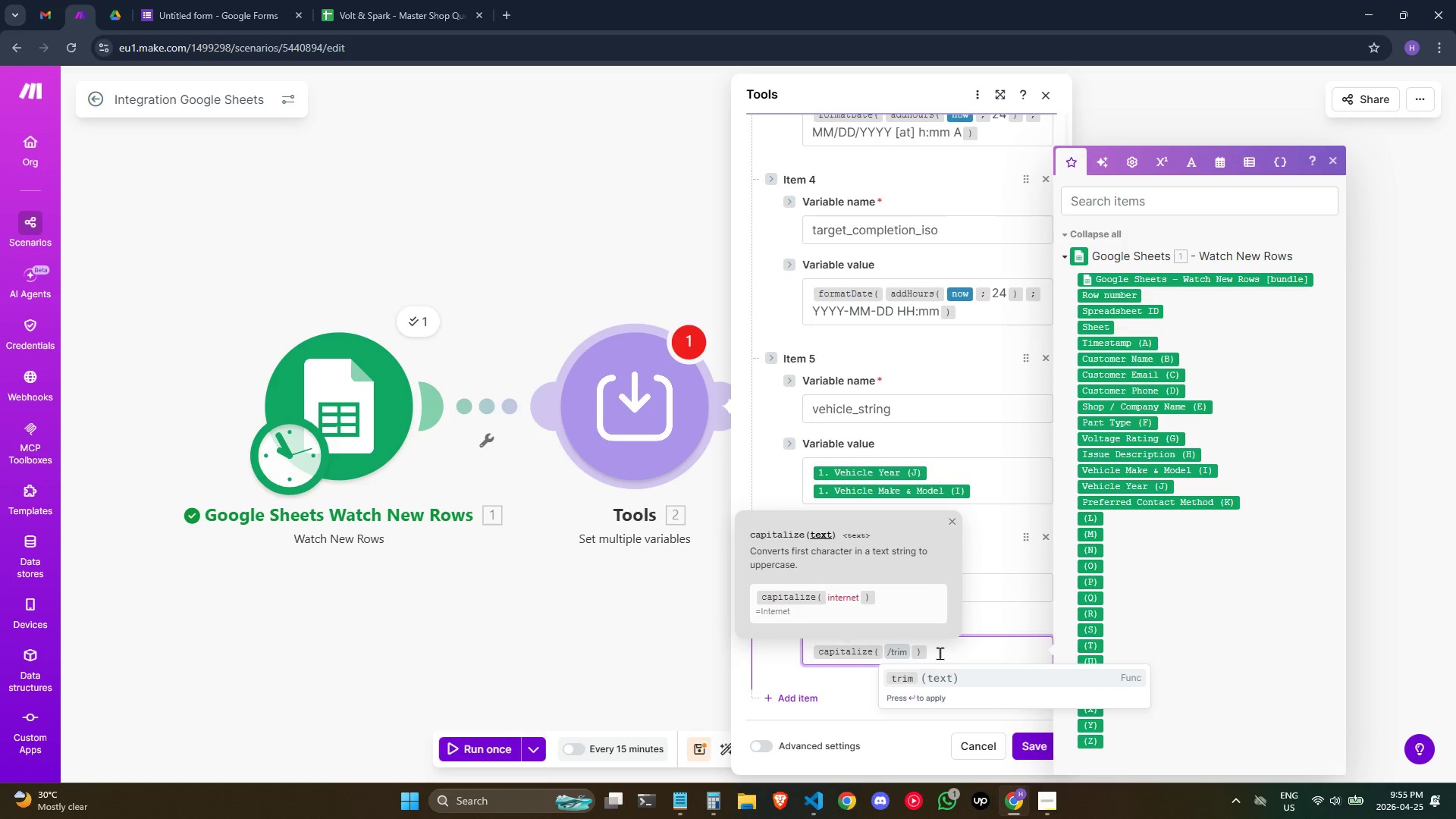 
key(Enter)
 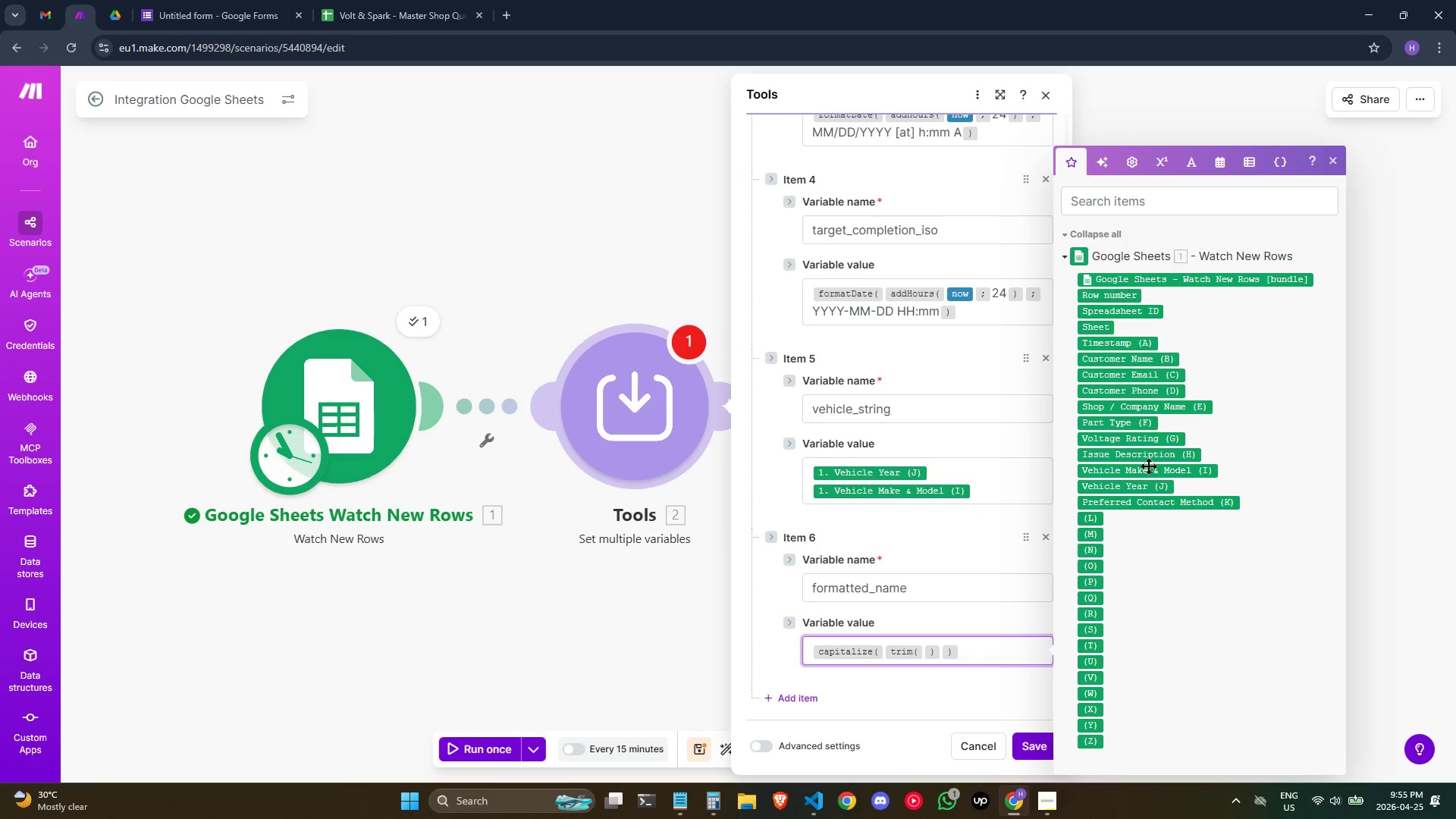 
wait(7.09)
 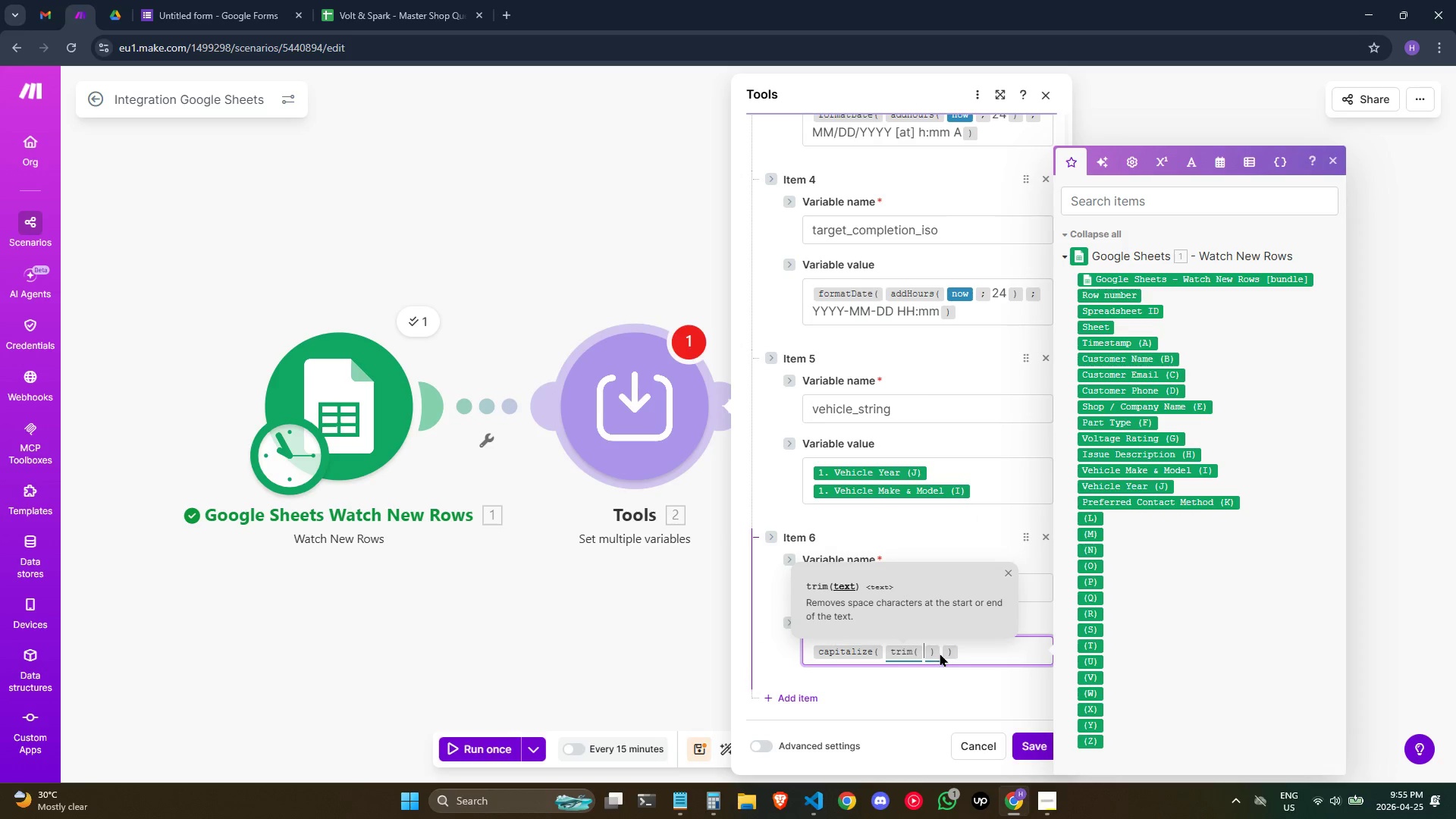 
left_click([1146, 358])
 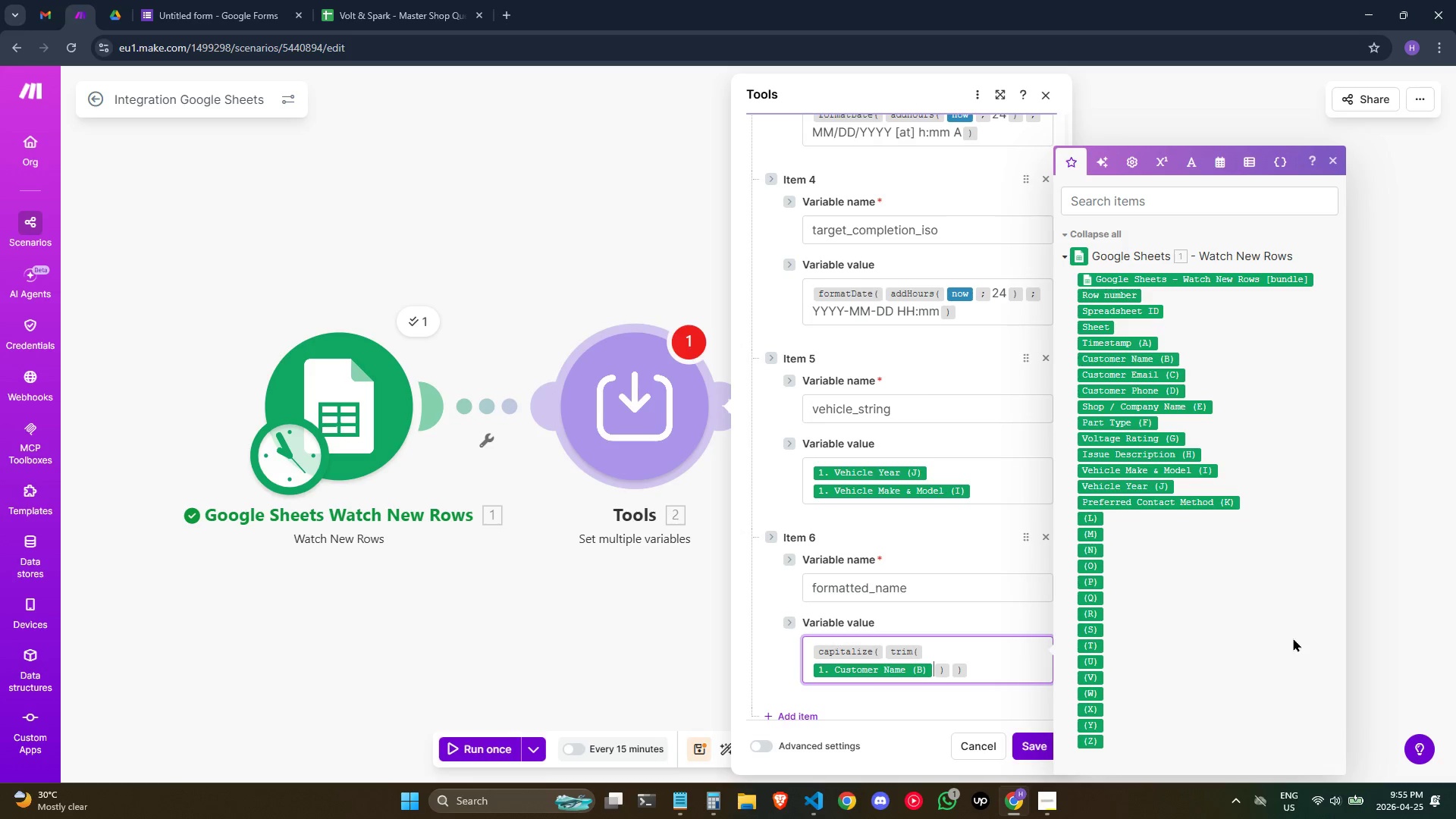 
scroll: coordinate [1010, 592], scroll_direction: down, amount: 3.0
 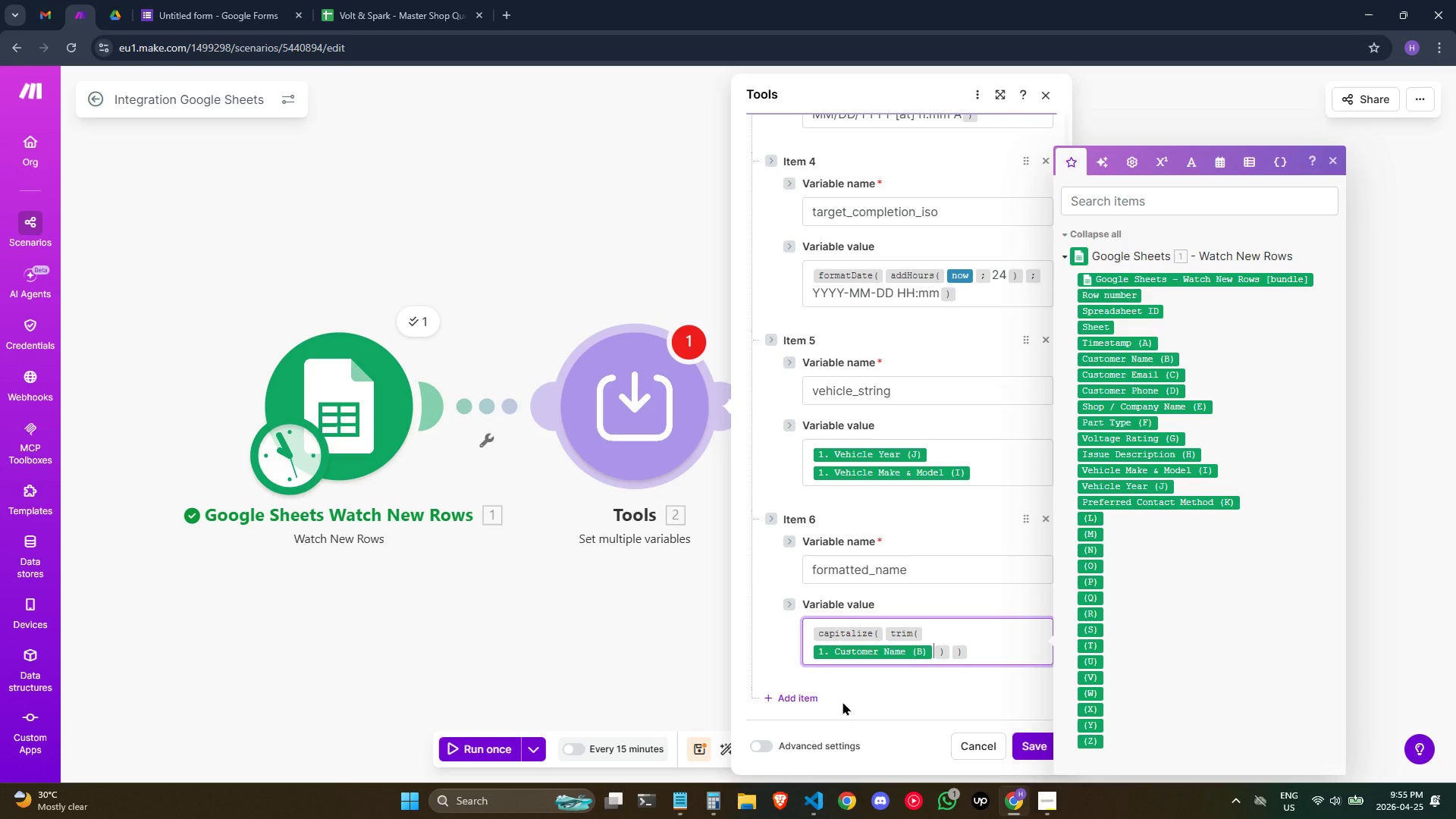 
left_click([803, 695])
 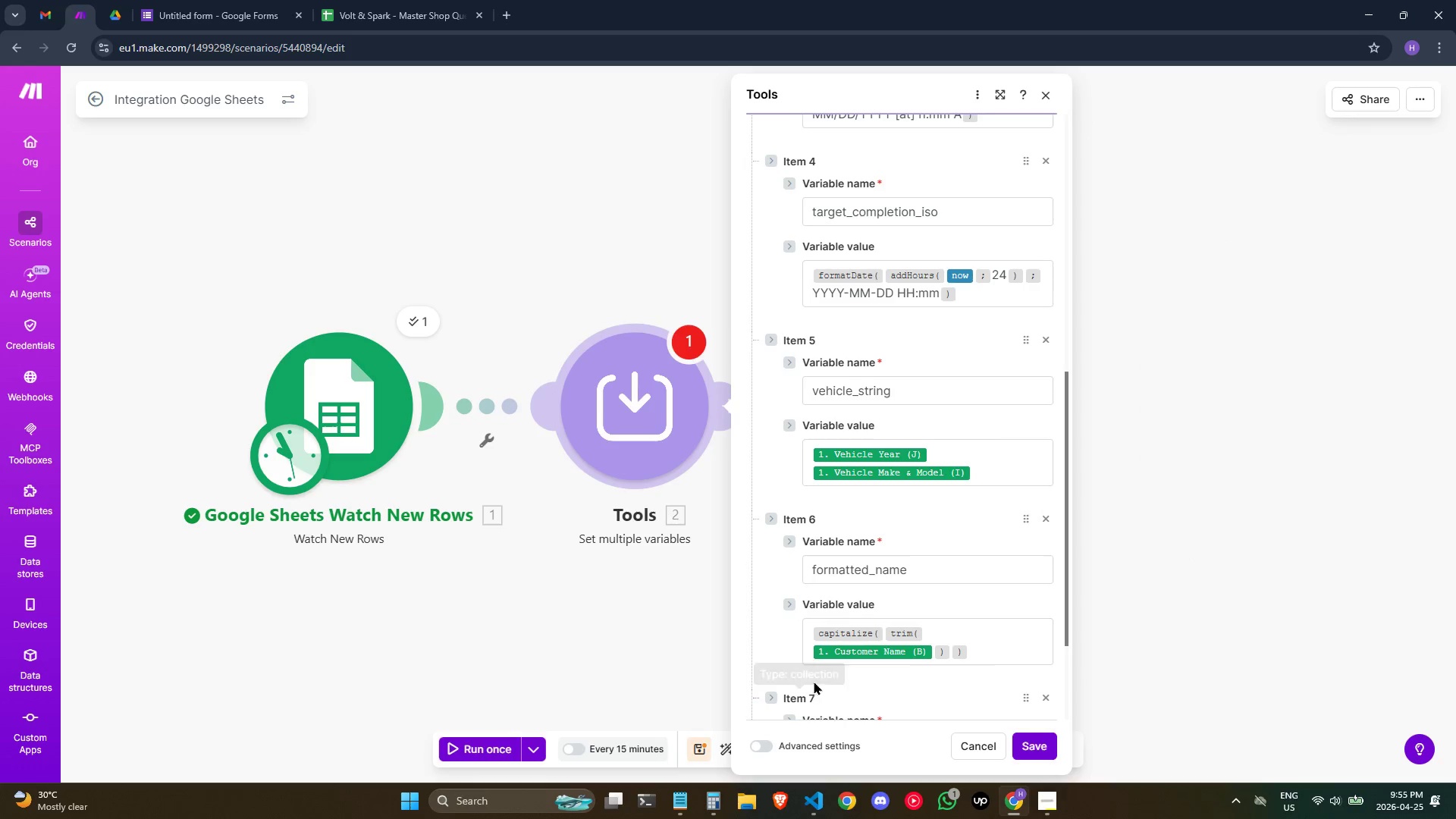 
scroll: coordinate [838, 664], scroll_direction: down, amount: 3.0
 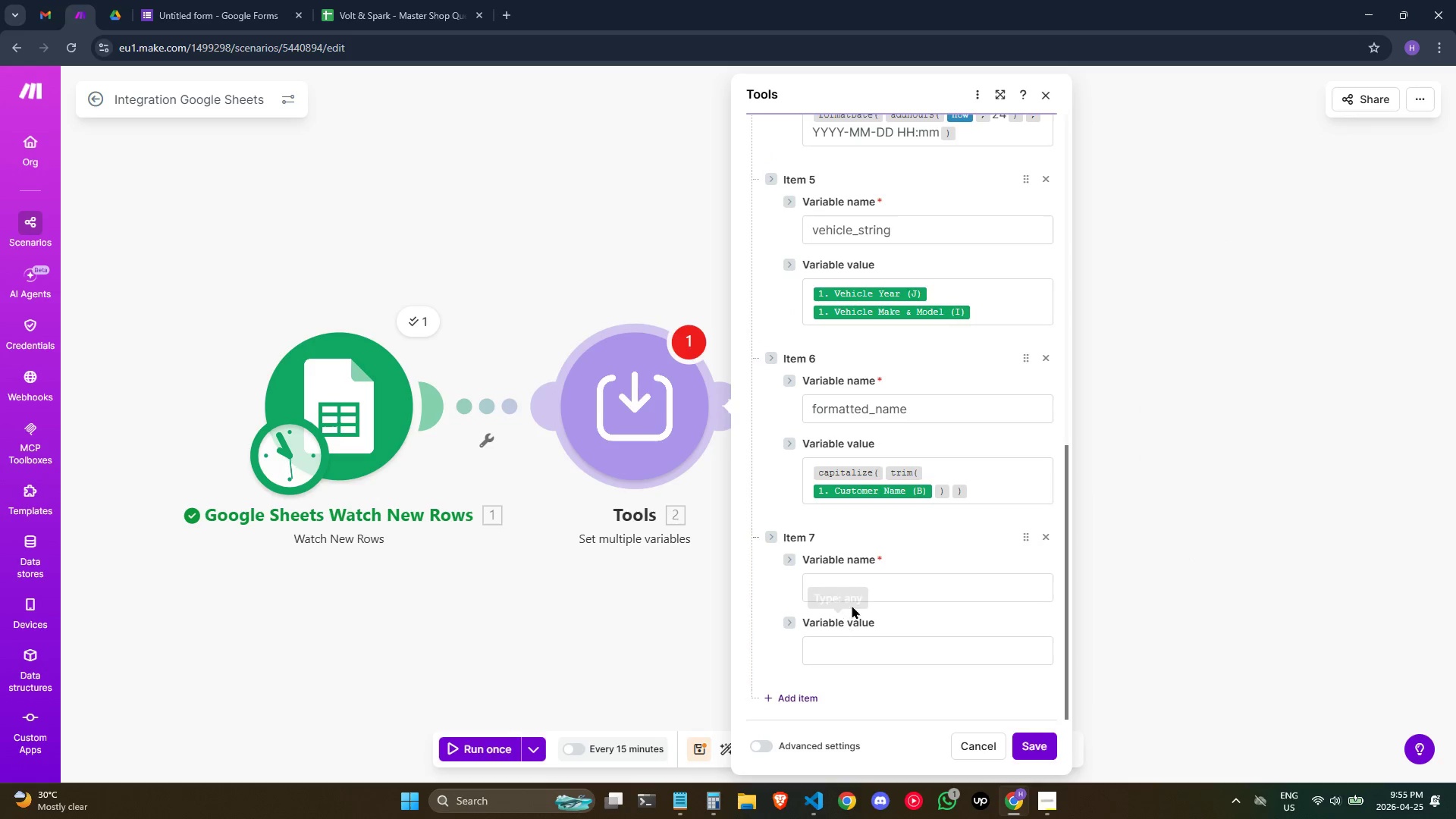 
left_click([864, 589])
 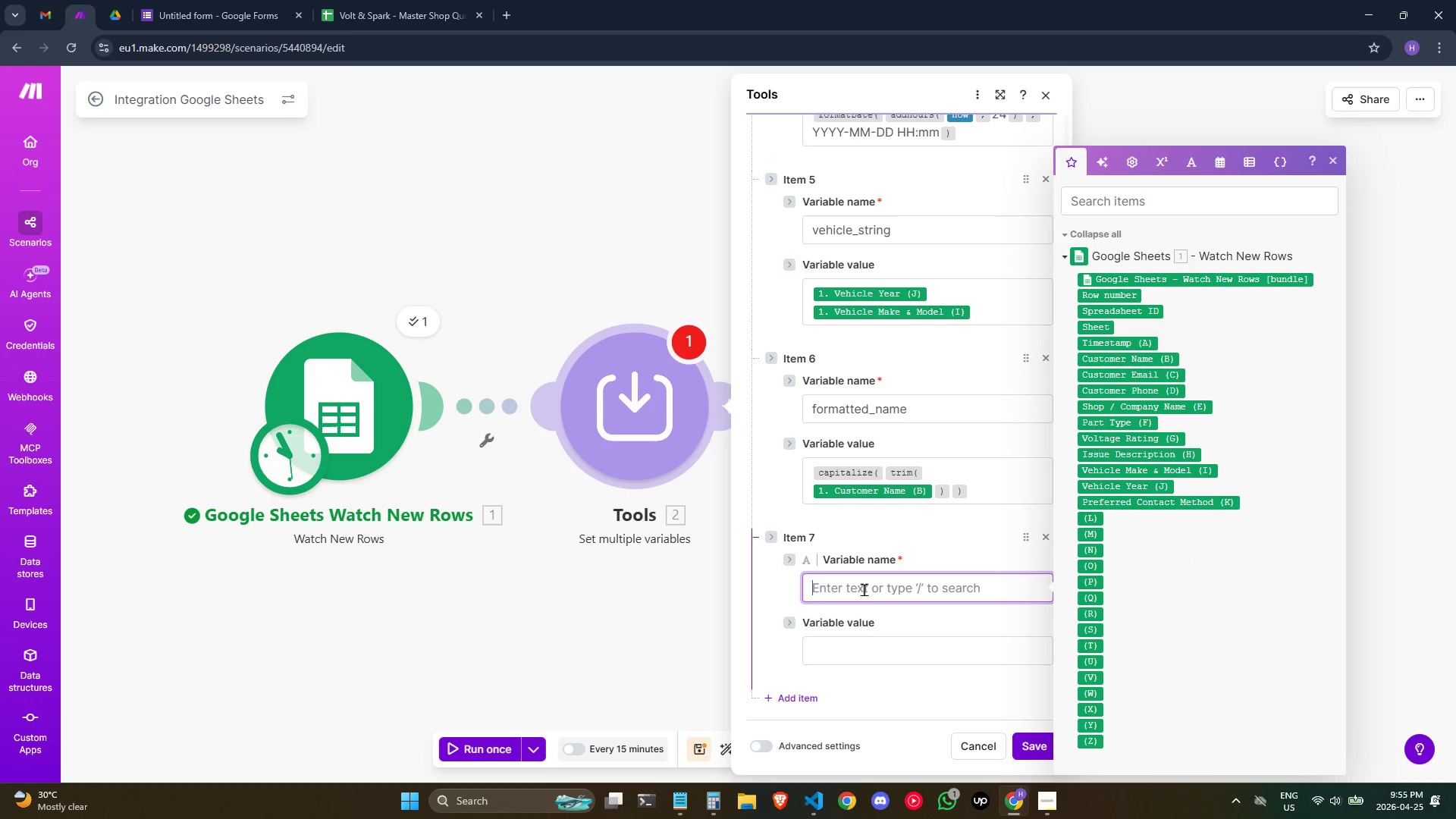 
type(email_valid)
 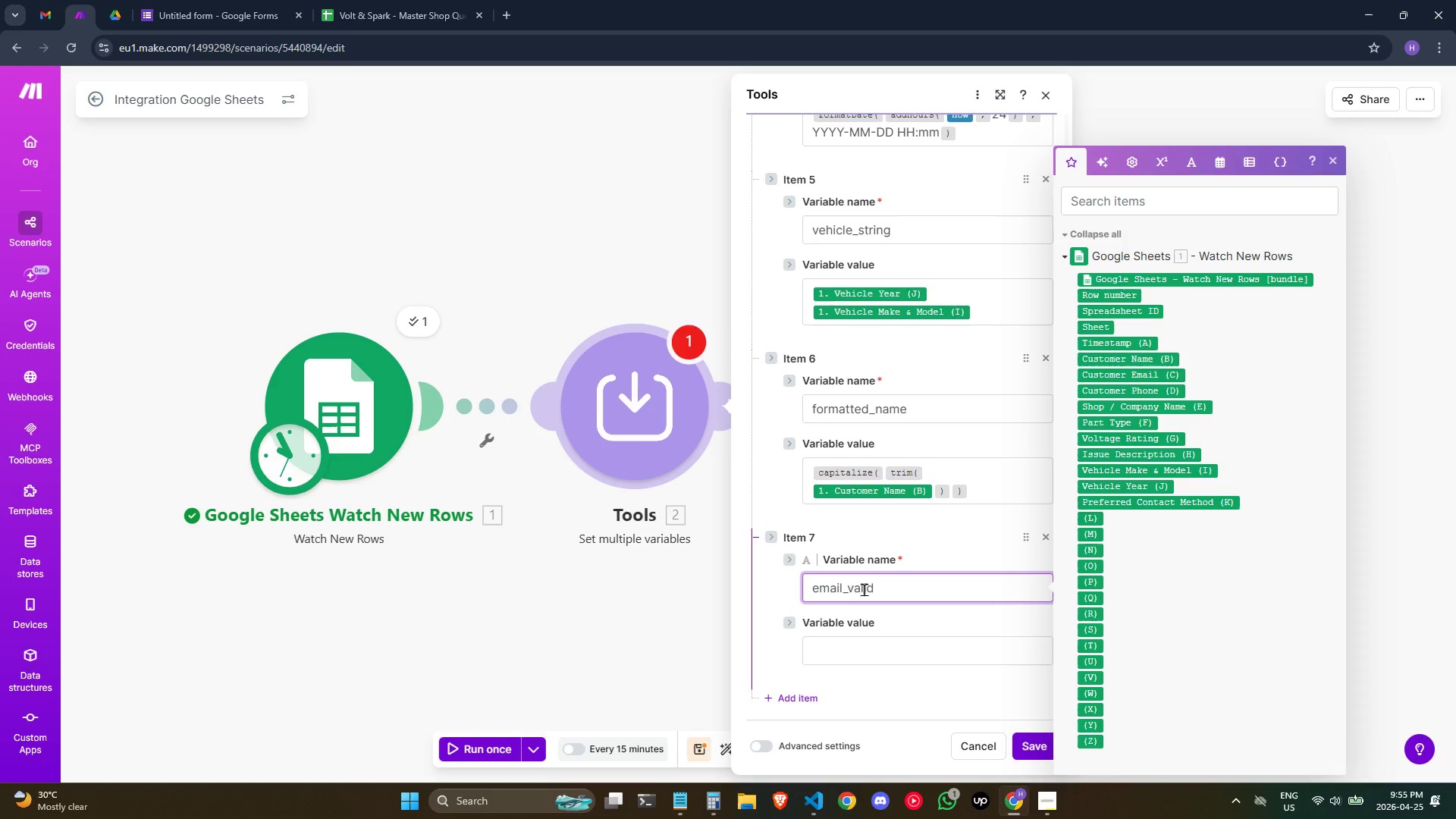 
left_click([840, 657])
 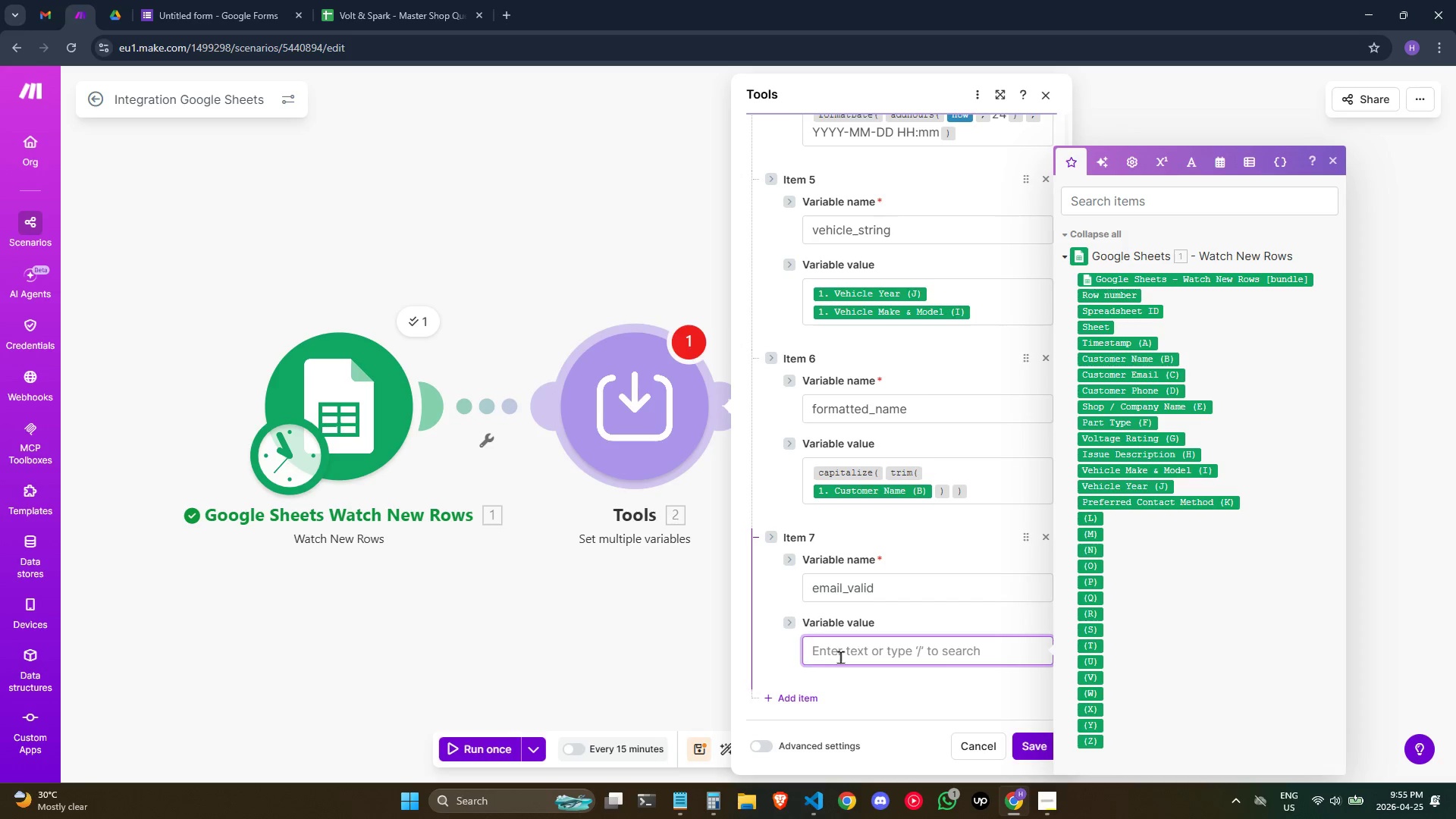 
type(/if)
 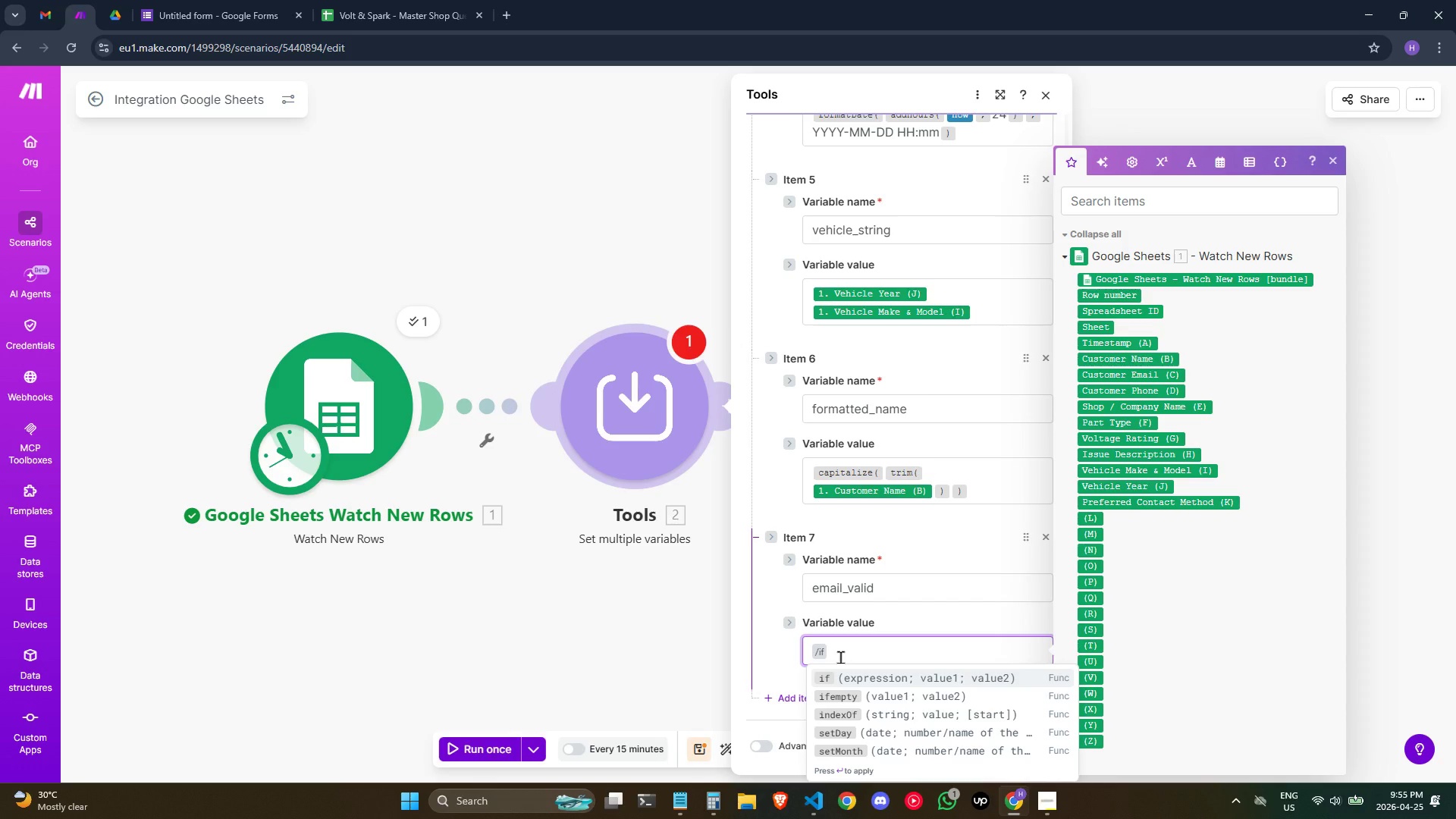 
key(Enter)
 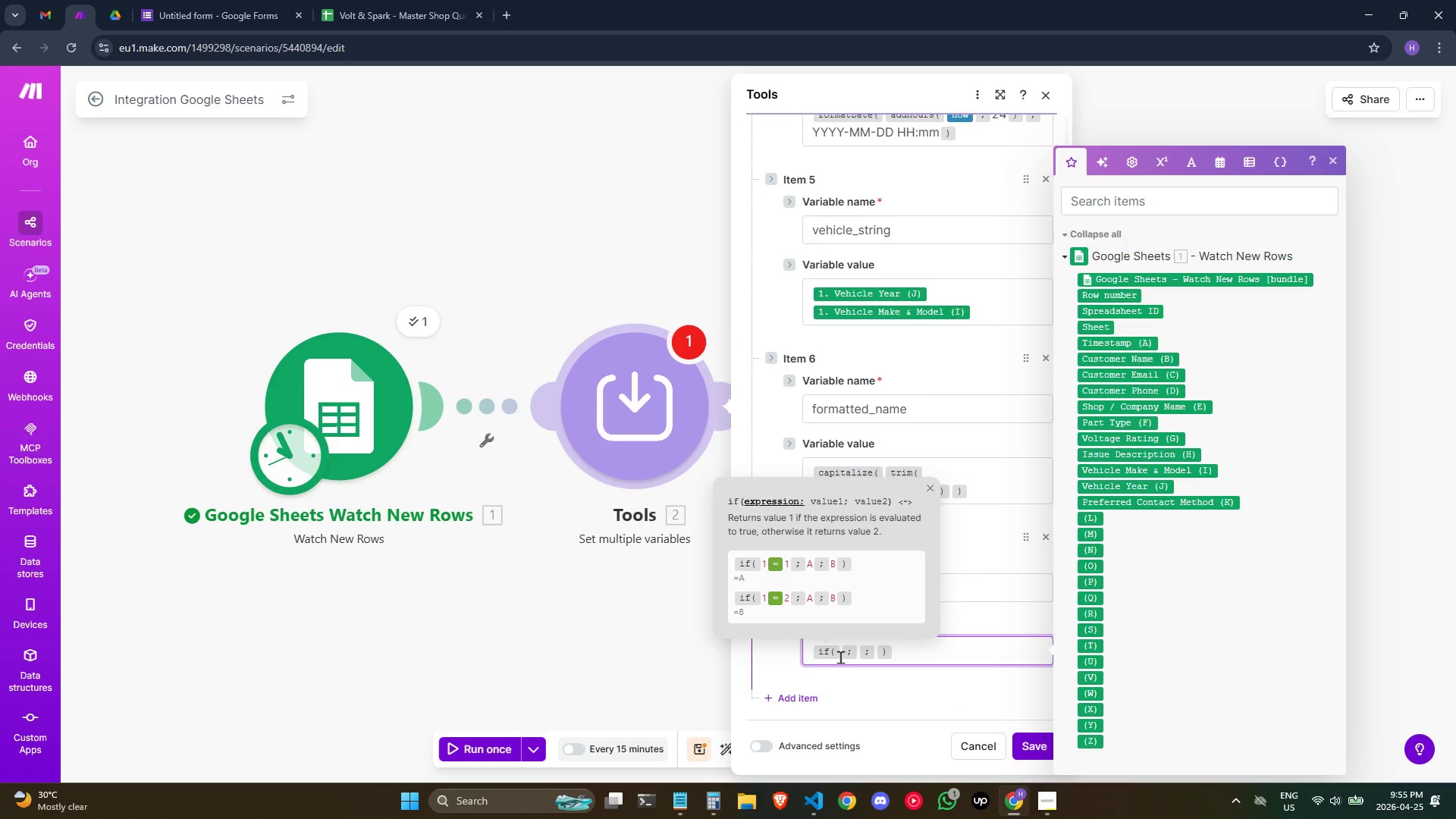 
type(/le)
 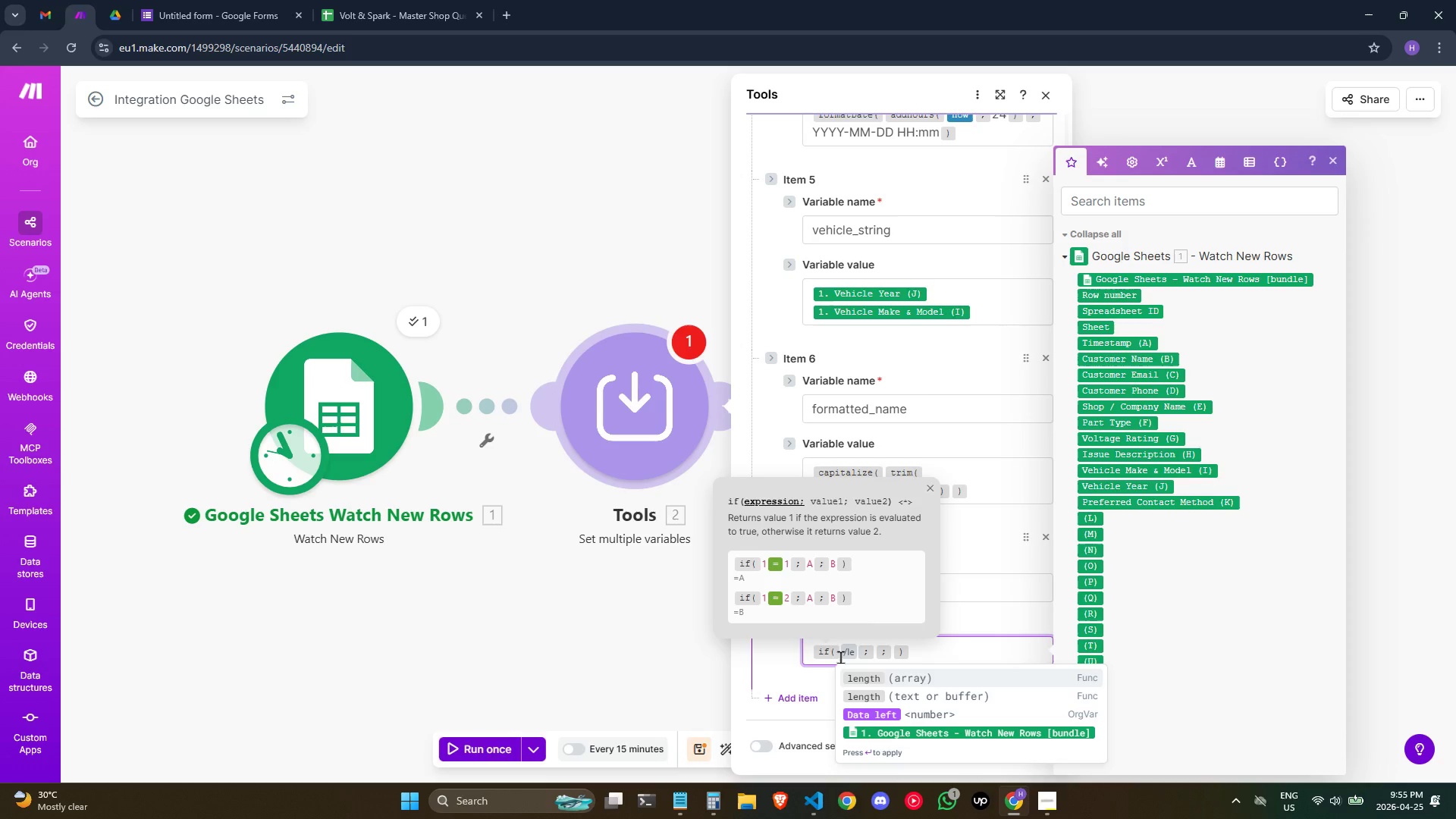 
wait(6.42)
 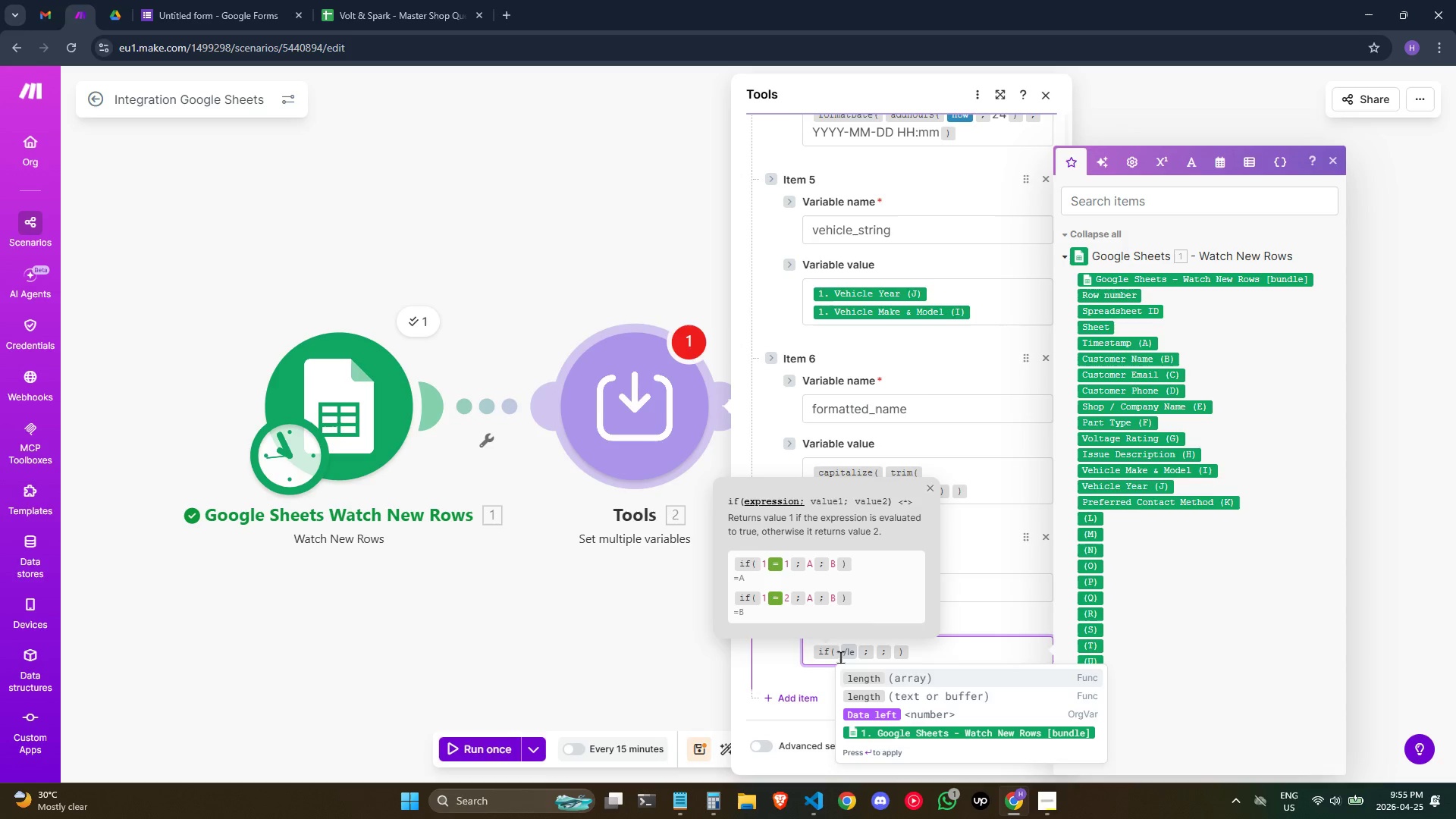 
key(ArrowDown)
 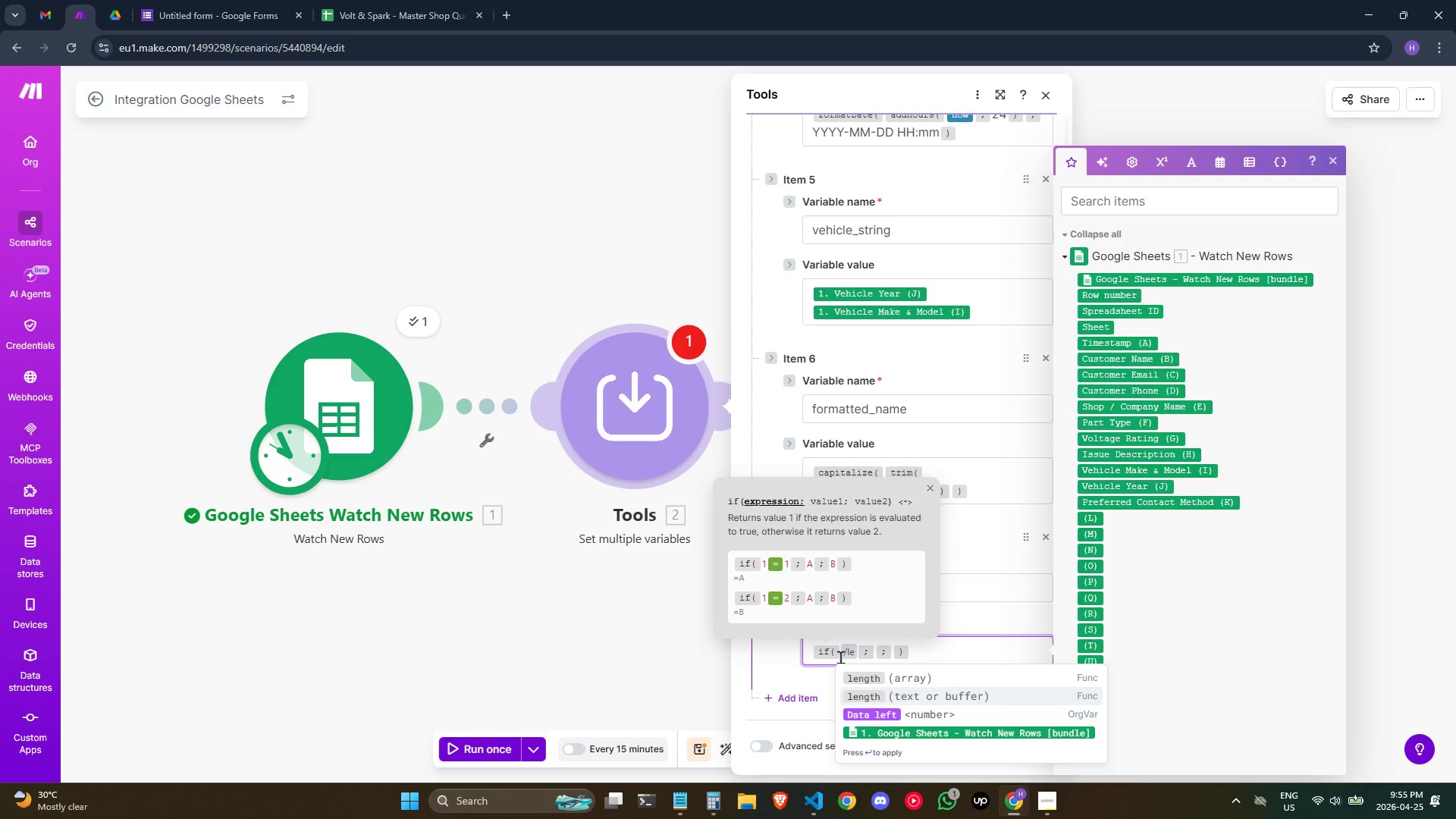 
key(ArrowUp)
 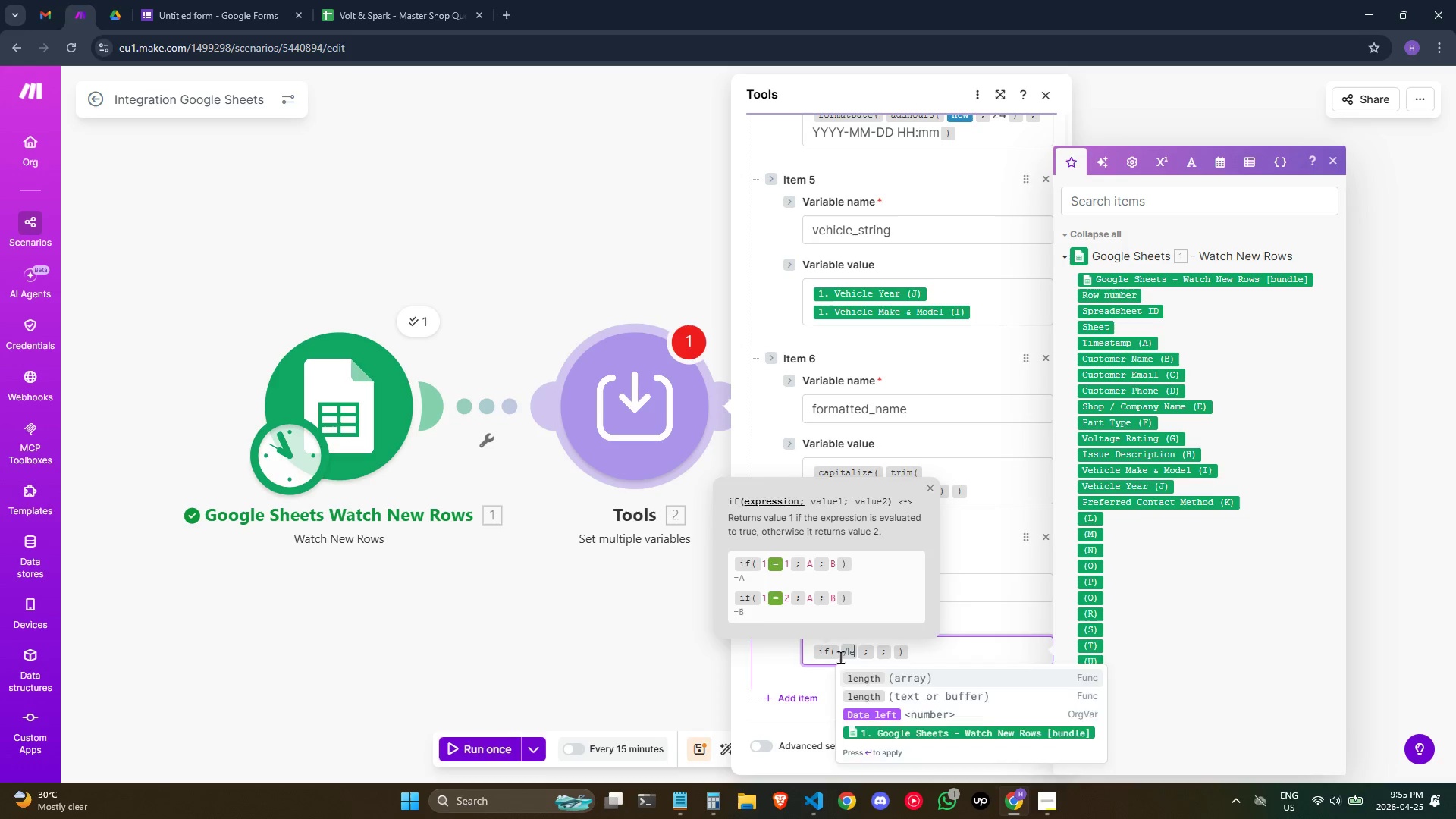 
key(Enter)
 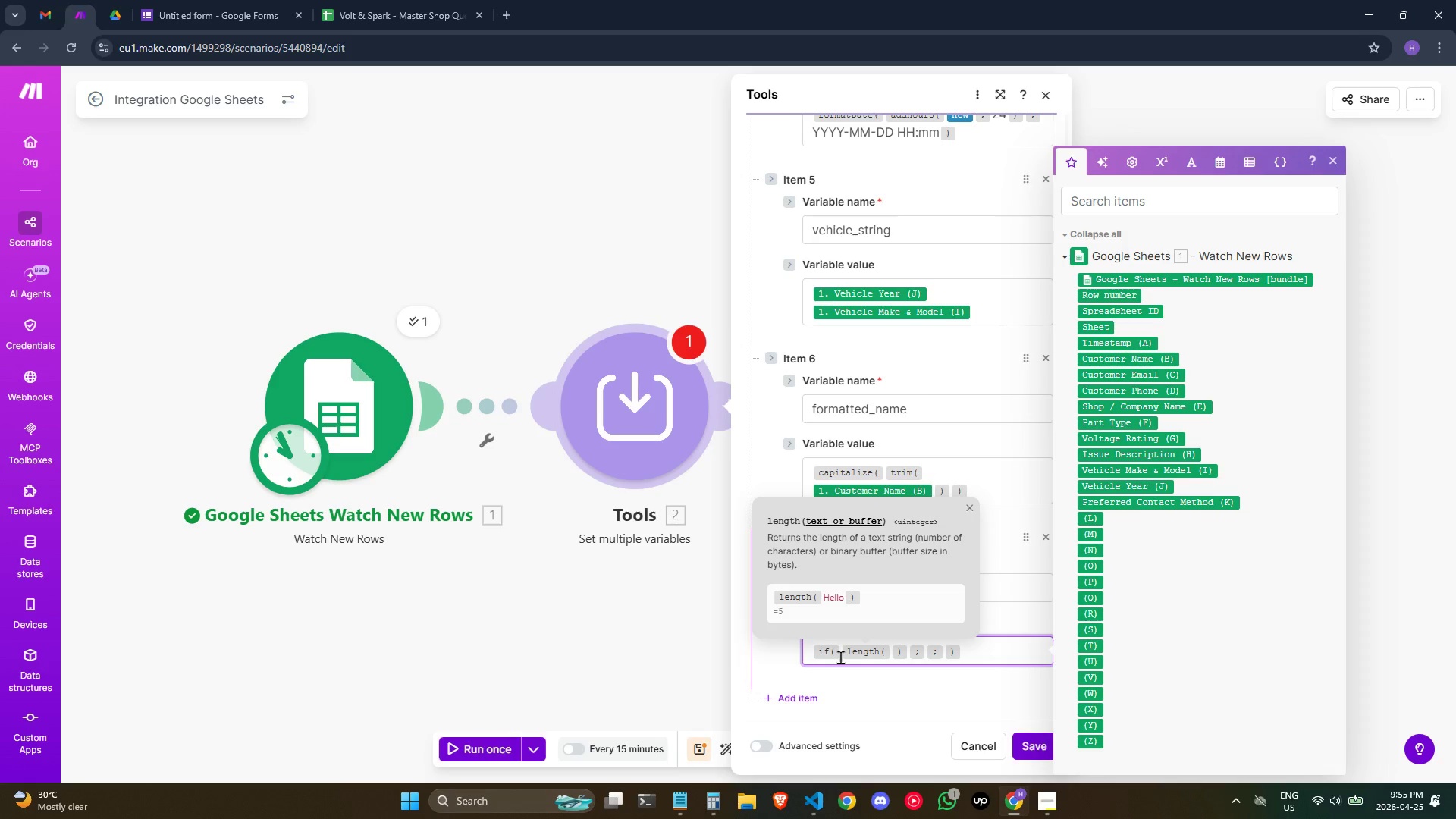 
type(/trim)
 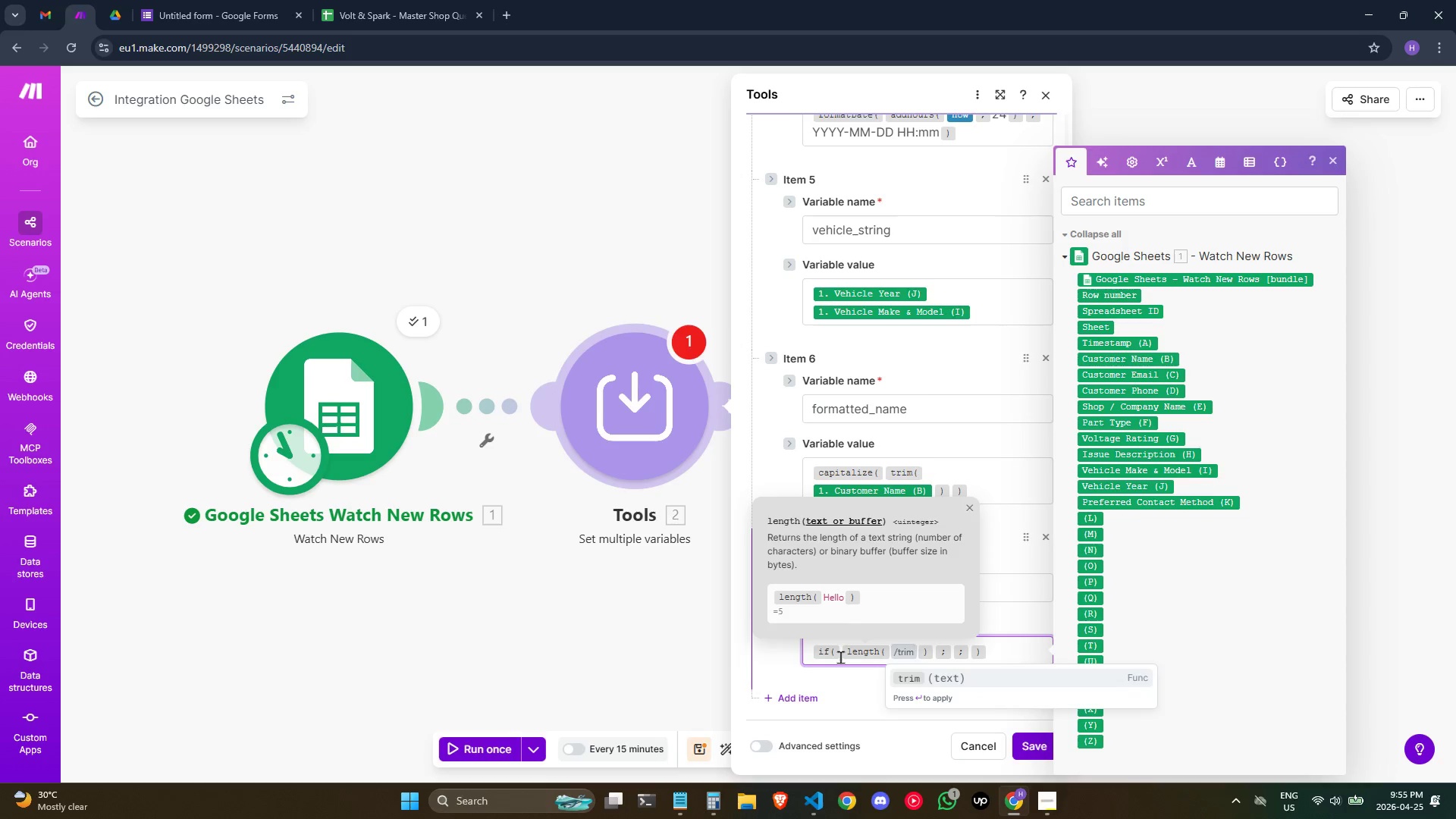 
key(Enter)
 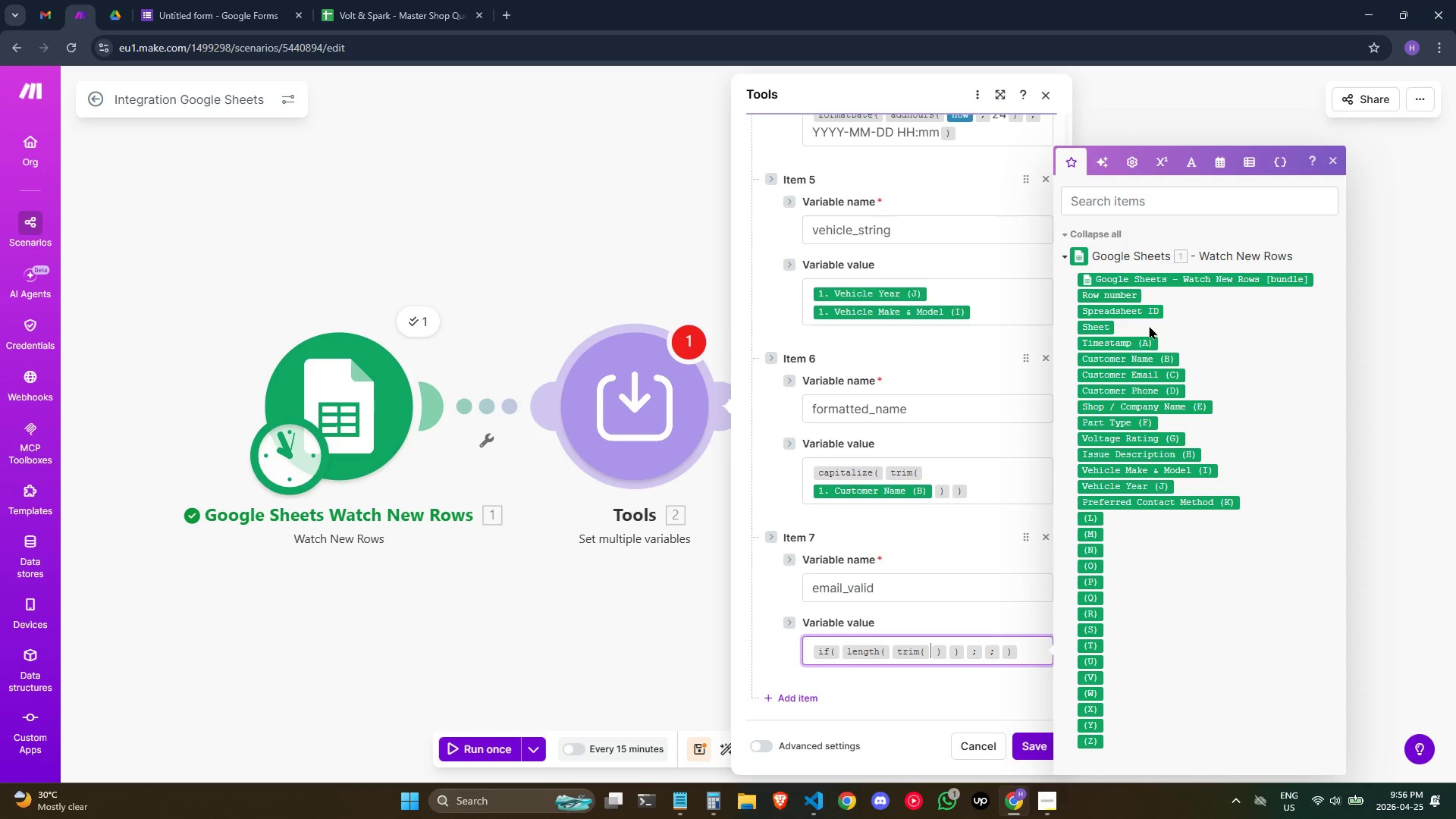 
wait(7.38)
 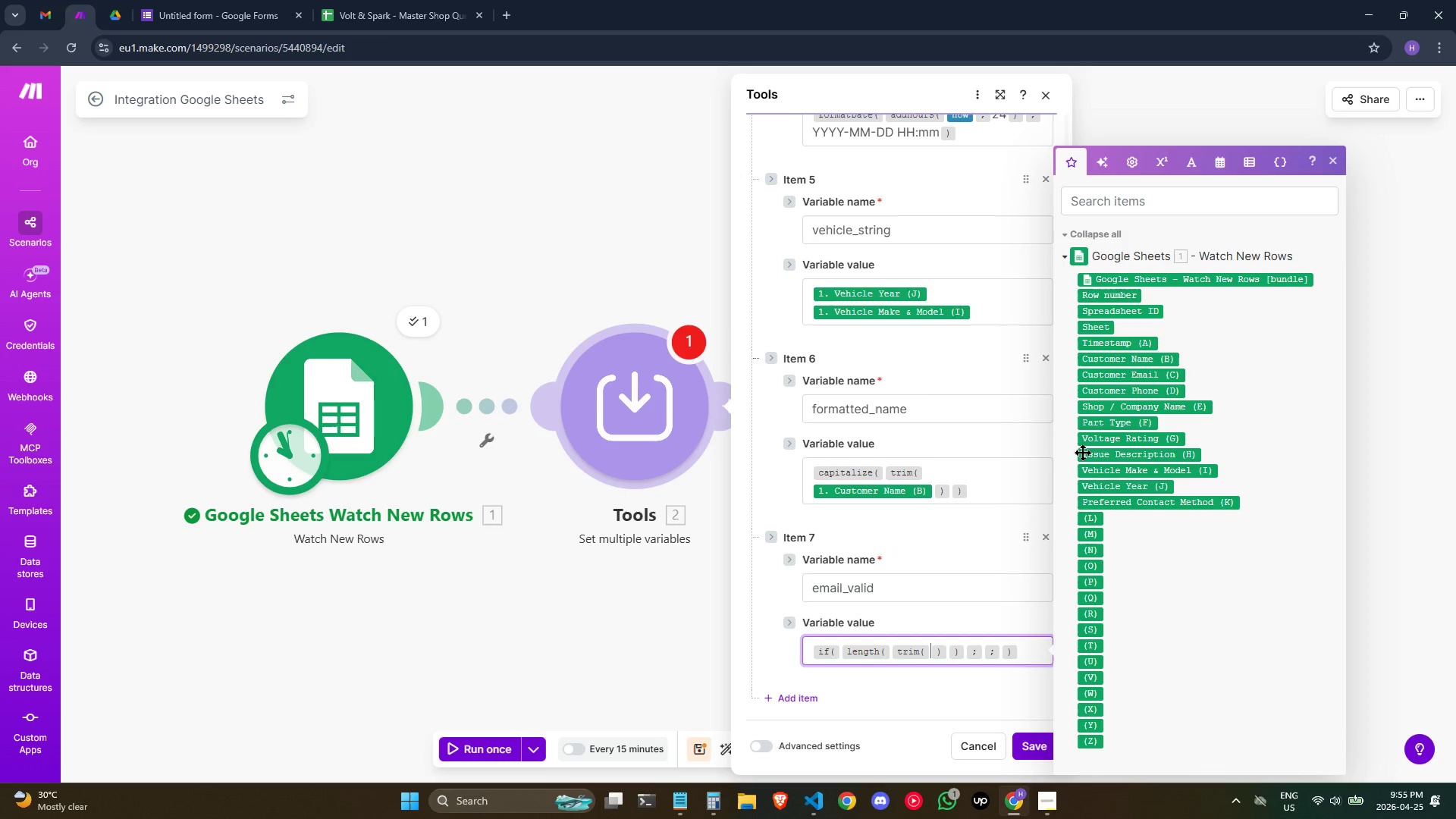 
left_click([1154, 376])
 